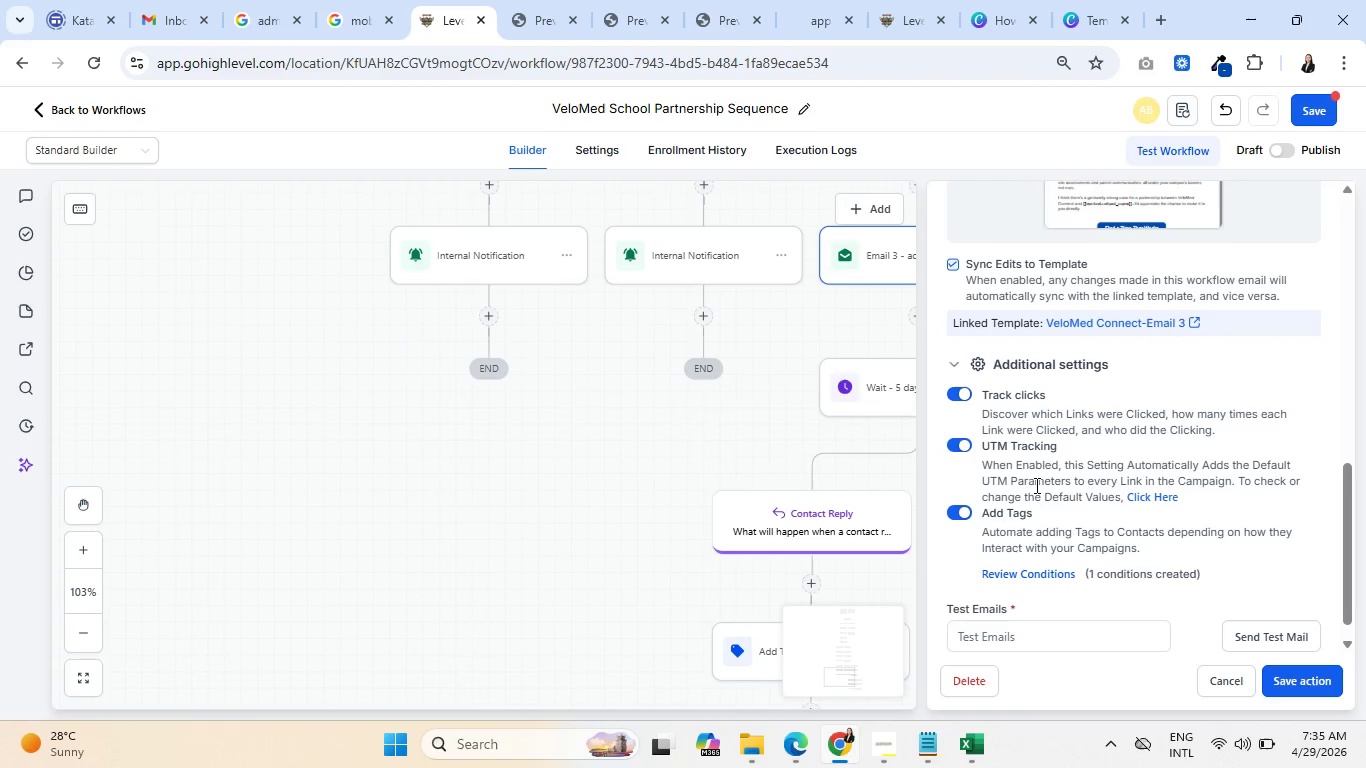 
left_click([1292, 687])
 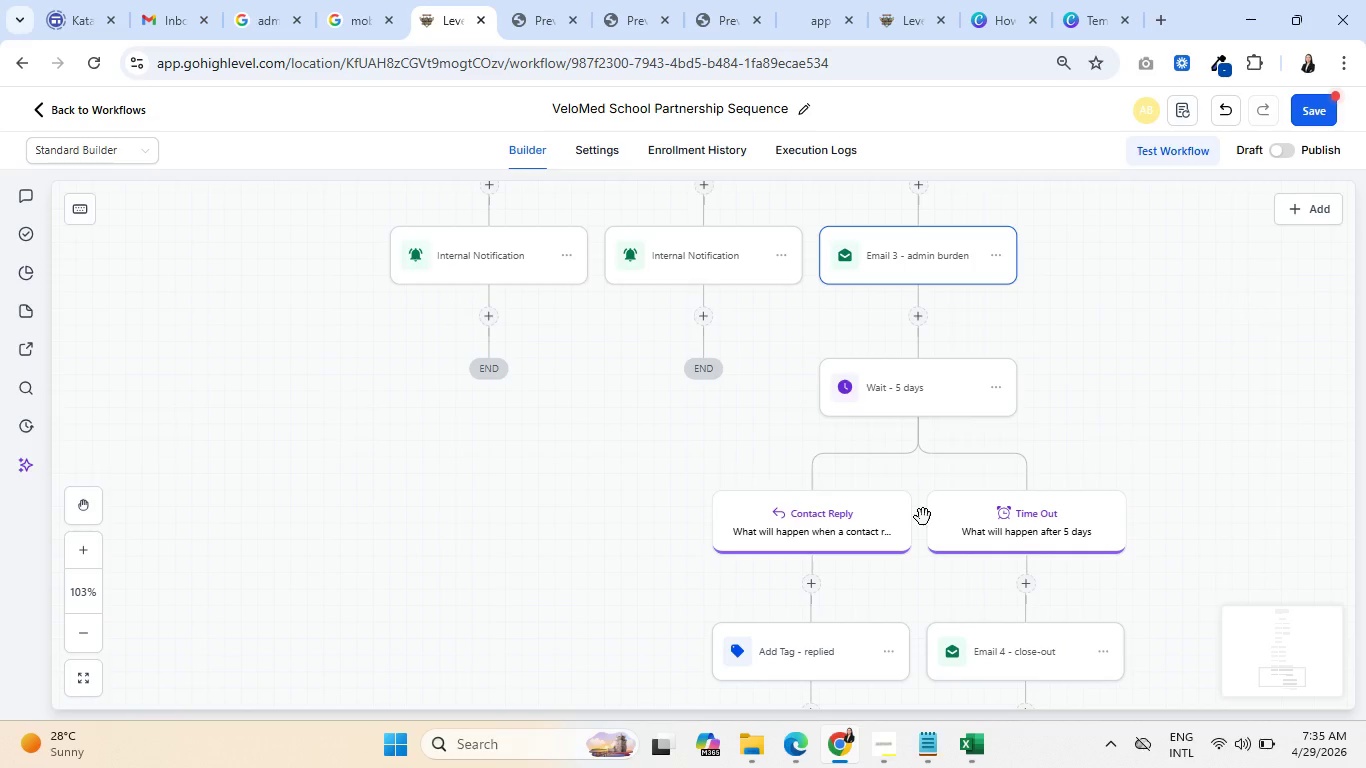 
scroll: coordinate [974, 492], scroll_direction: down, amount: 3.0
 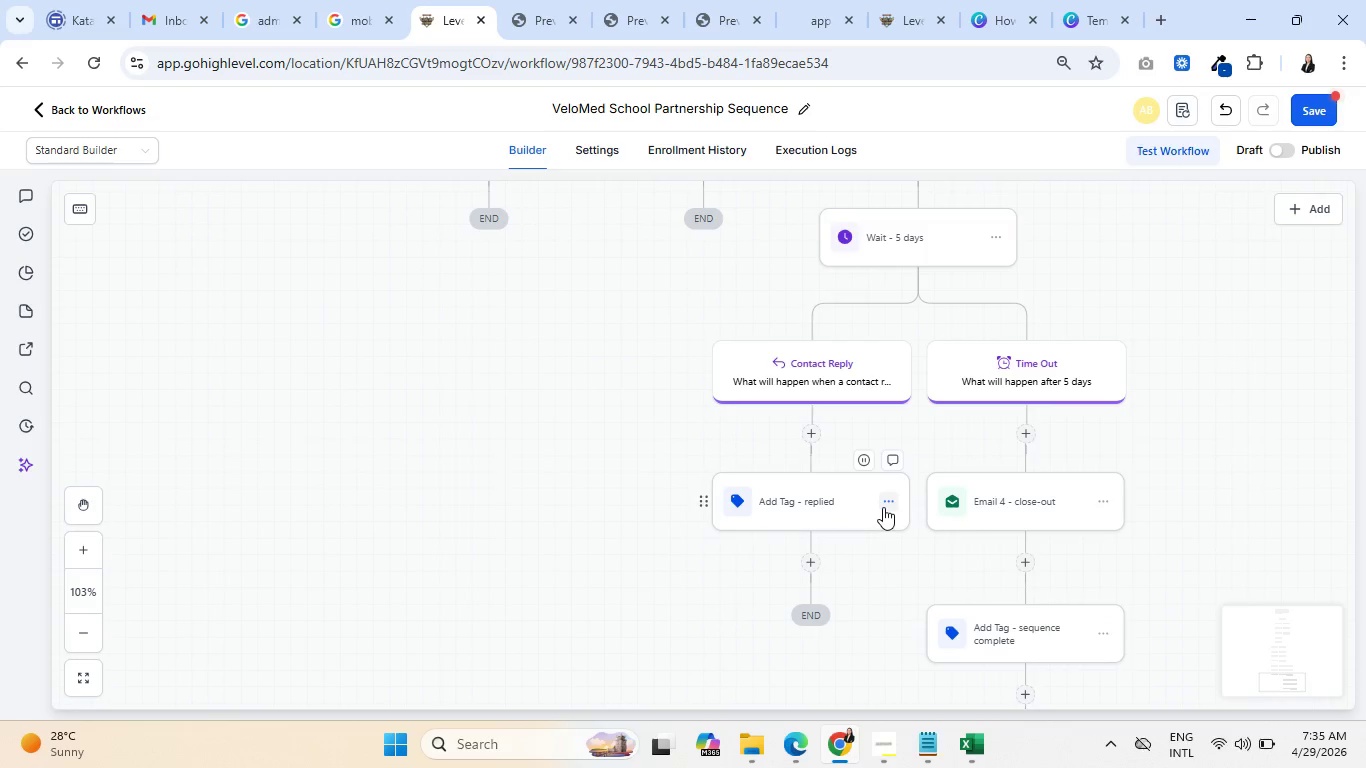 
left_click([886, 502])
 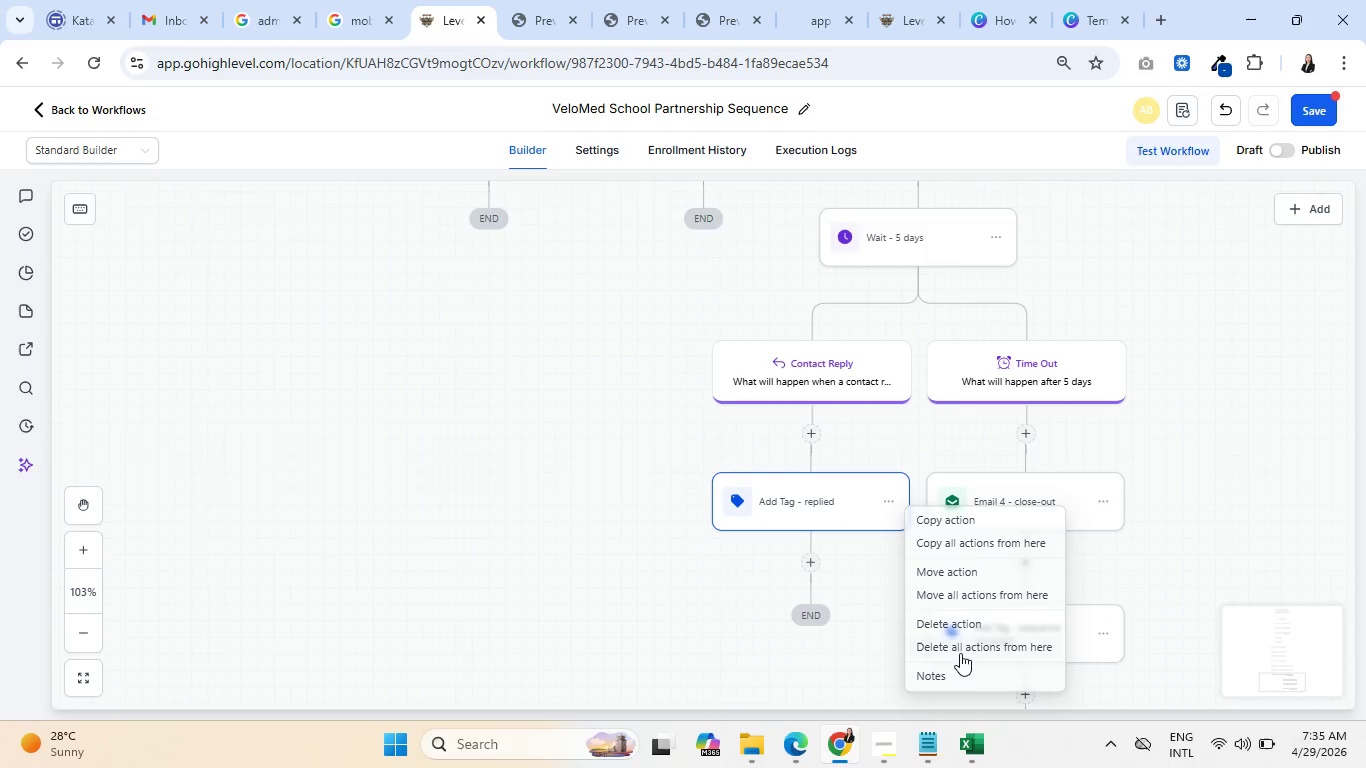 
left_click([956, 627])
 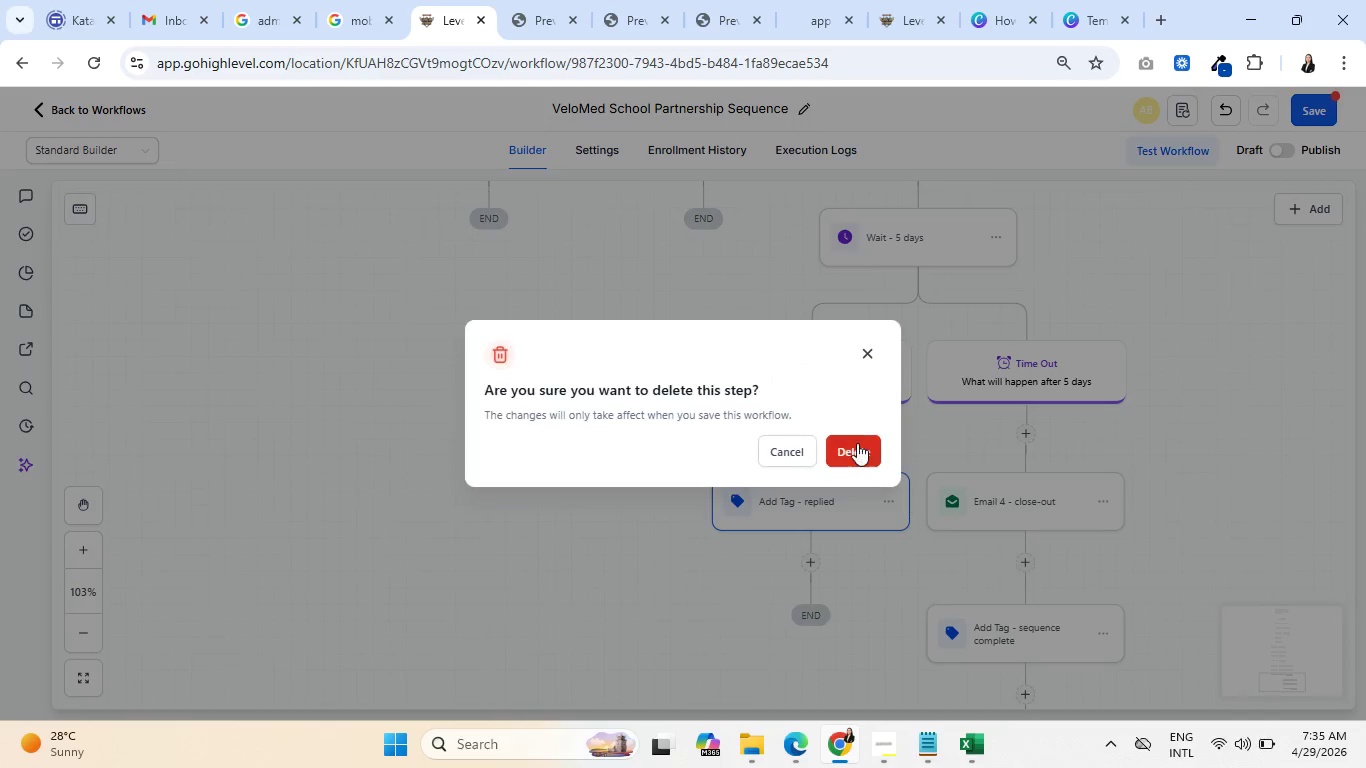 
left_click([856, 443])
 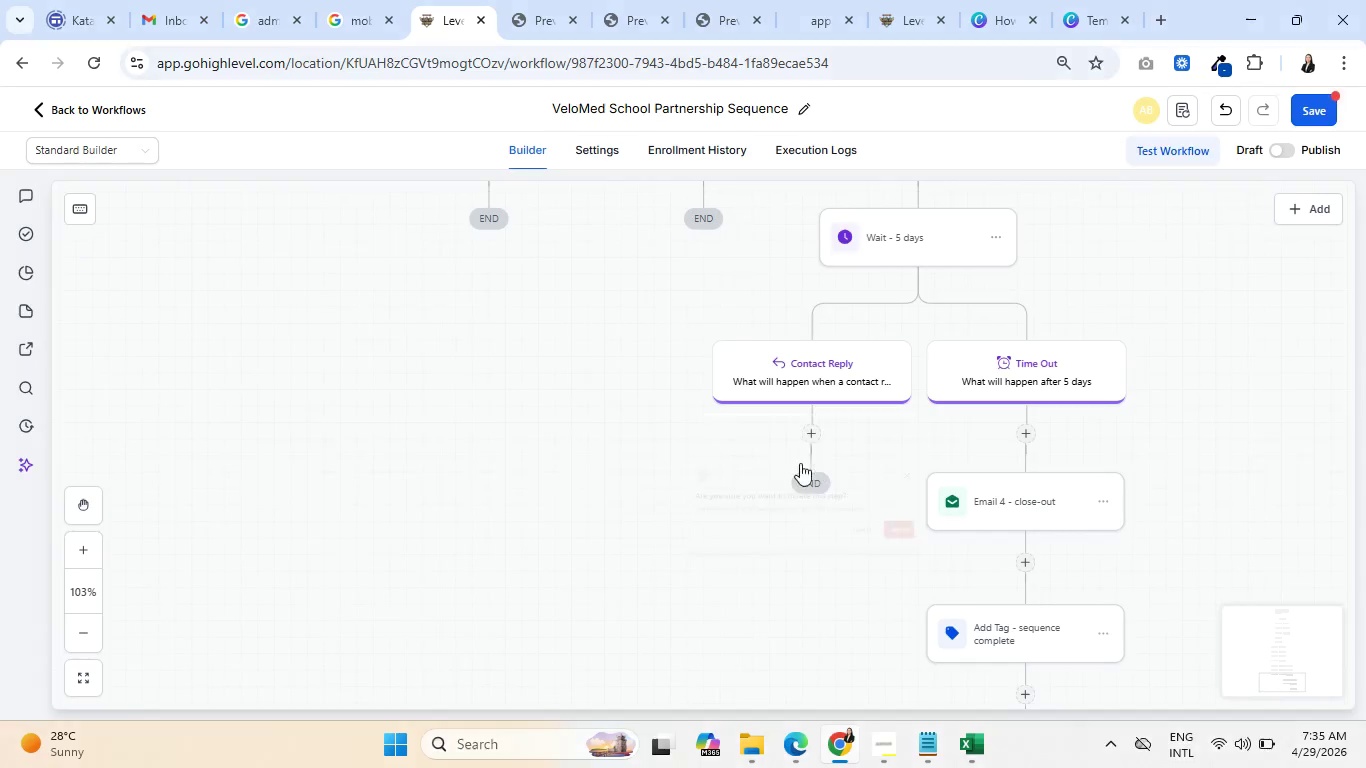 
scroll: coordinate [648, 444], scroll_direction: up, amount: 5.0
 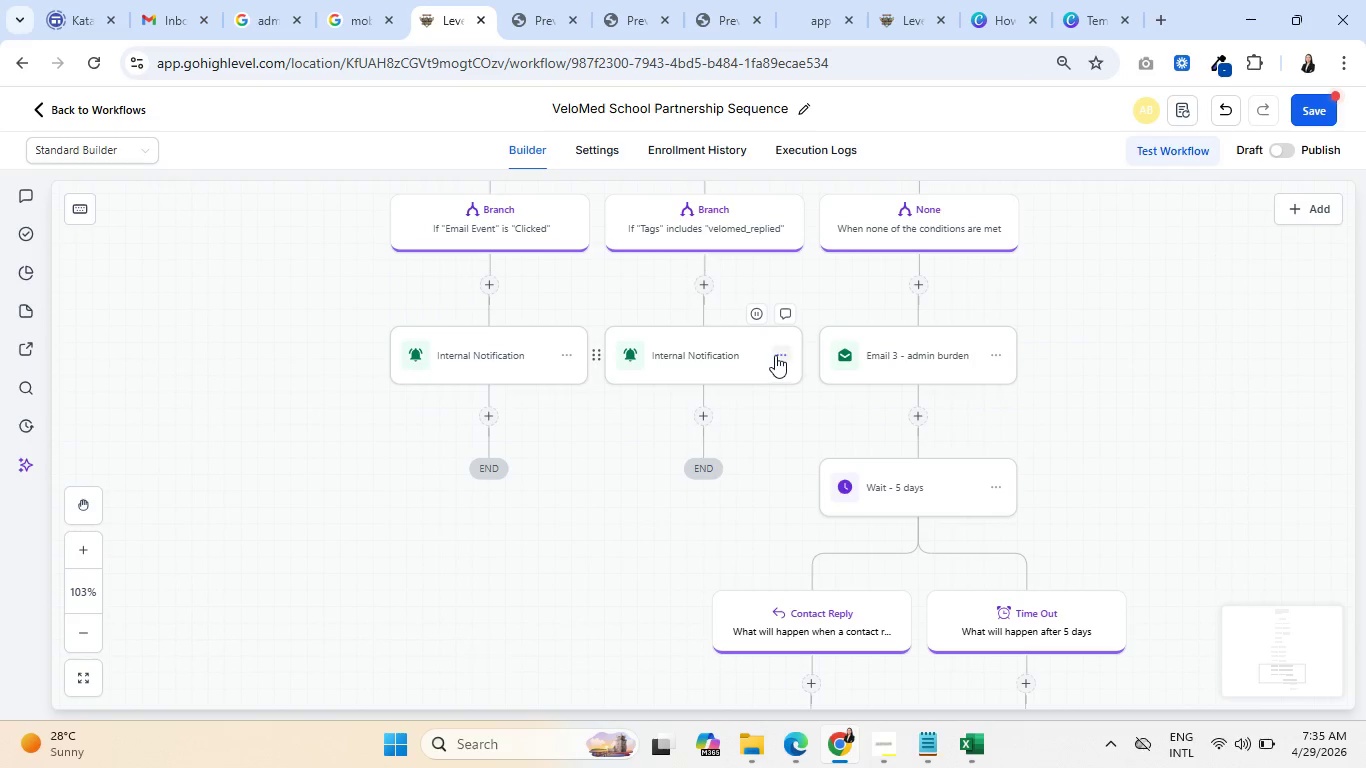 
left_click([778, 355])
 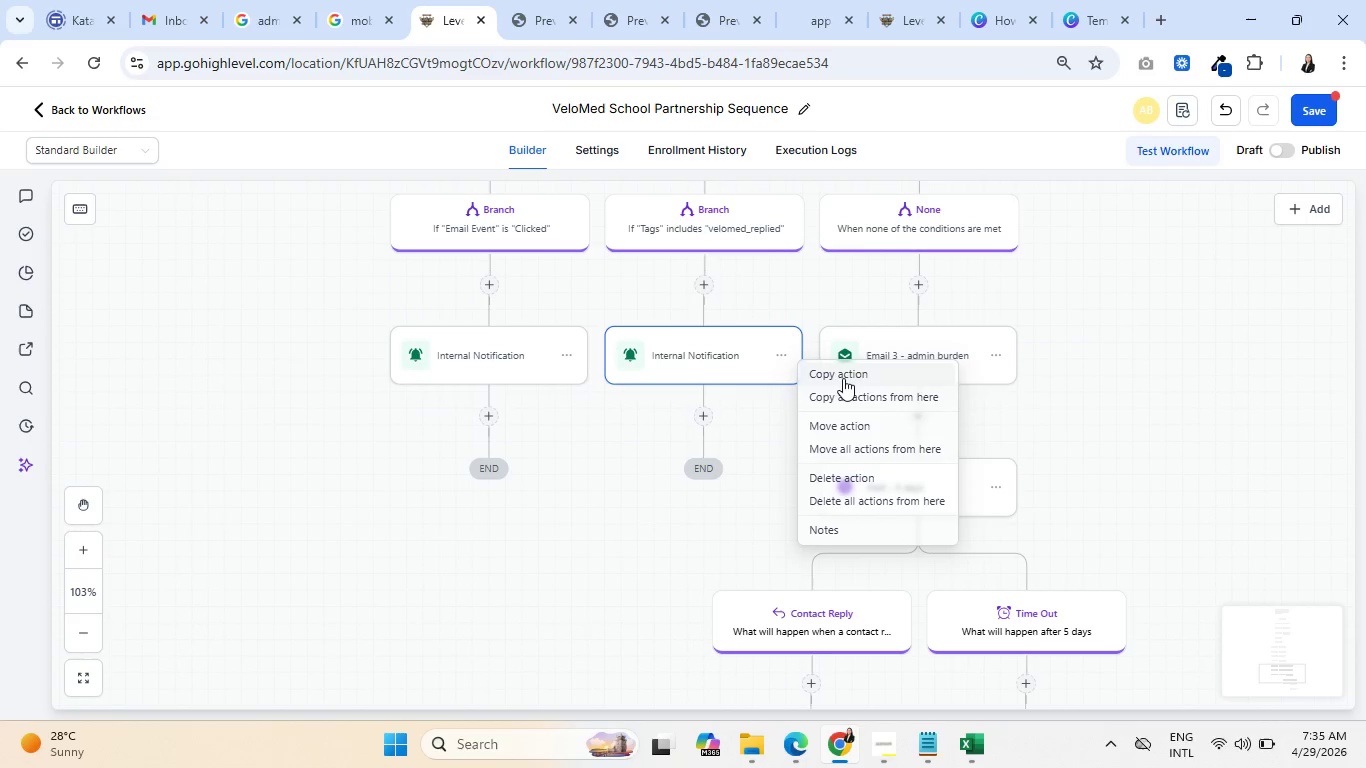 
left_click([846, 375])
 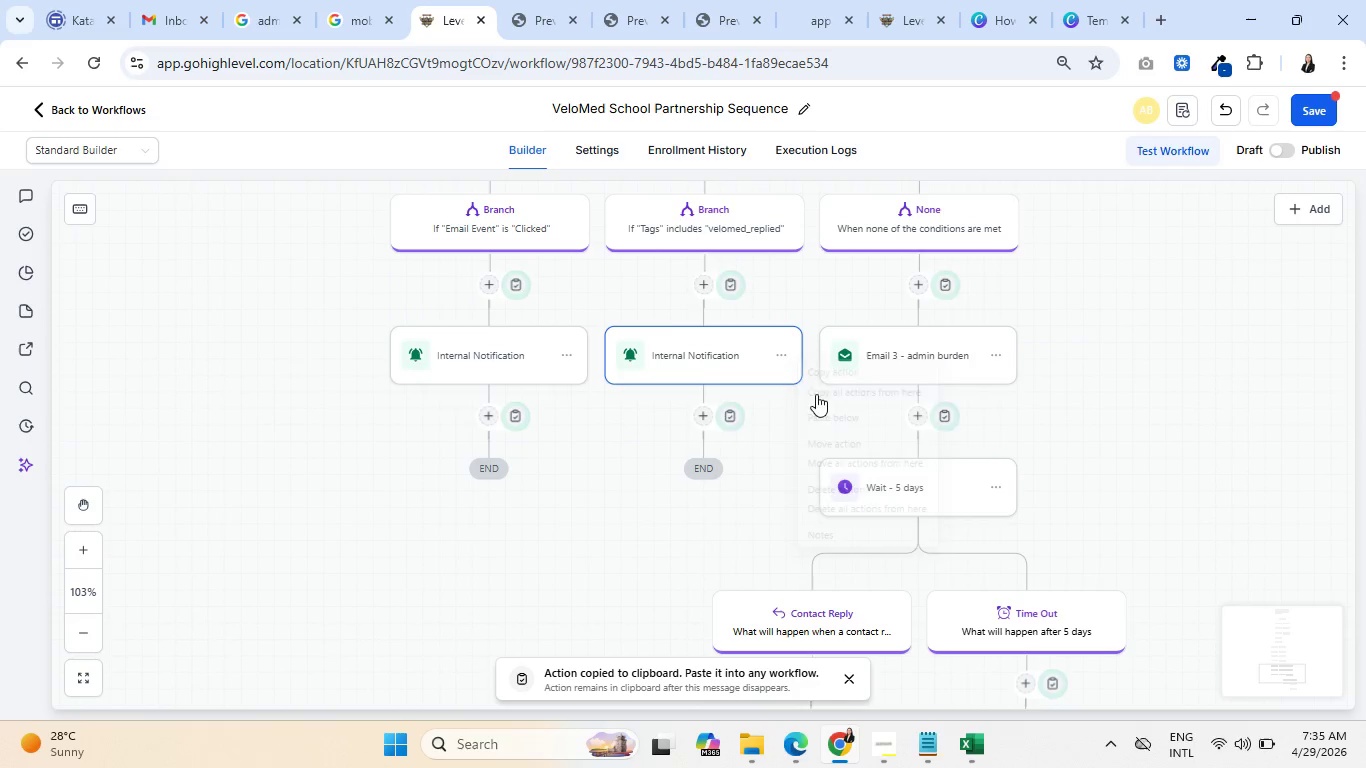 
scroll: coordinate [615, 514], scroll_direction: down, amount: 3.0
 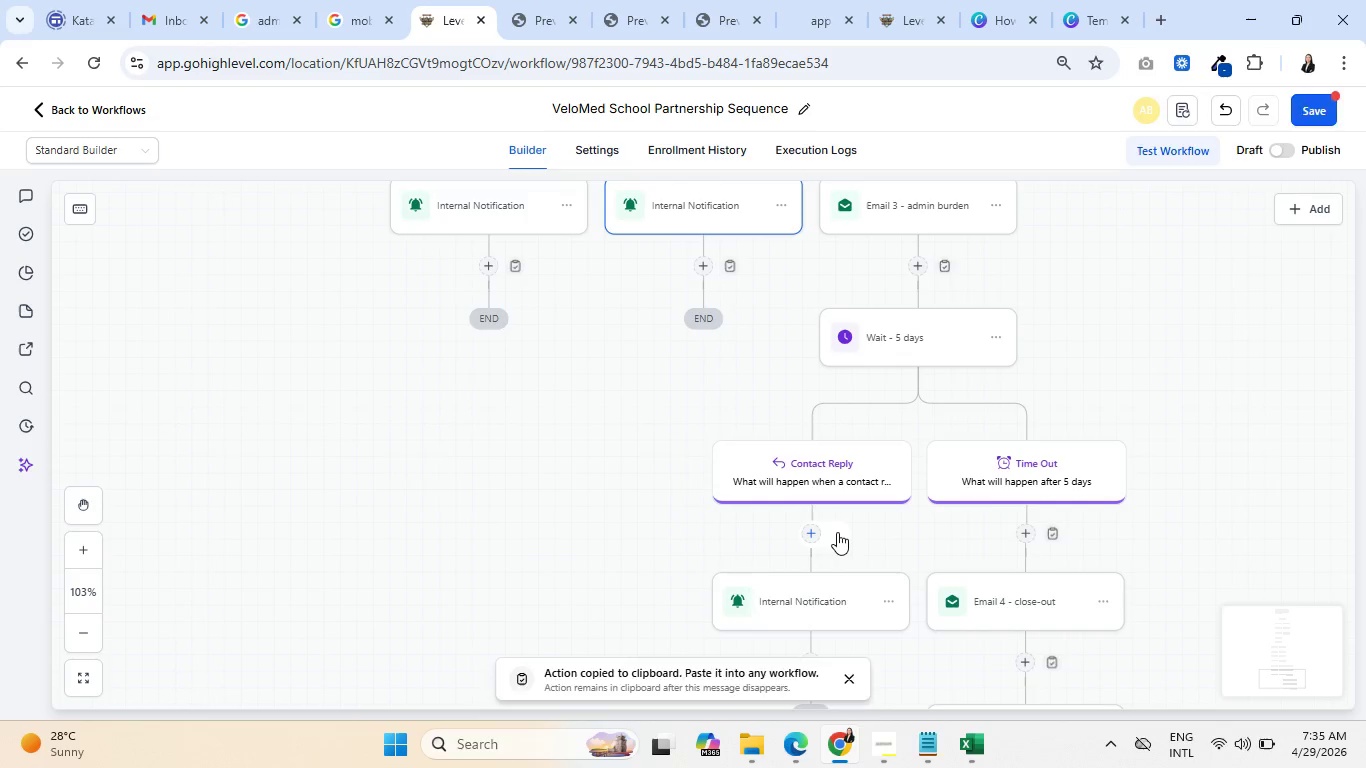 
scroll: coordinate [1172, 556], scroll_direction: up, amount: 3.0
 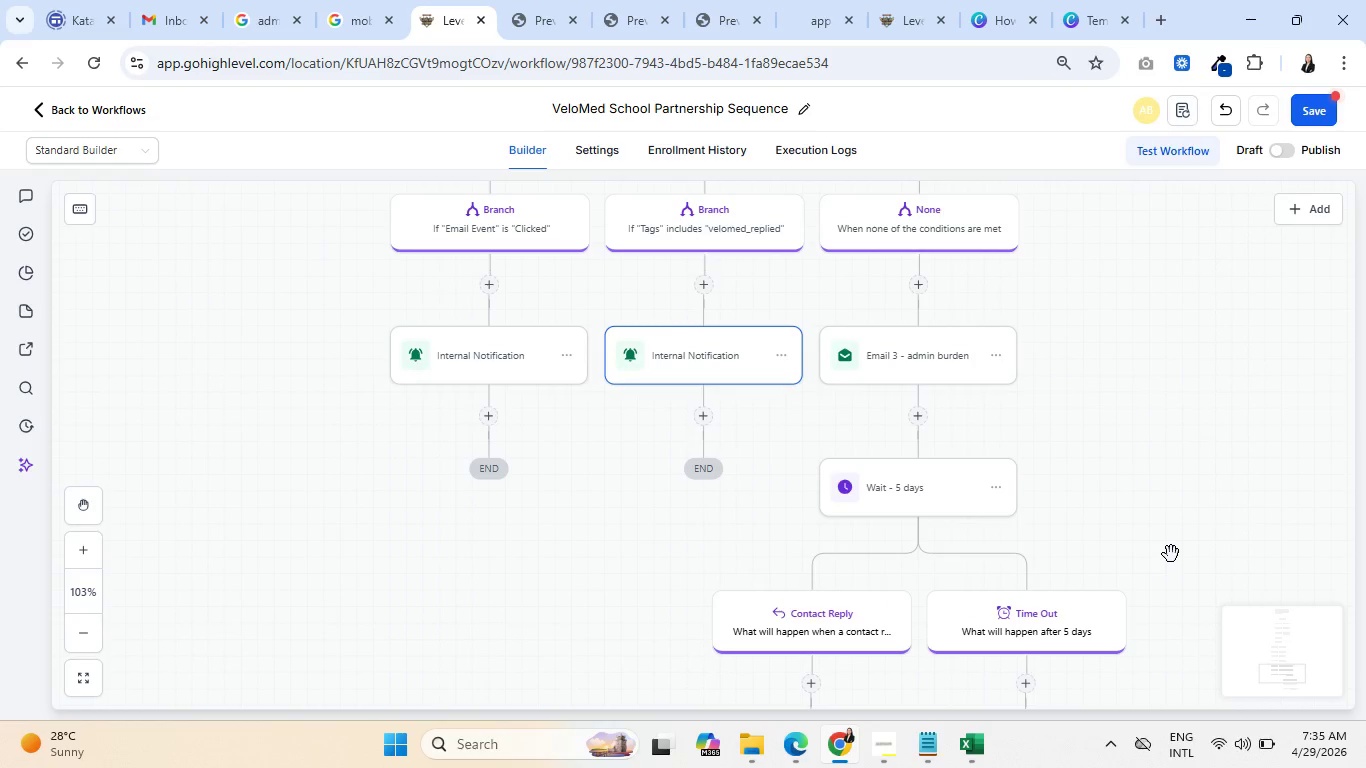 
scroll: coordinate [1168, 559], scroll_direction: down, amount: 7.0
 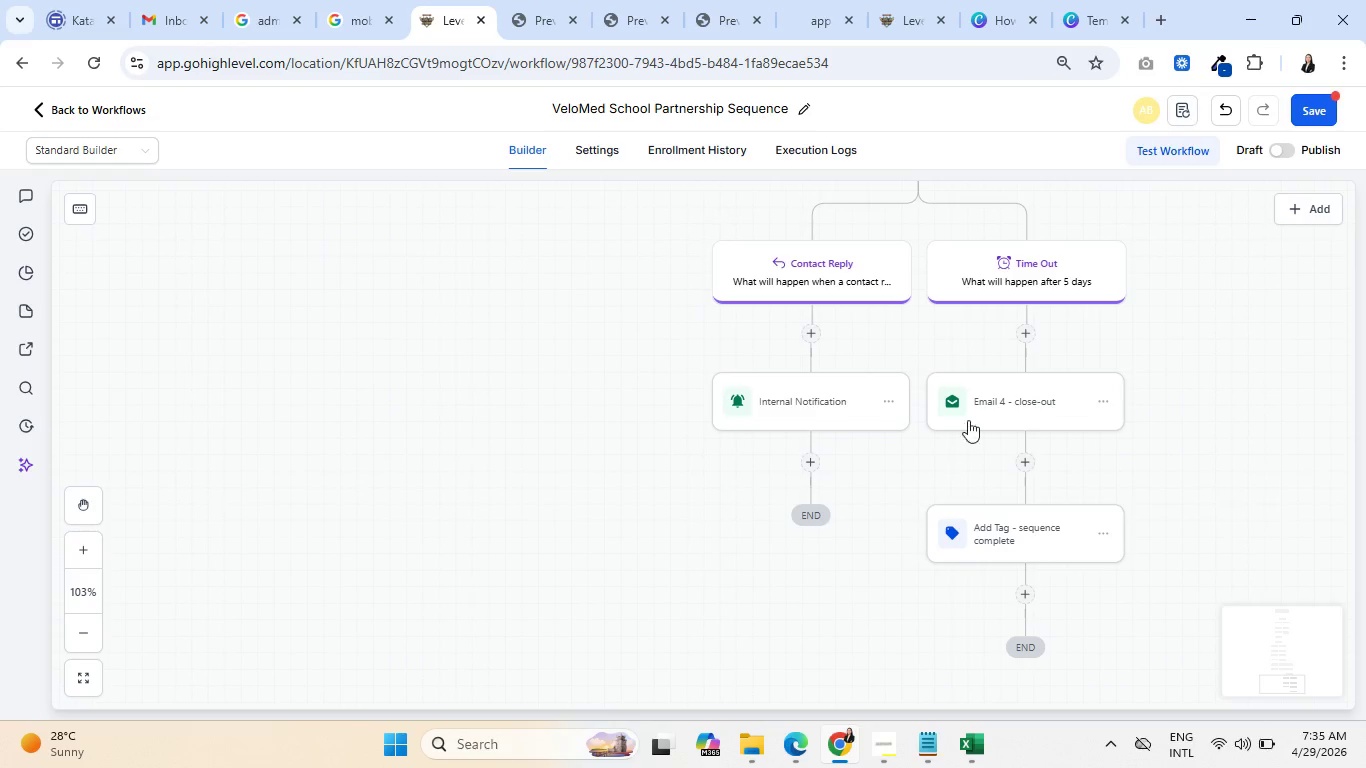 
left_click([989, 391])
 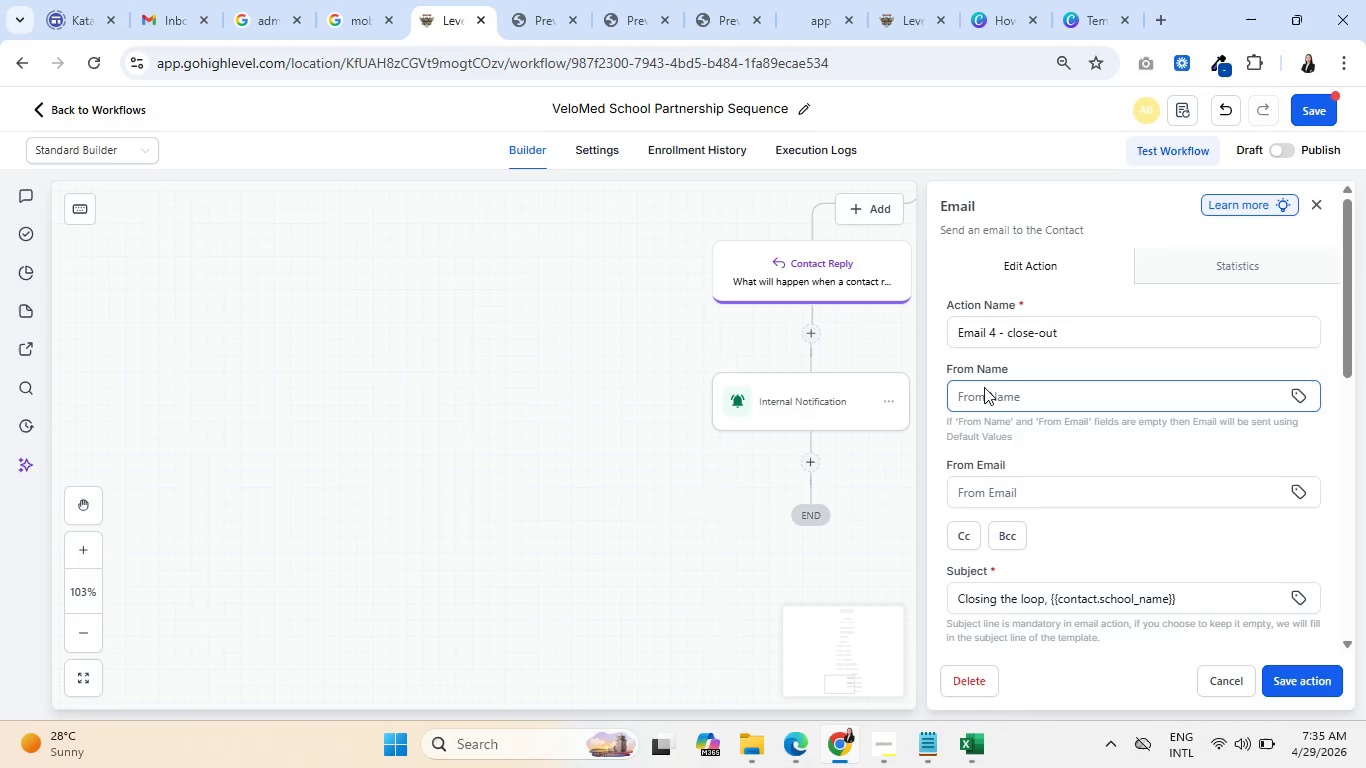 
scroll: coordinate [1125, 512], scroll_direction: down, amount: 7.0
 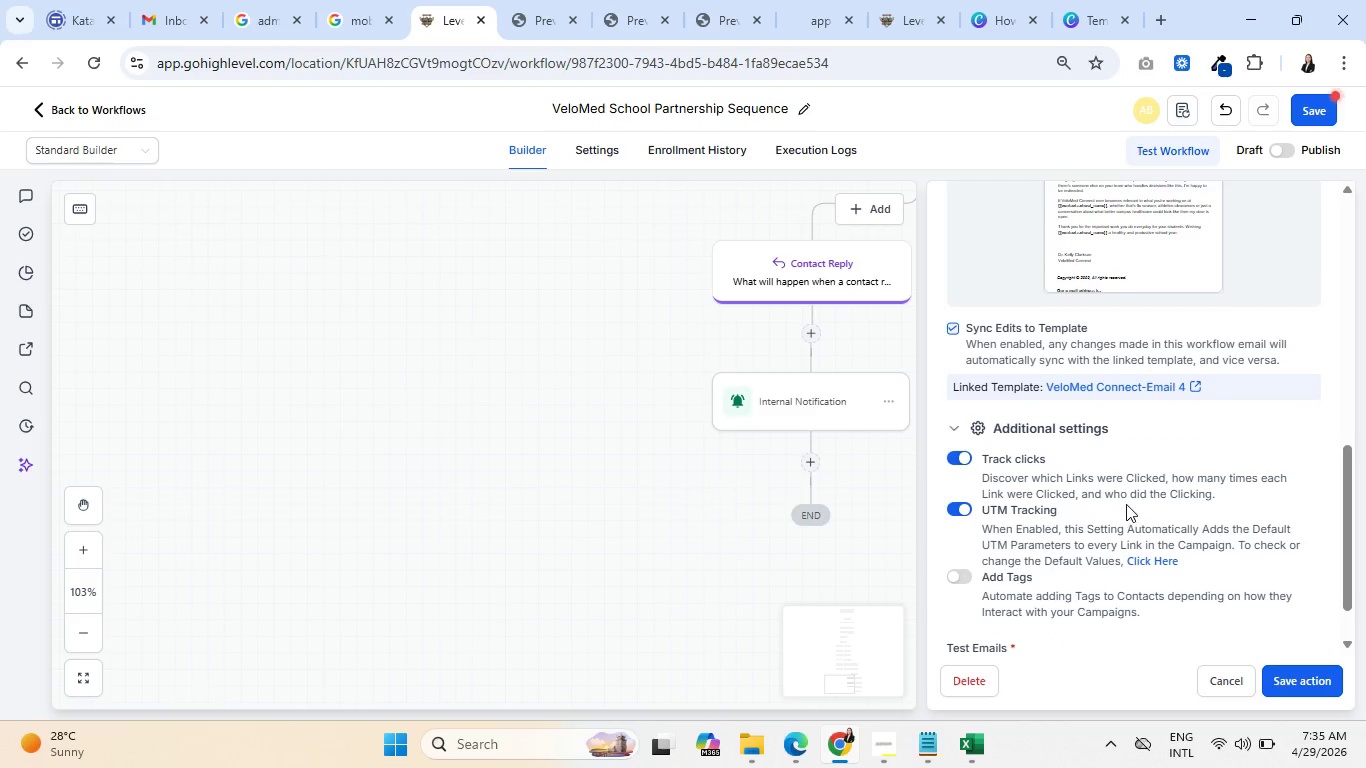 
scroll: coordinate [1124, 503], scroll_direction: up, amount: 2.0
 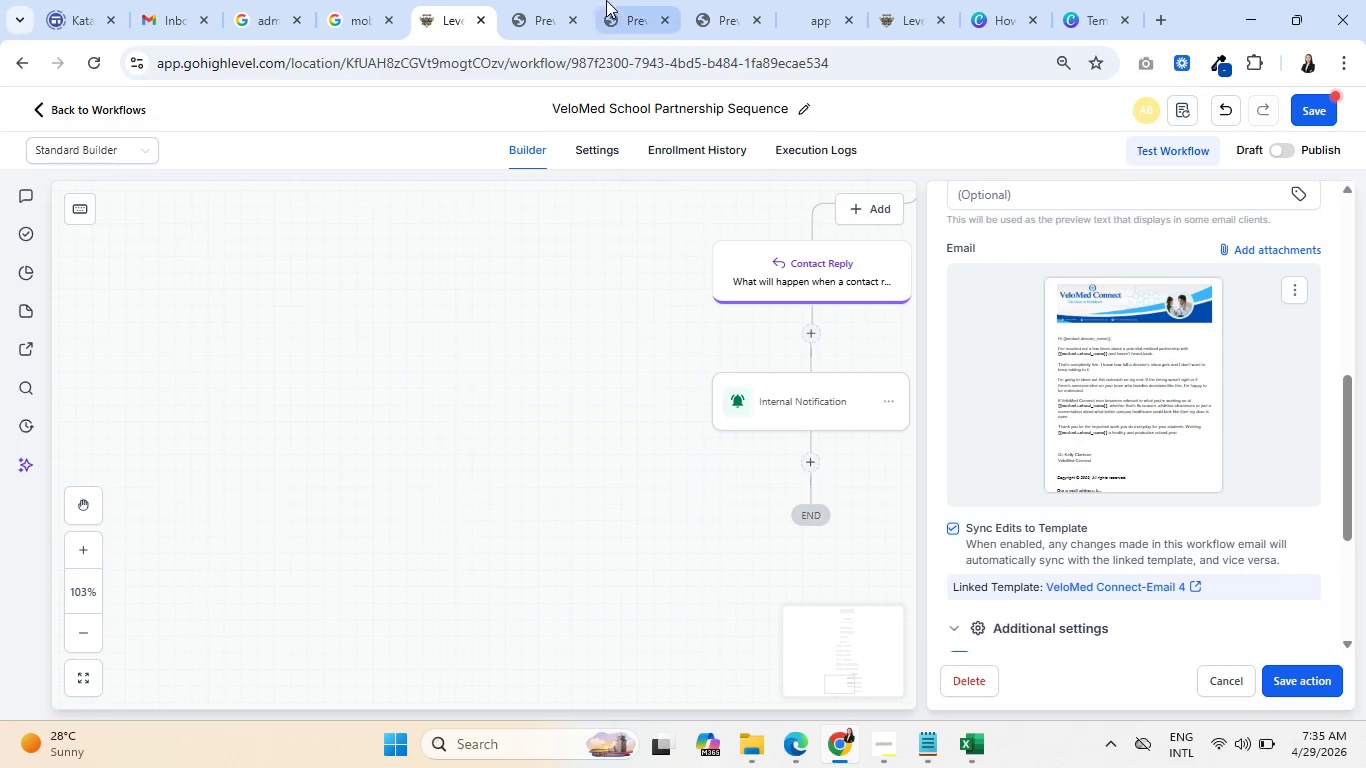 
left_click([558, 0])
 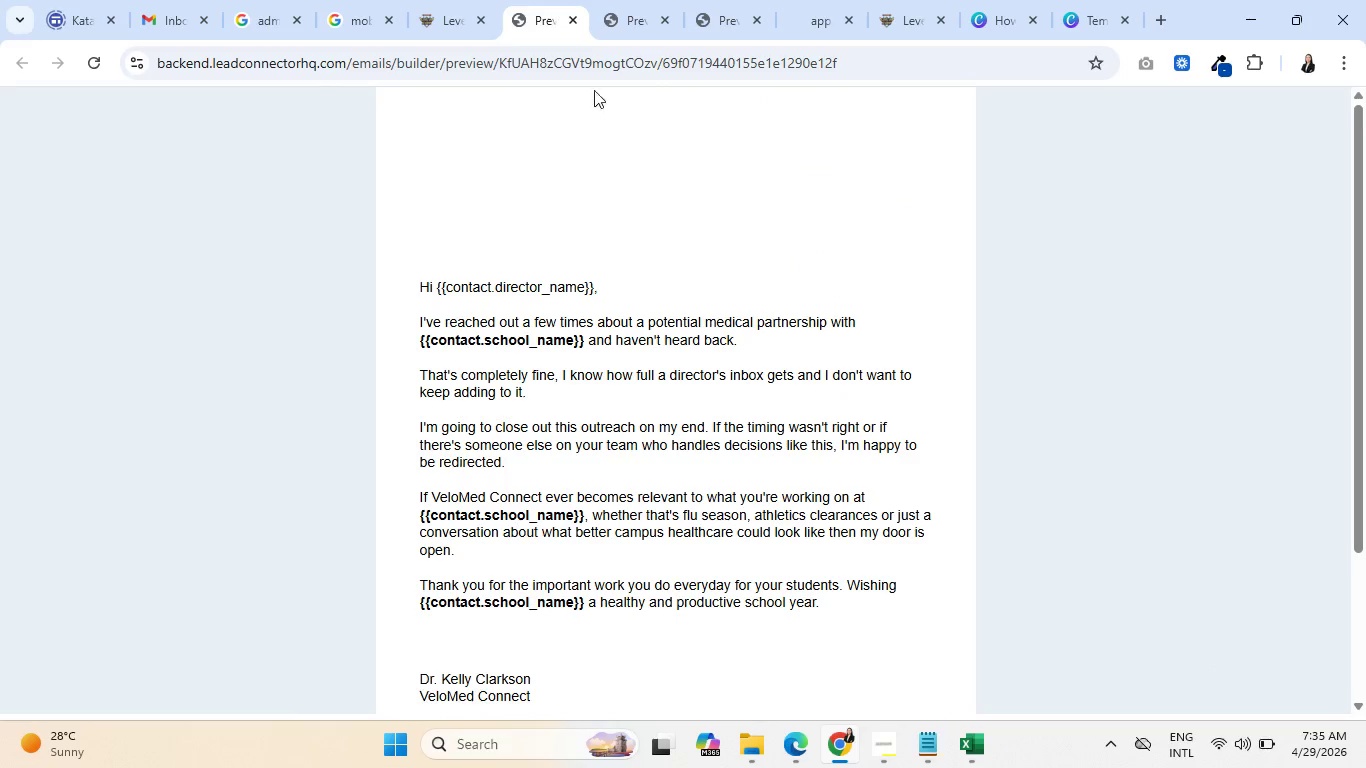 
scroll: coordinate [642, 376], scroll_direction: up, amount: 7.0
 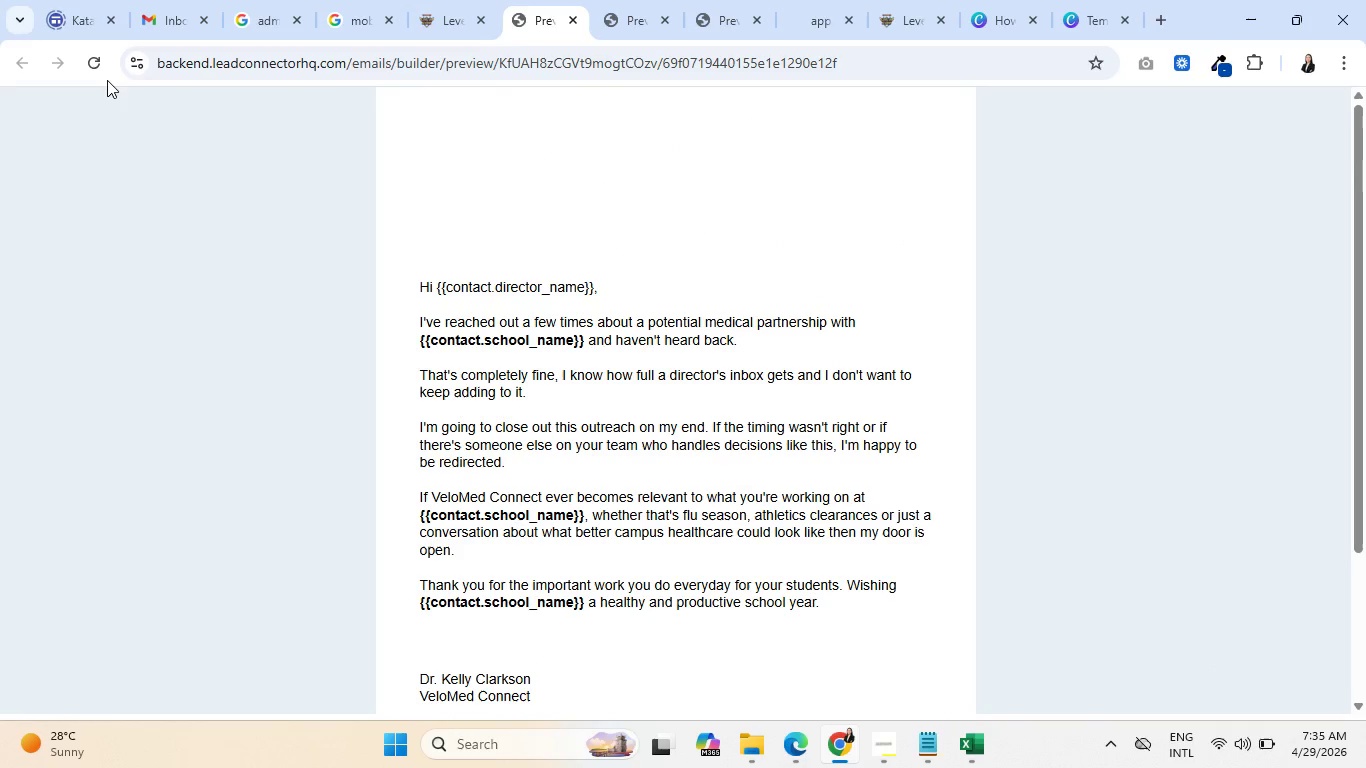 
left_click([94, 67])
 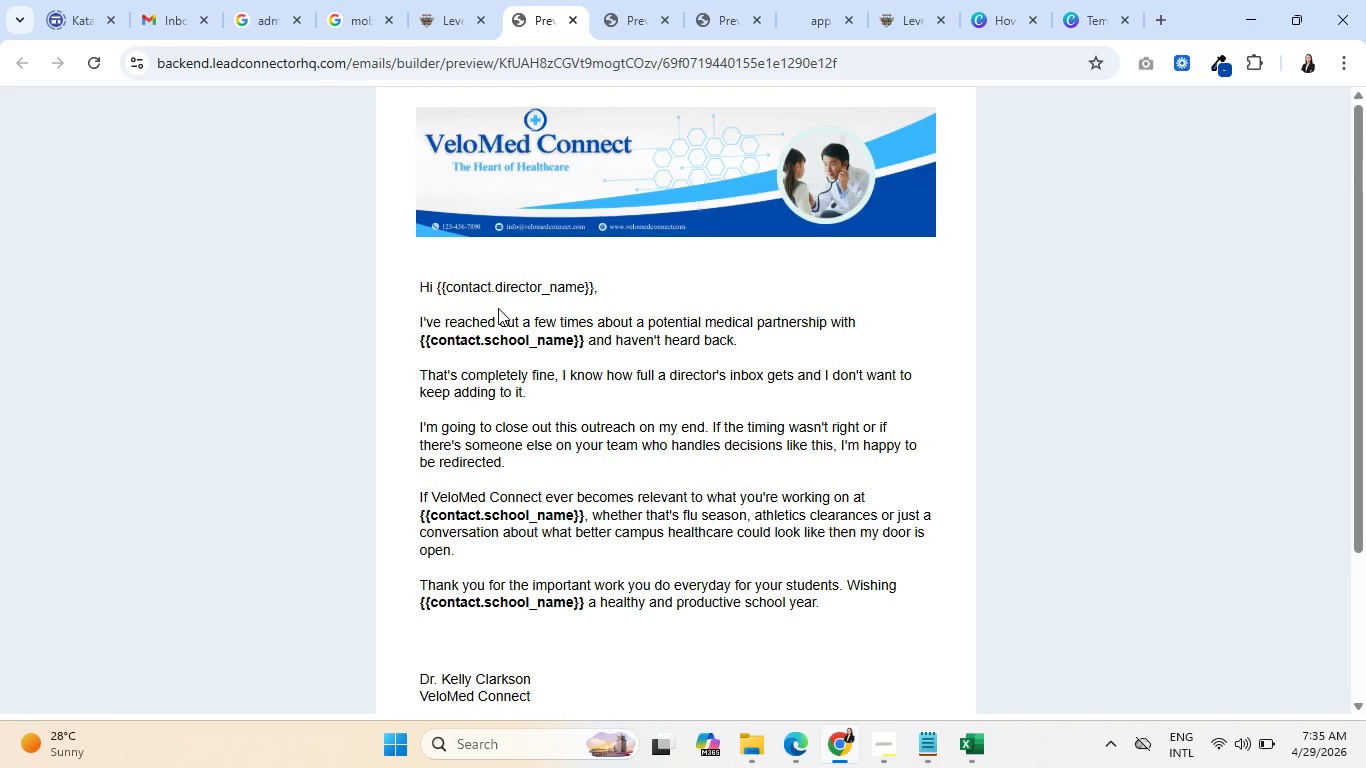 
scroll: coordinate [661, 368], scroll_direction: down, amount: 5.0
 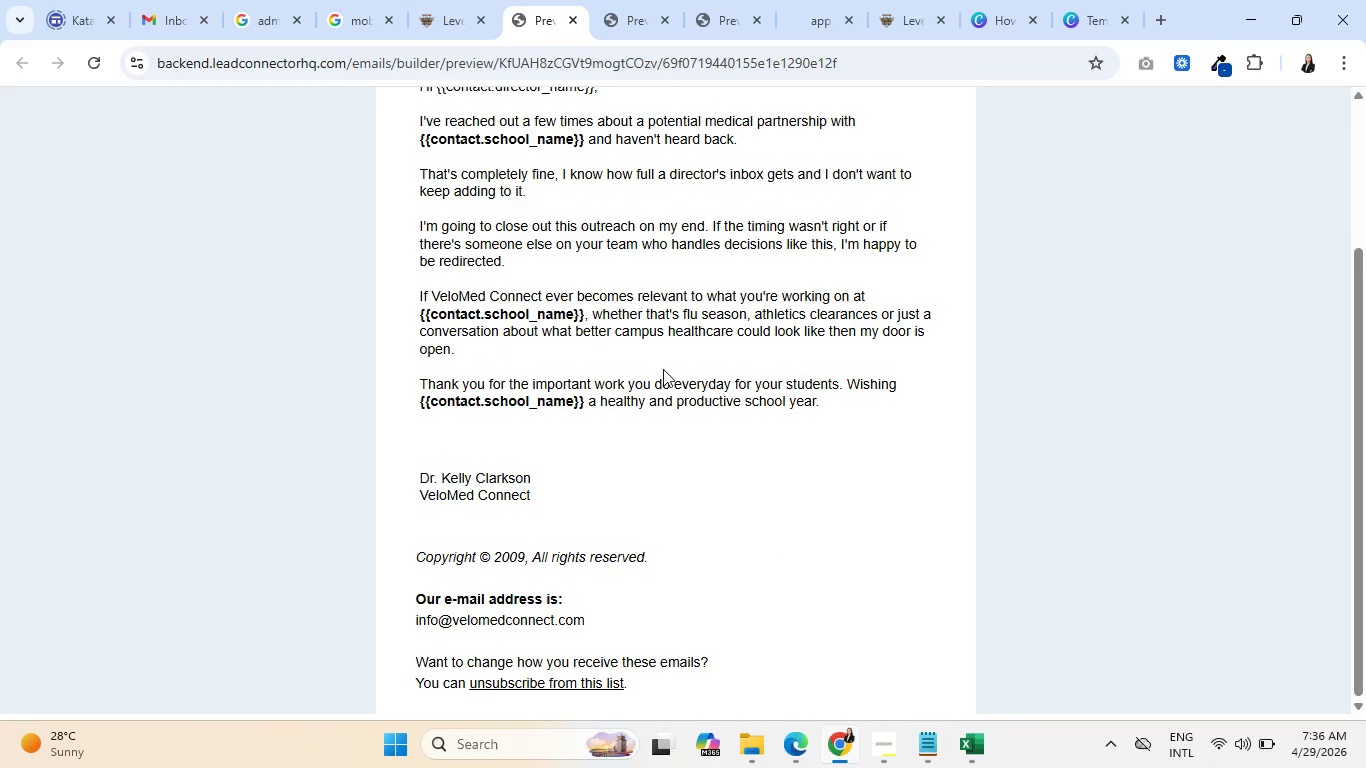 
scroll: coordinate [665, 369], scroll_direction: up, amount: 5.0
 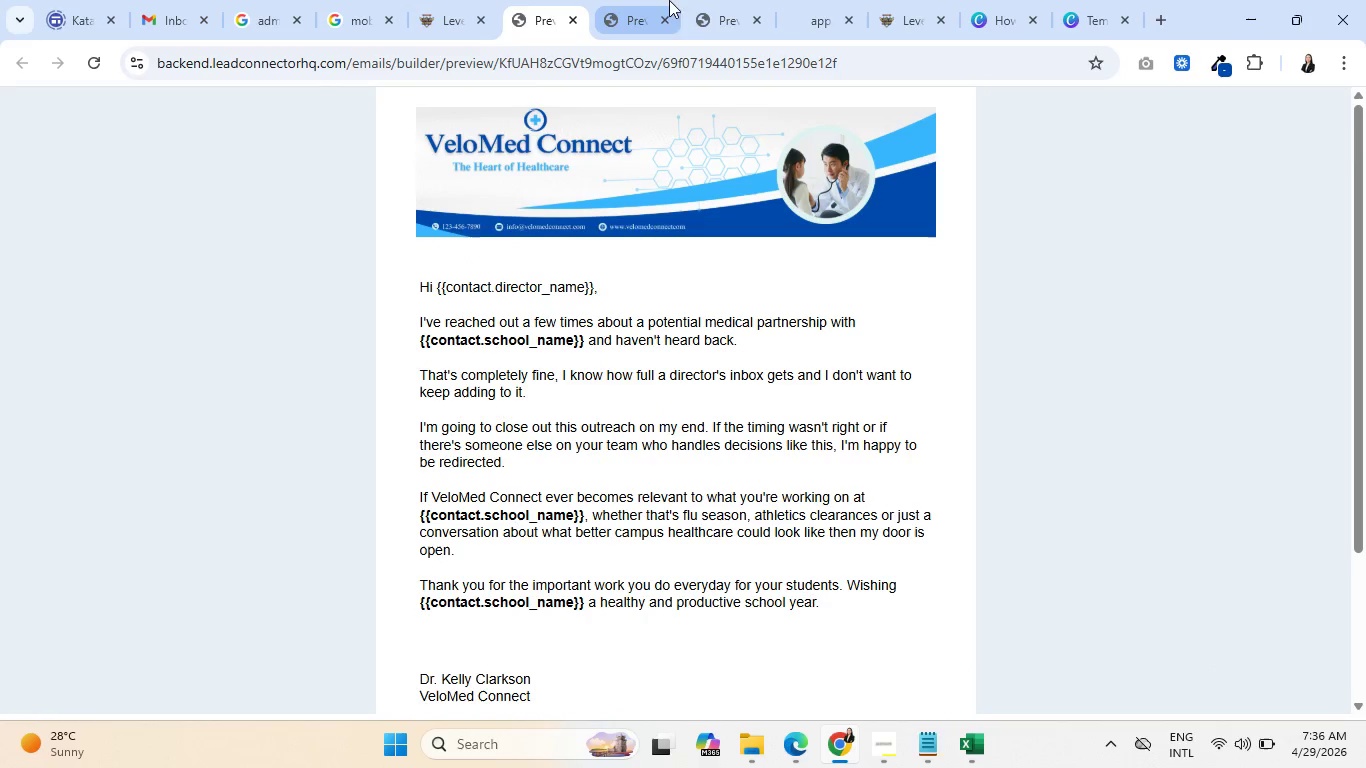 
left_click([629, 0])
 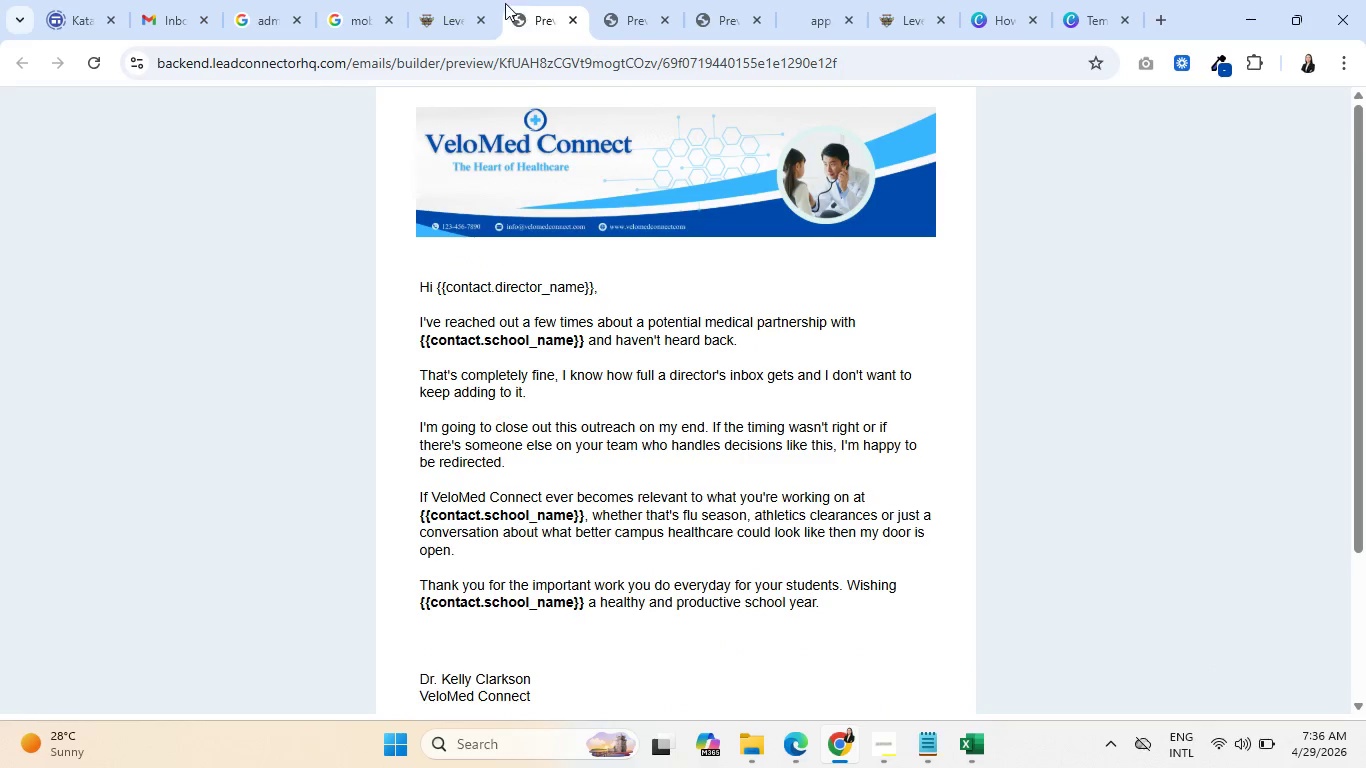 
triple_click([448, 0])
 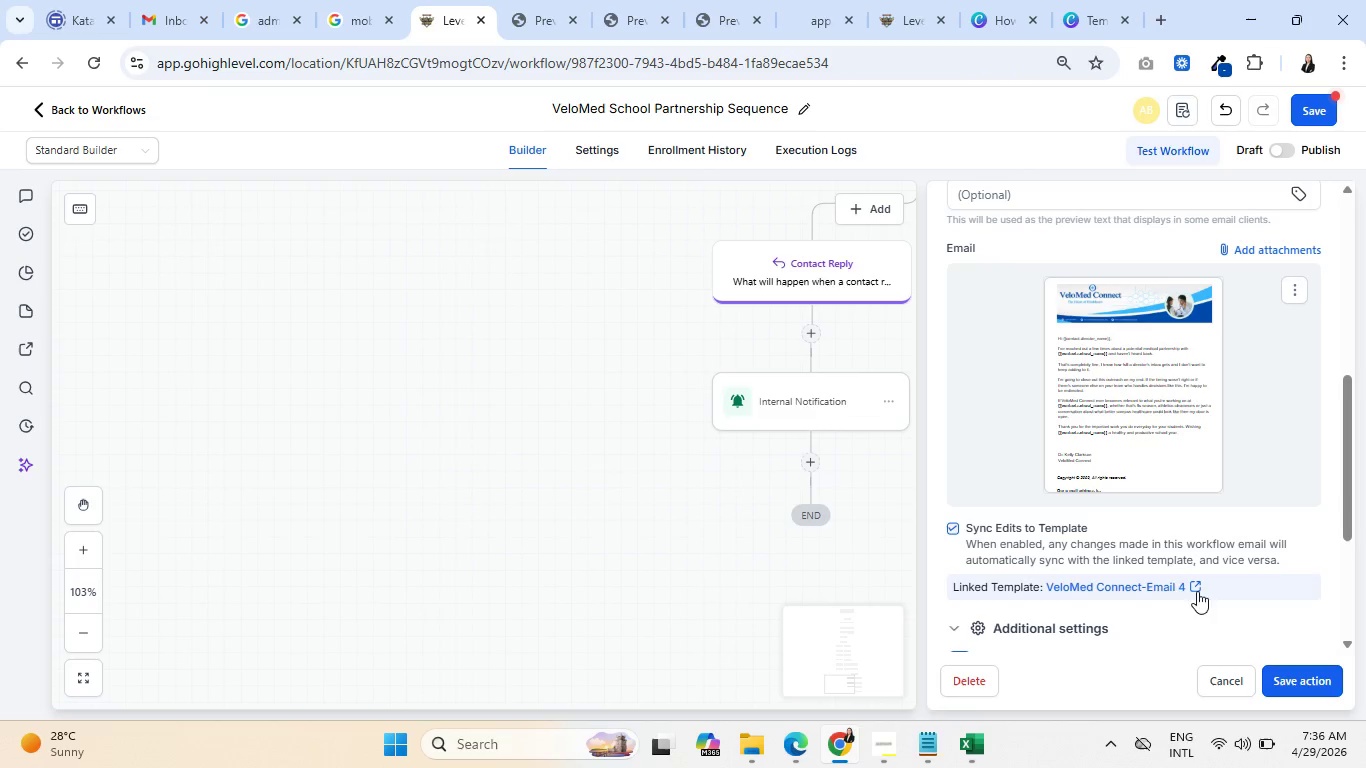 
scroll: coordinate [1108, 496], scroll_direction: down, amount: 5.0
 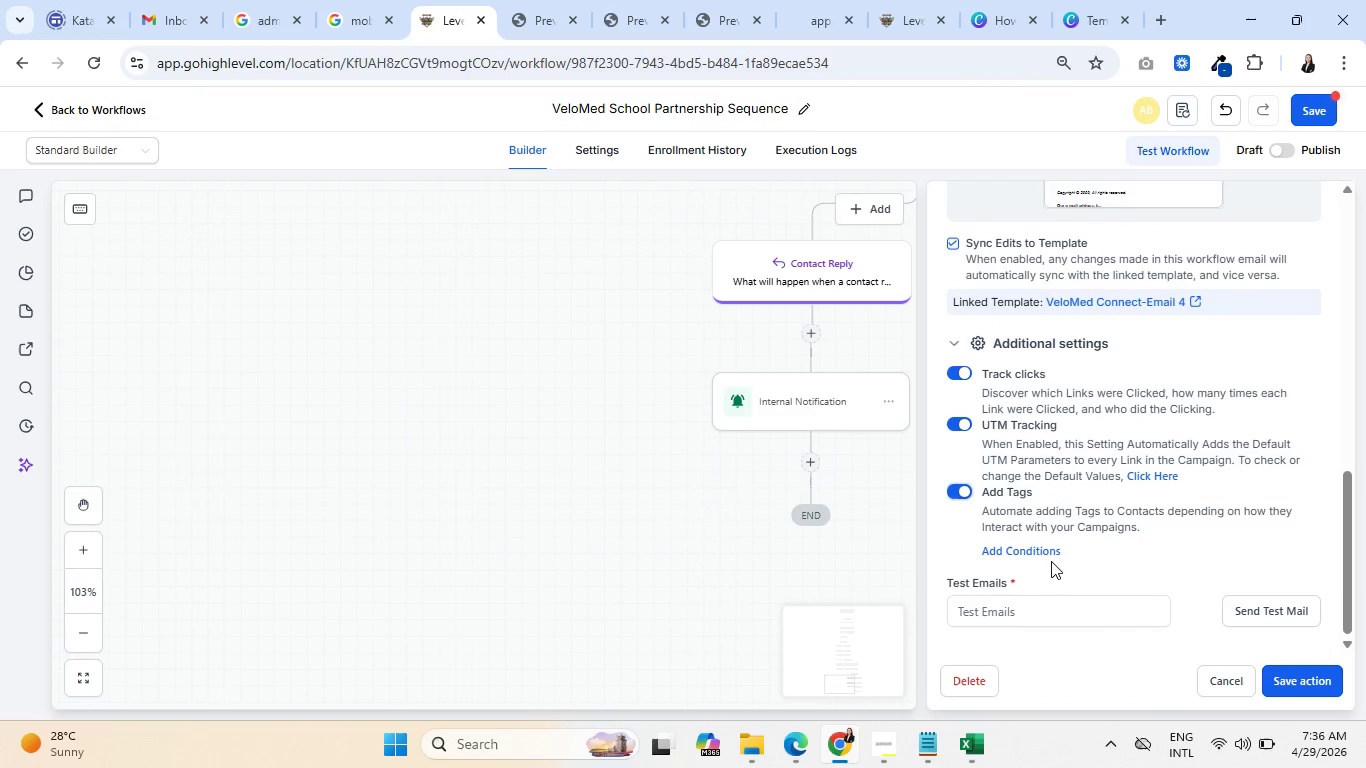 
left_click([1042, 550])
 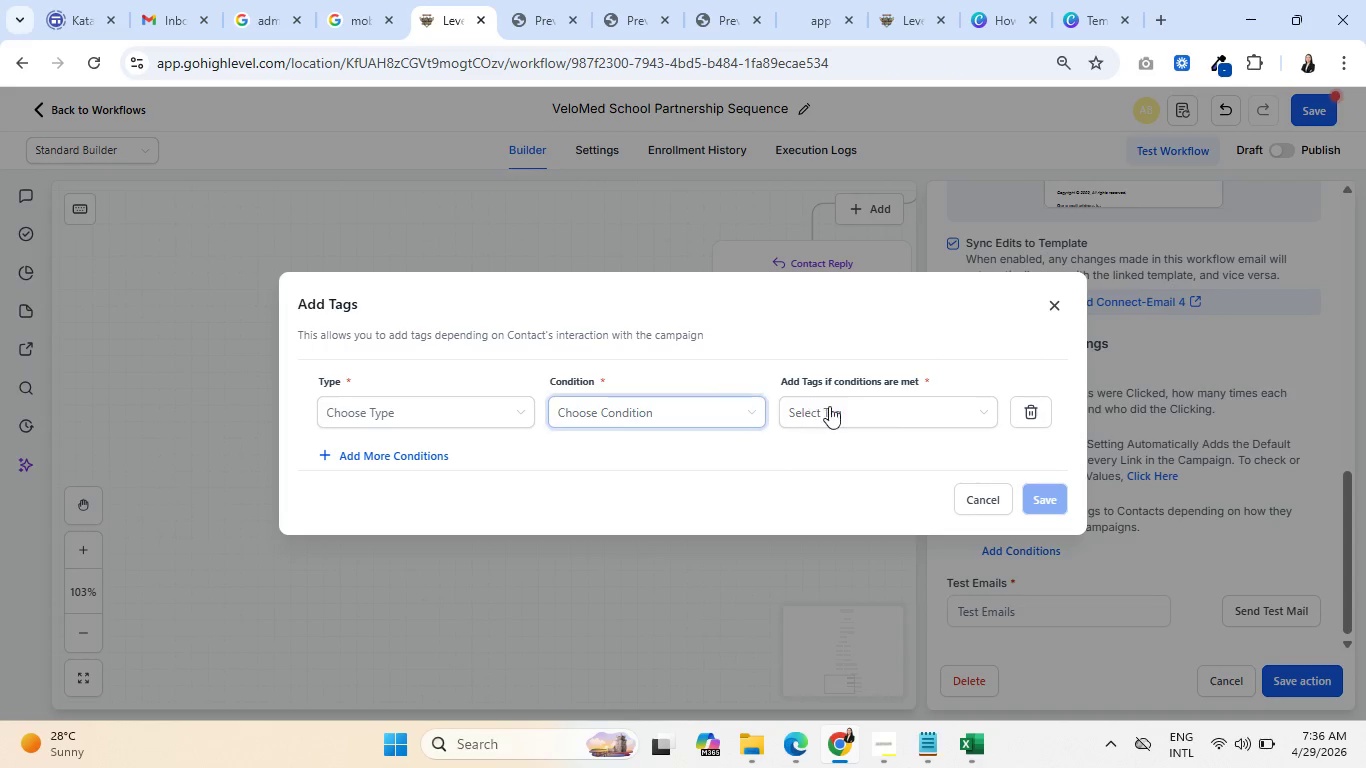 
left_click([470, 409])
 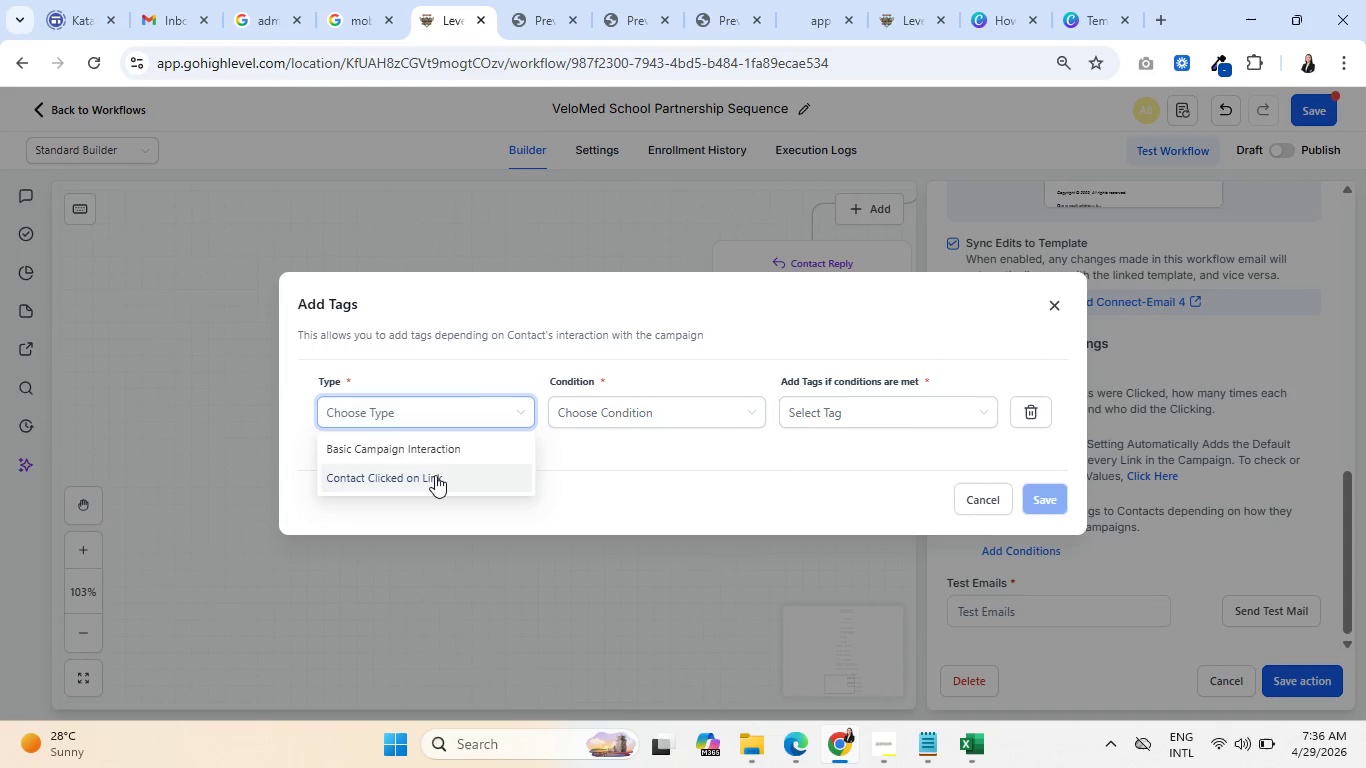 
double_click([619, 422])
 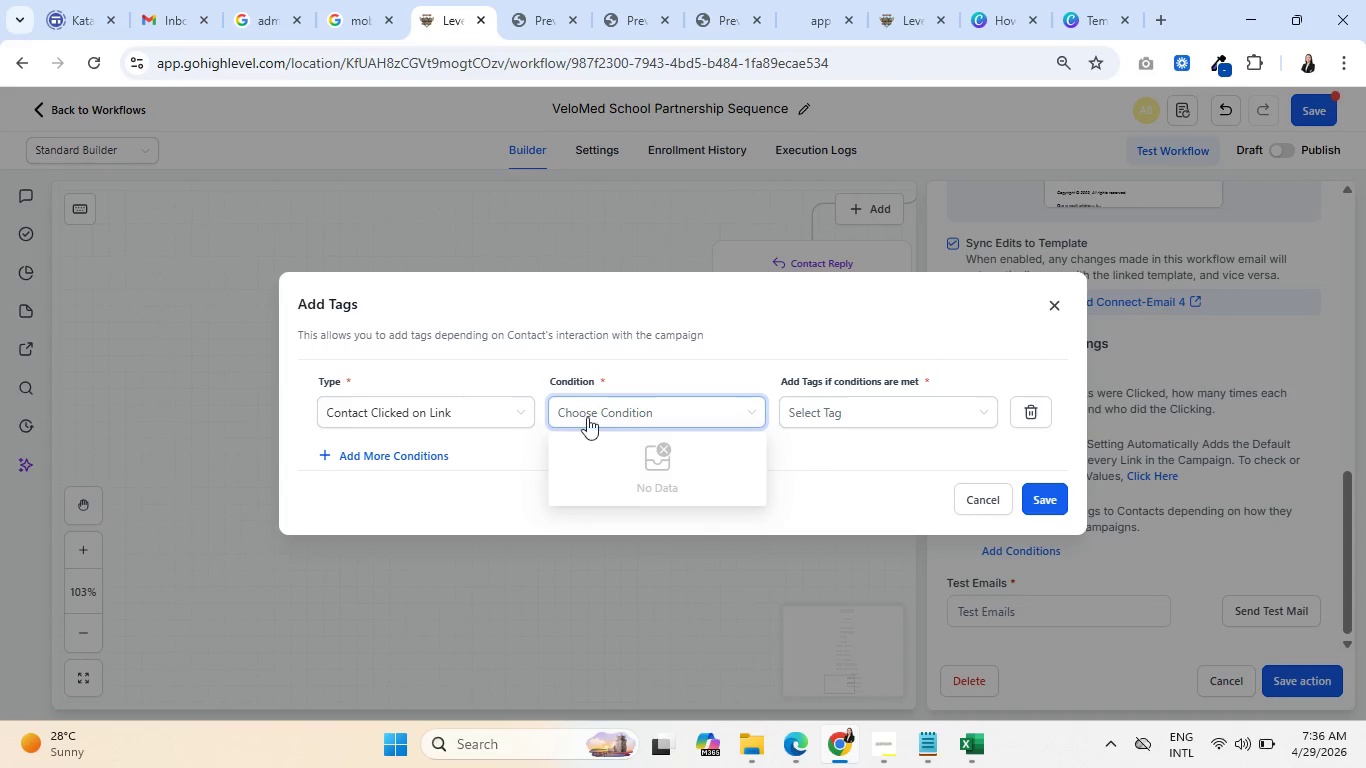 
left_click([478, 400])
 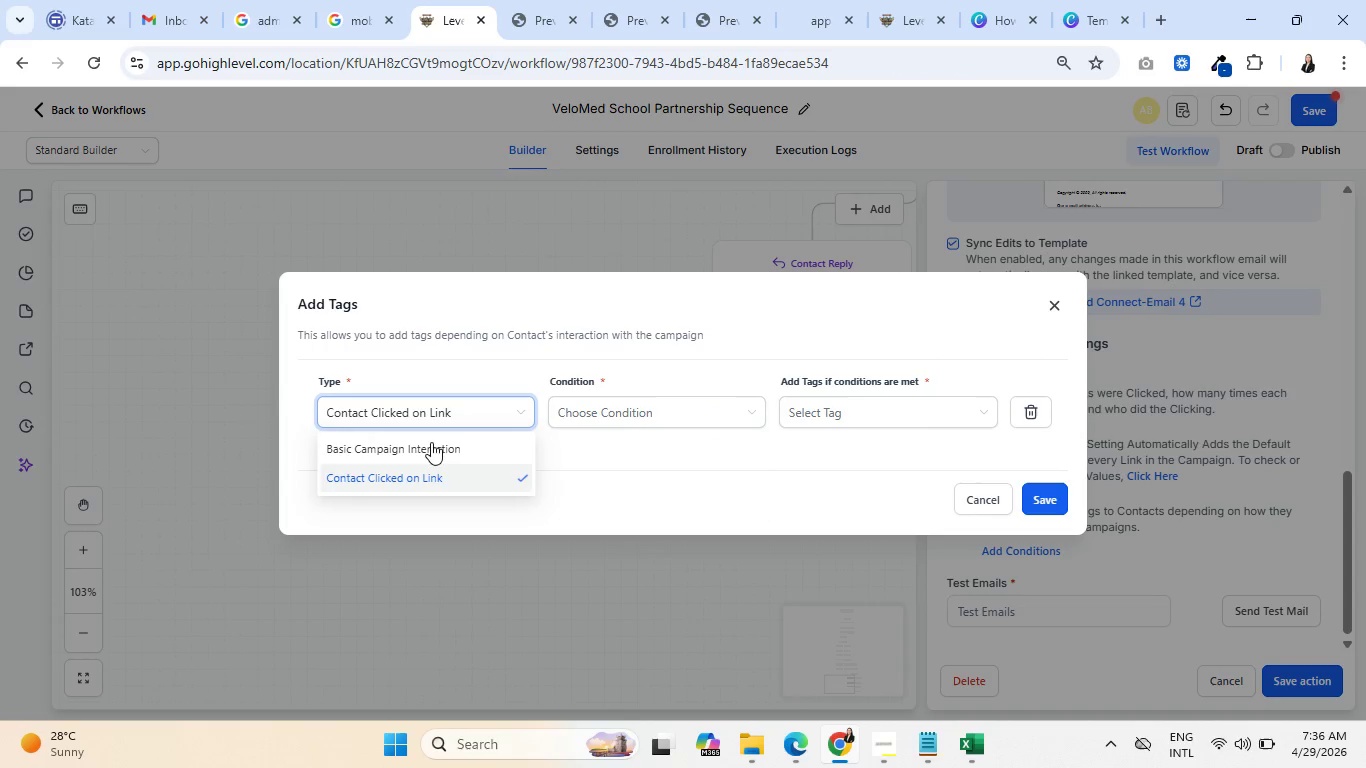 
left_click([428, 450])
 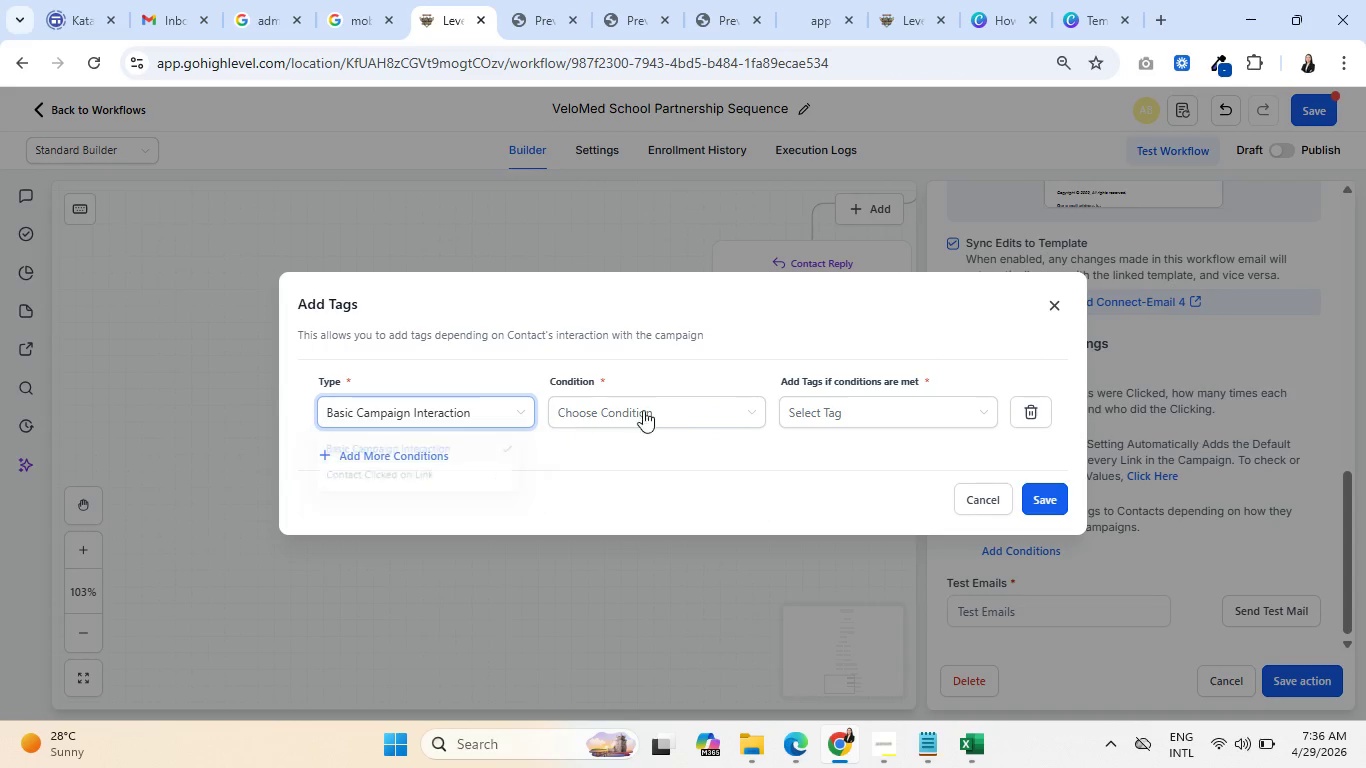 
mouse_move([670, 422])
 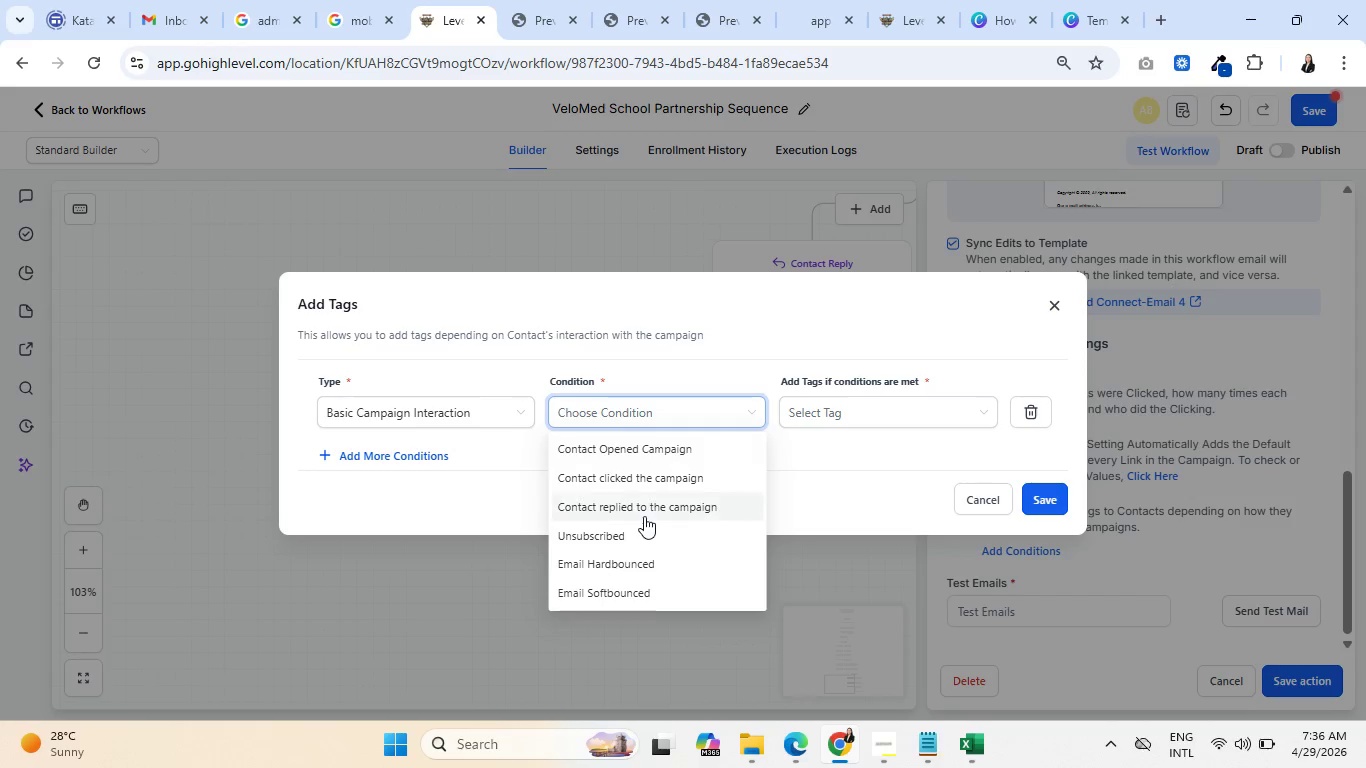 
left_click([655, 506])
 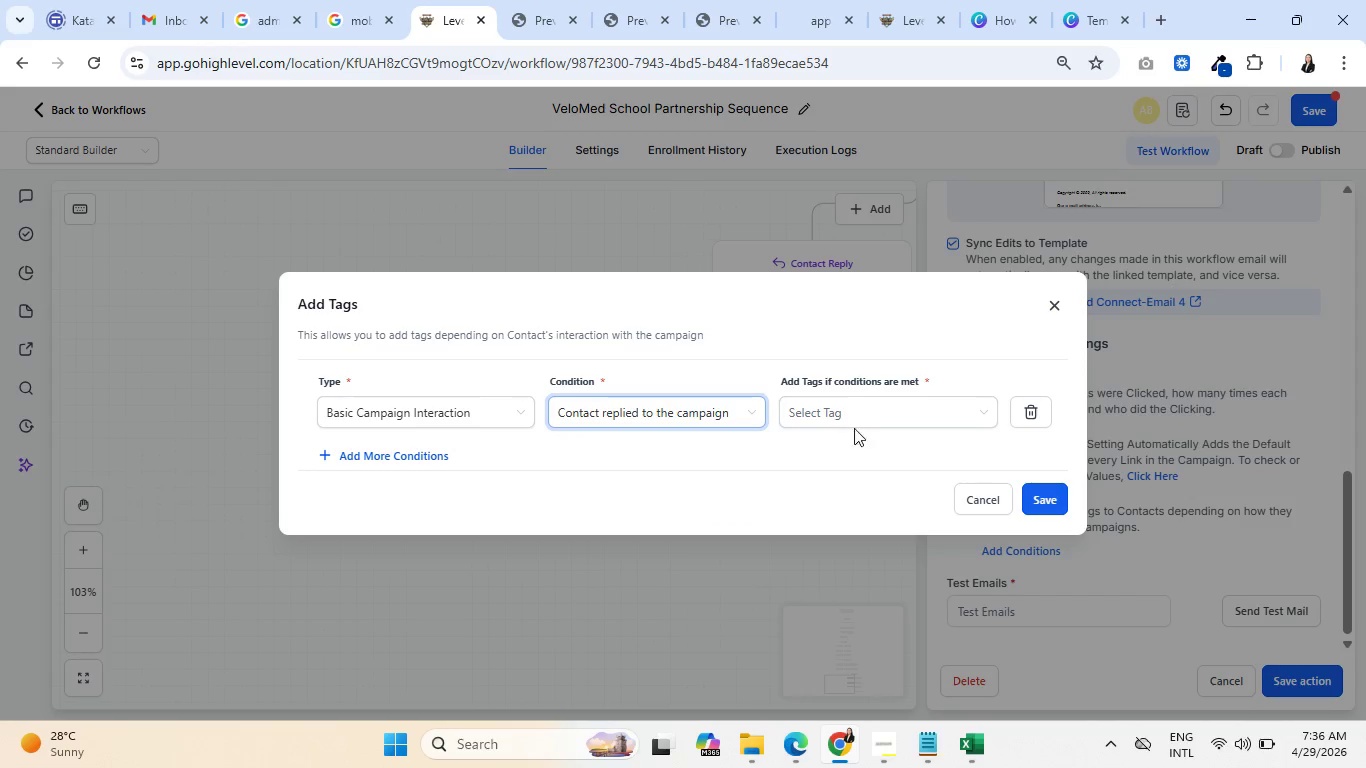 
left_click([881, 415])
 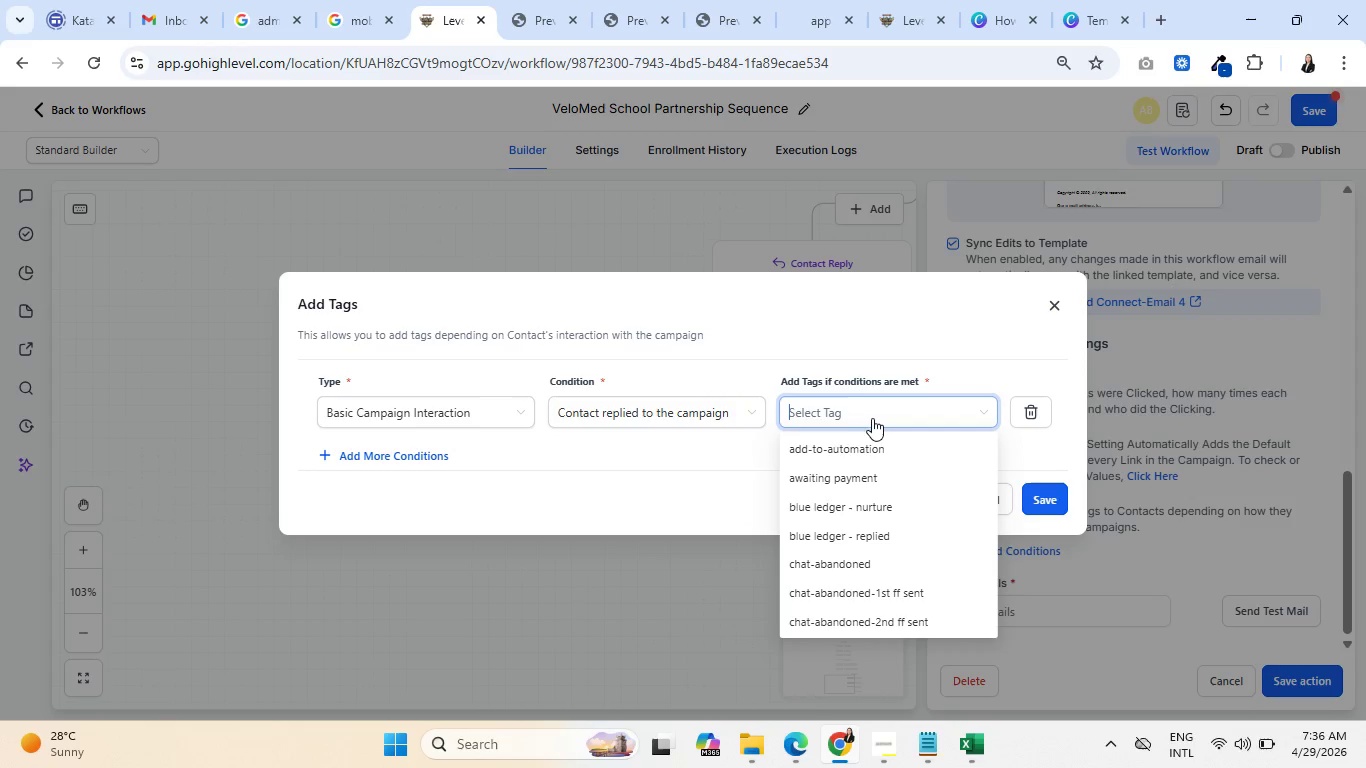 
type(velo)
 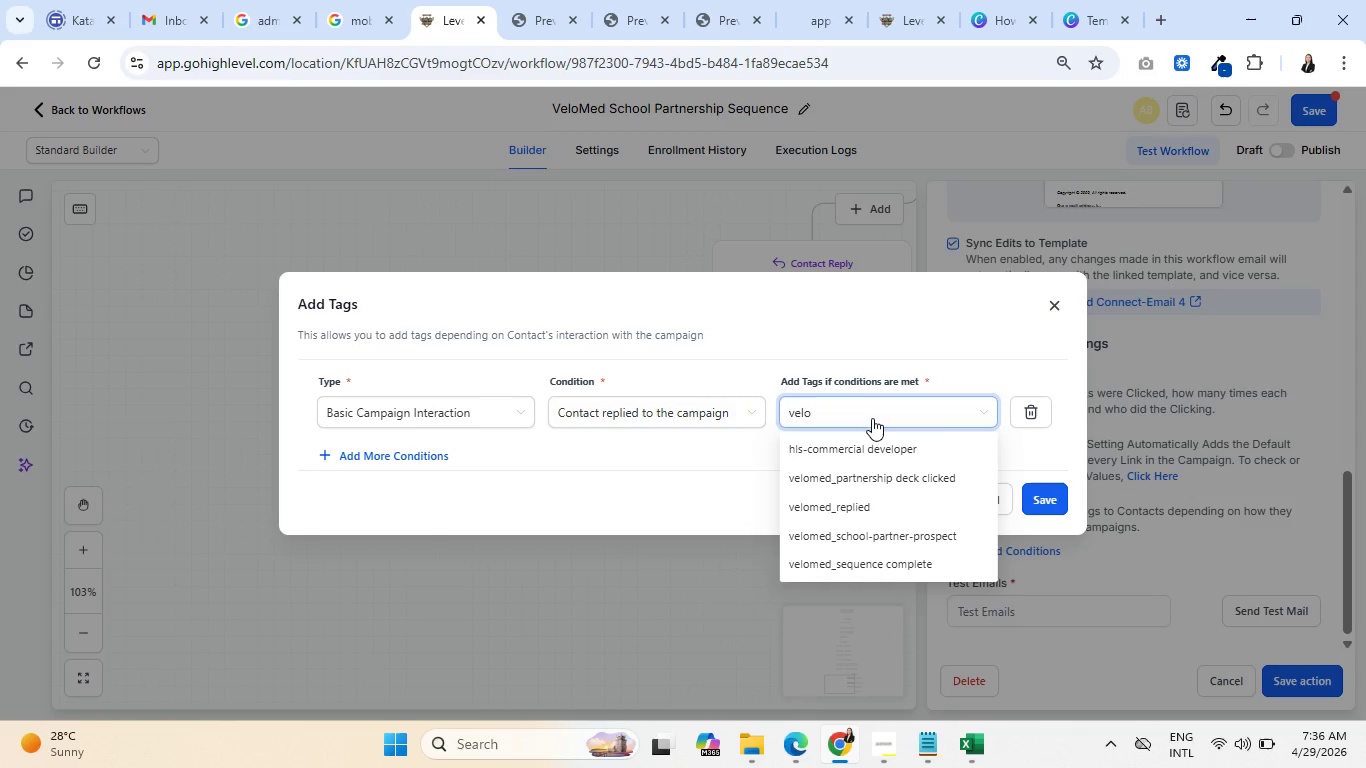 
left_click([841, 497])
 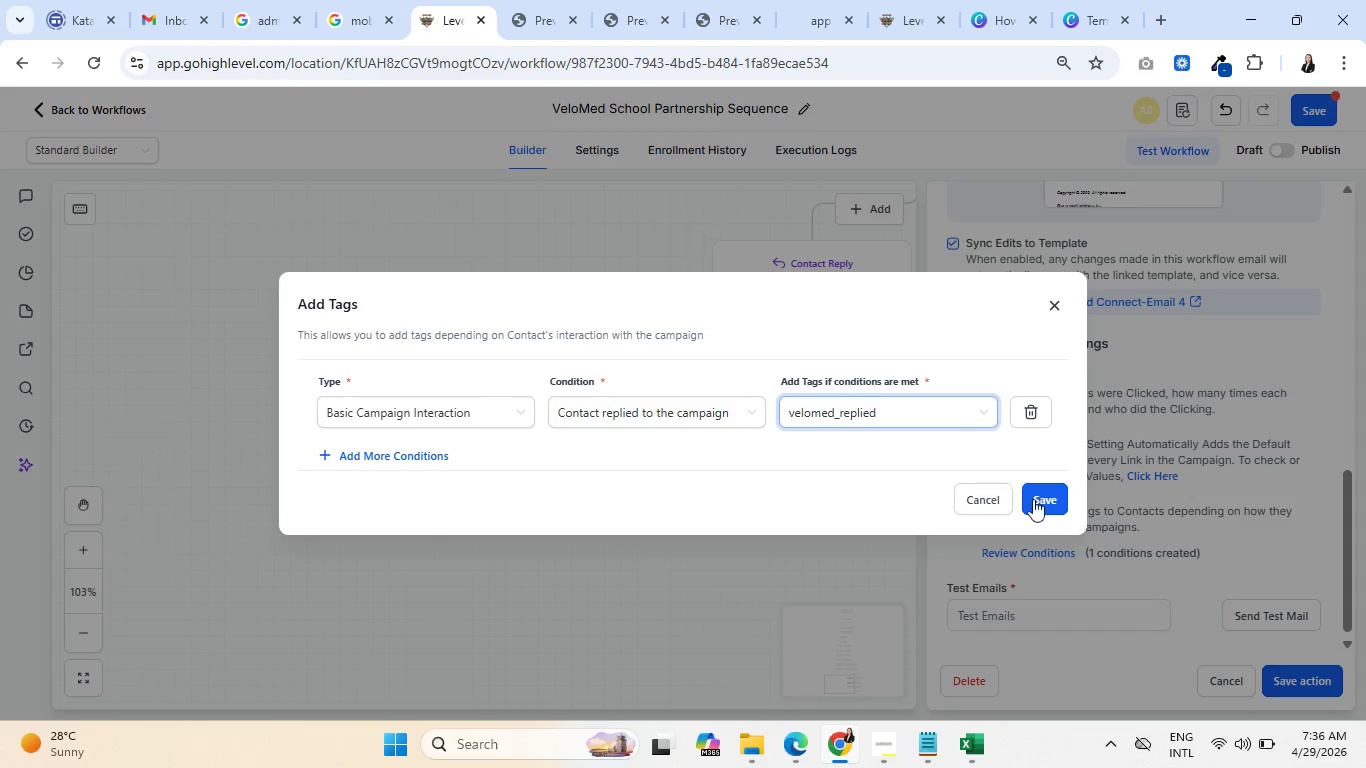 
left_click([1052, 494])
 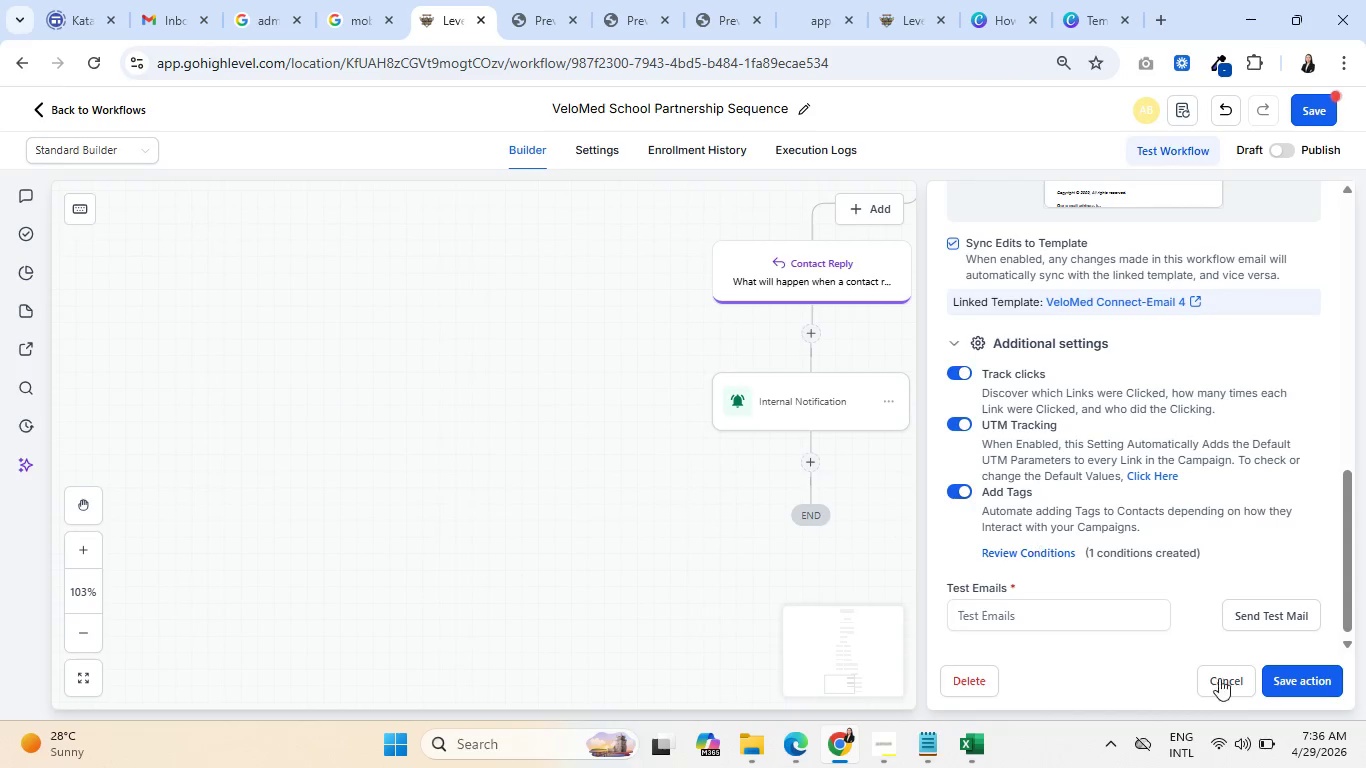 
left_click([1300, 679])
 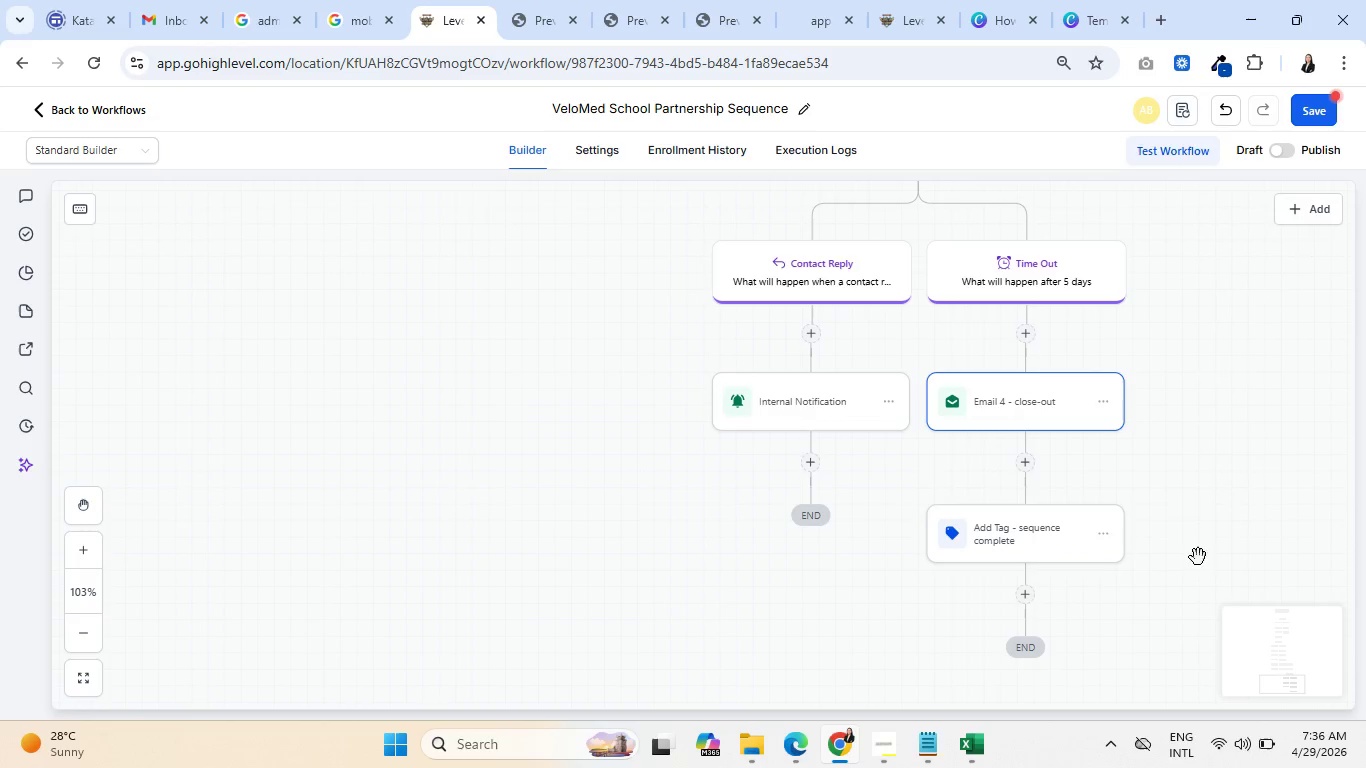 
mouse_move([1052, 477])
 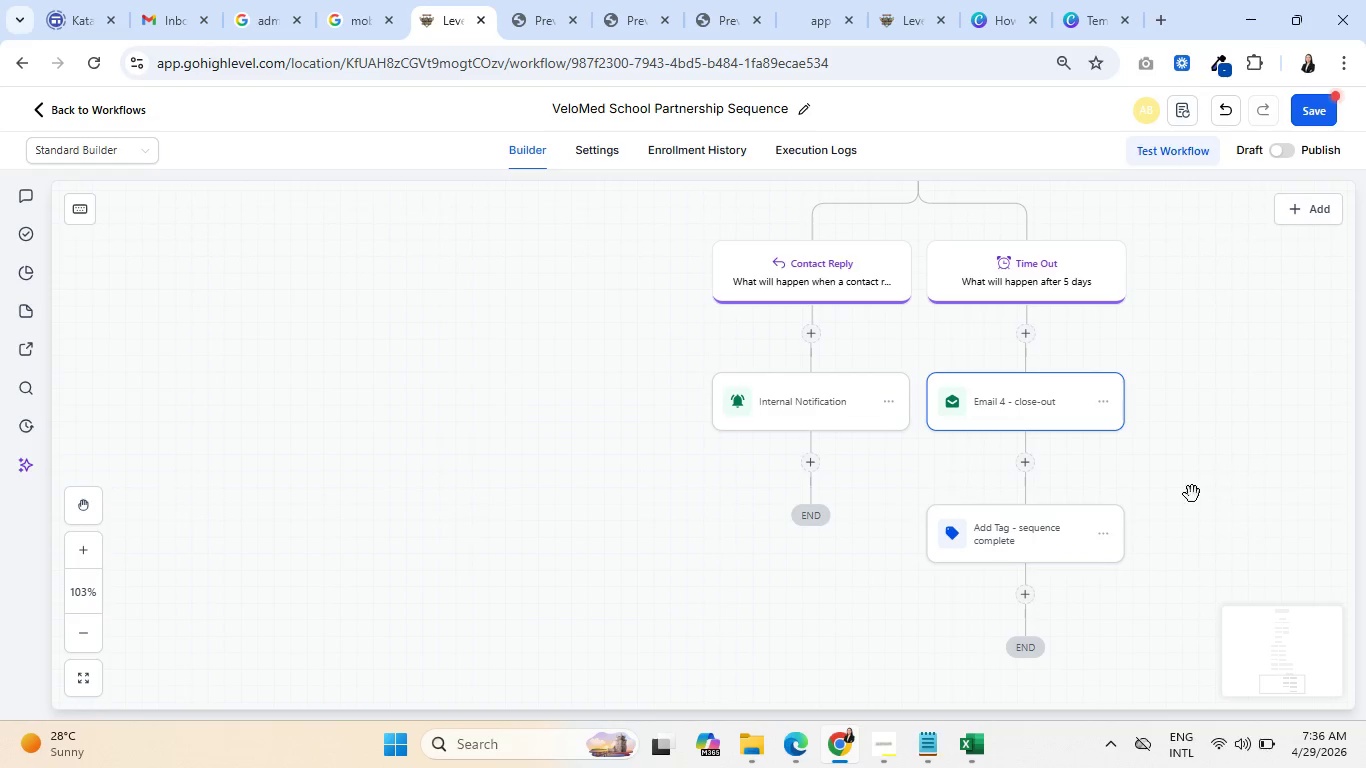 
wait(6.2)
 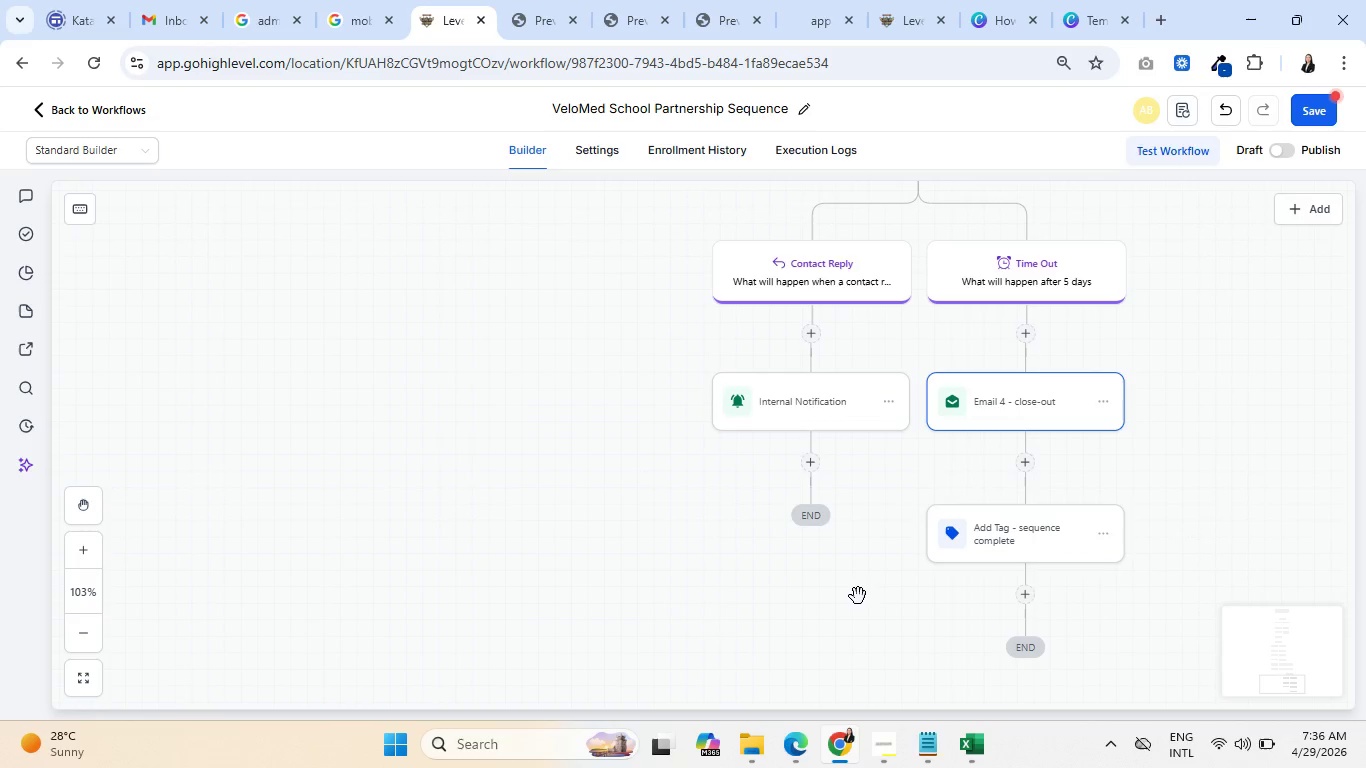 
left_click([1023, 591])
 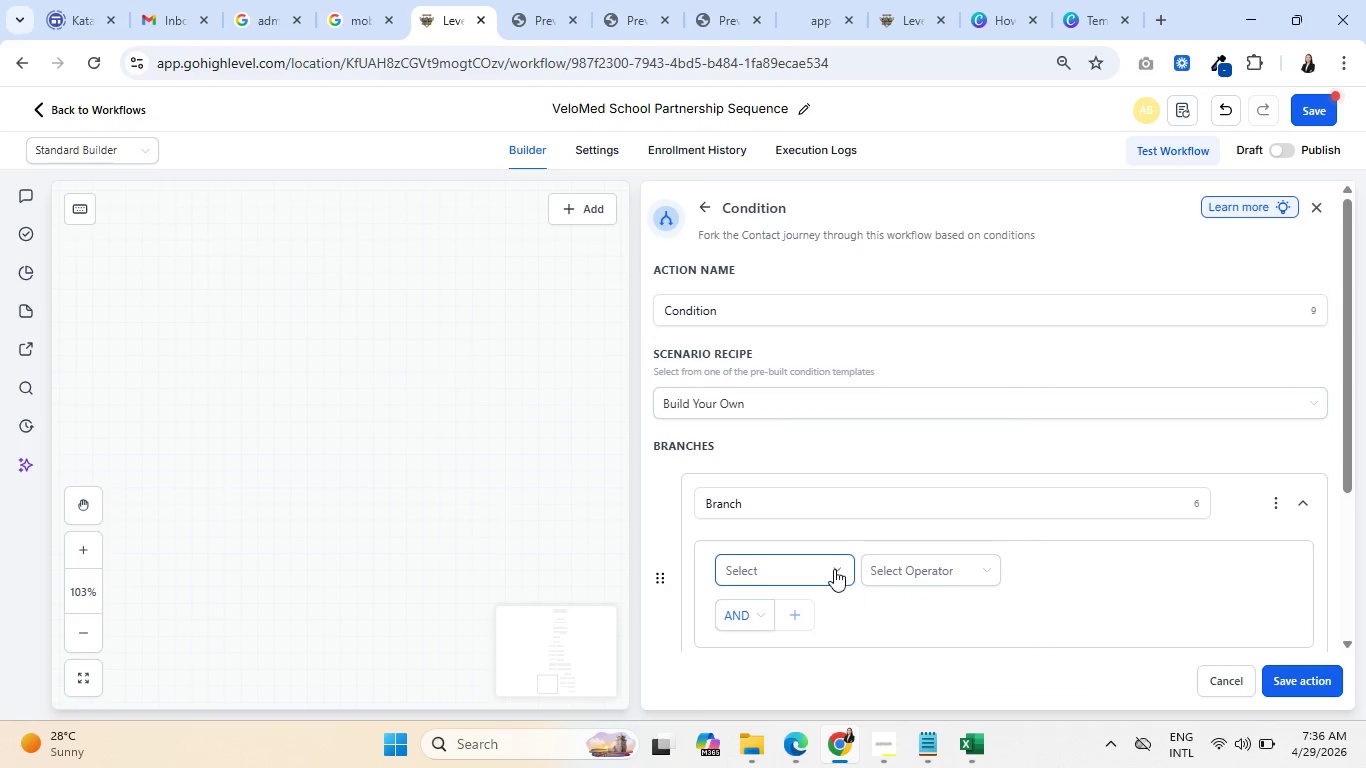 
type(rep)
 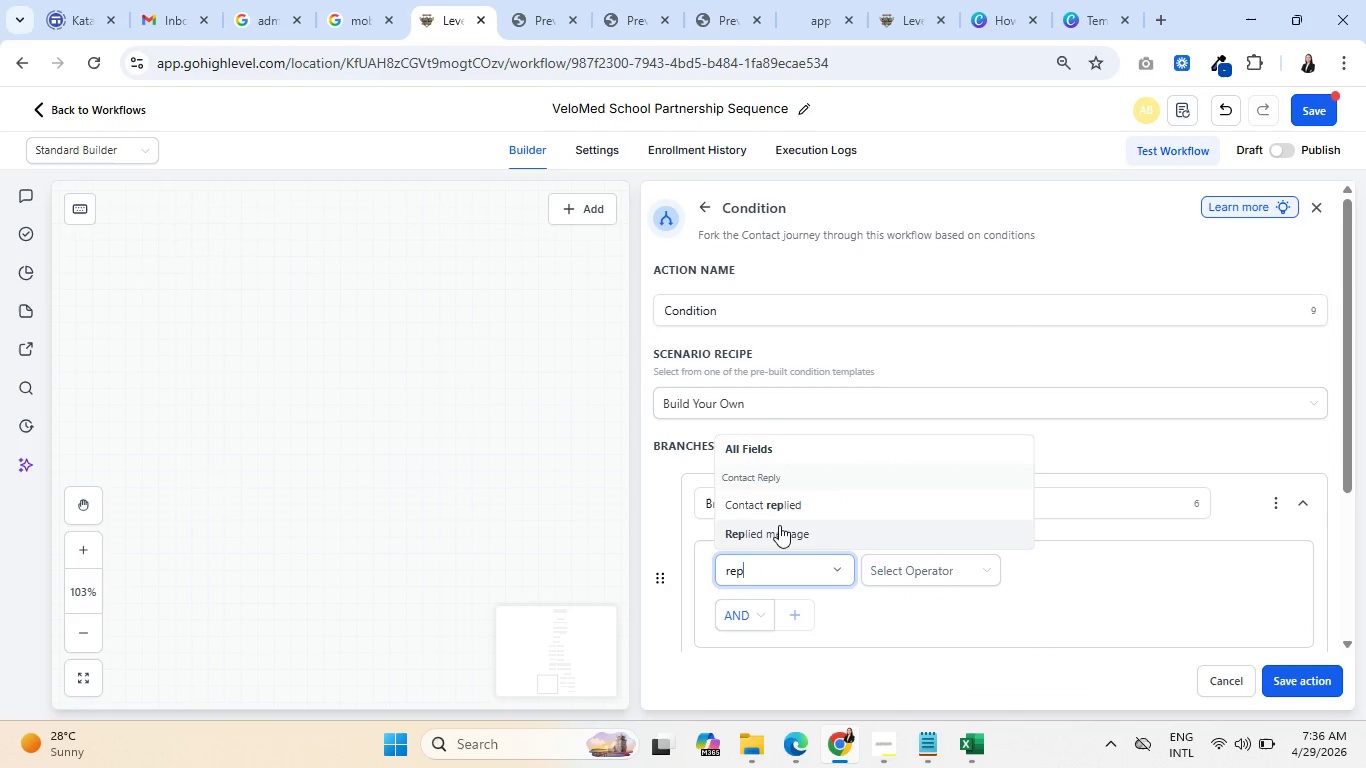 
left_click([784, 508])
 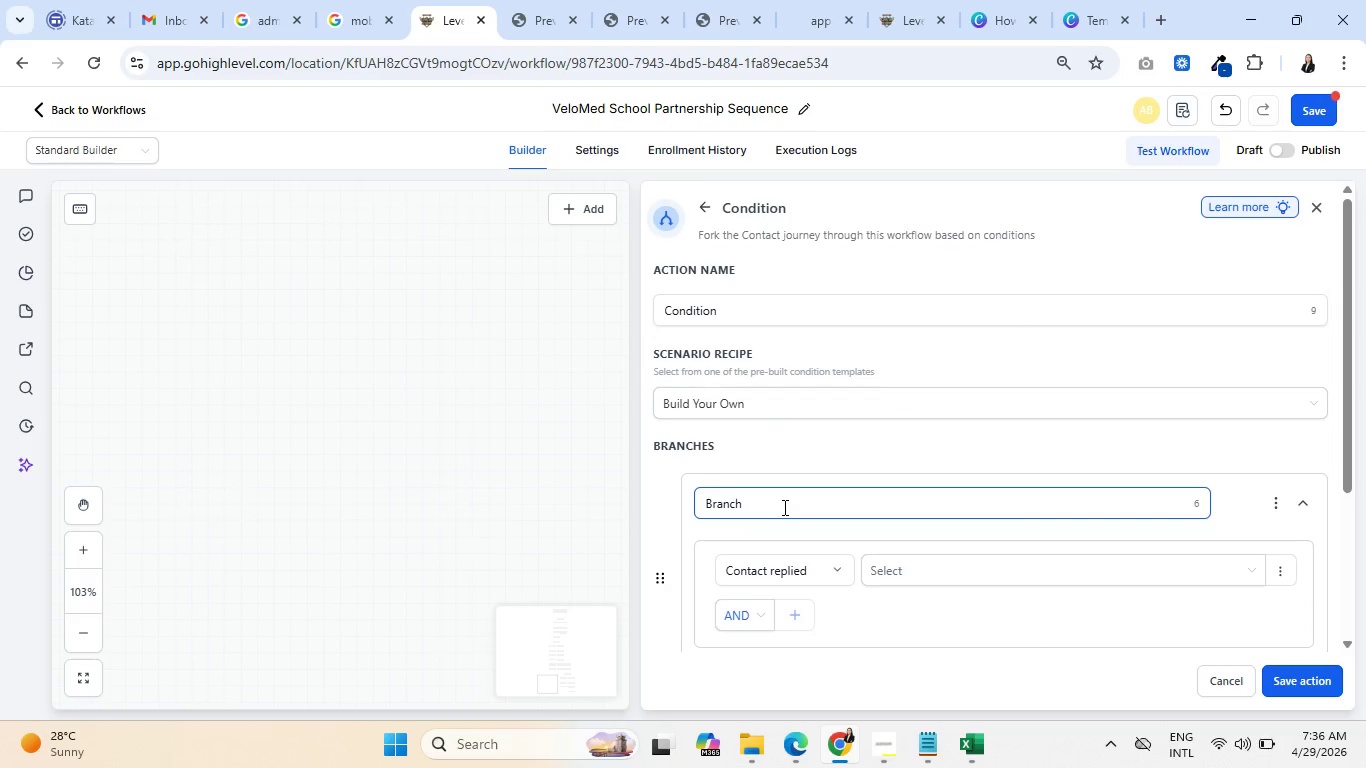 
left_click([914, 579])
 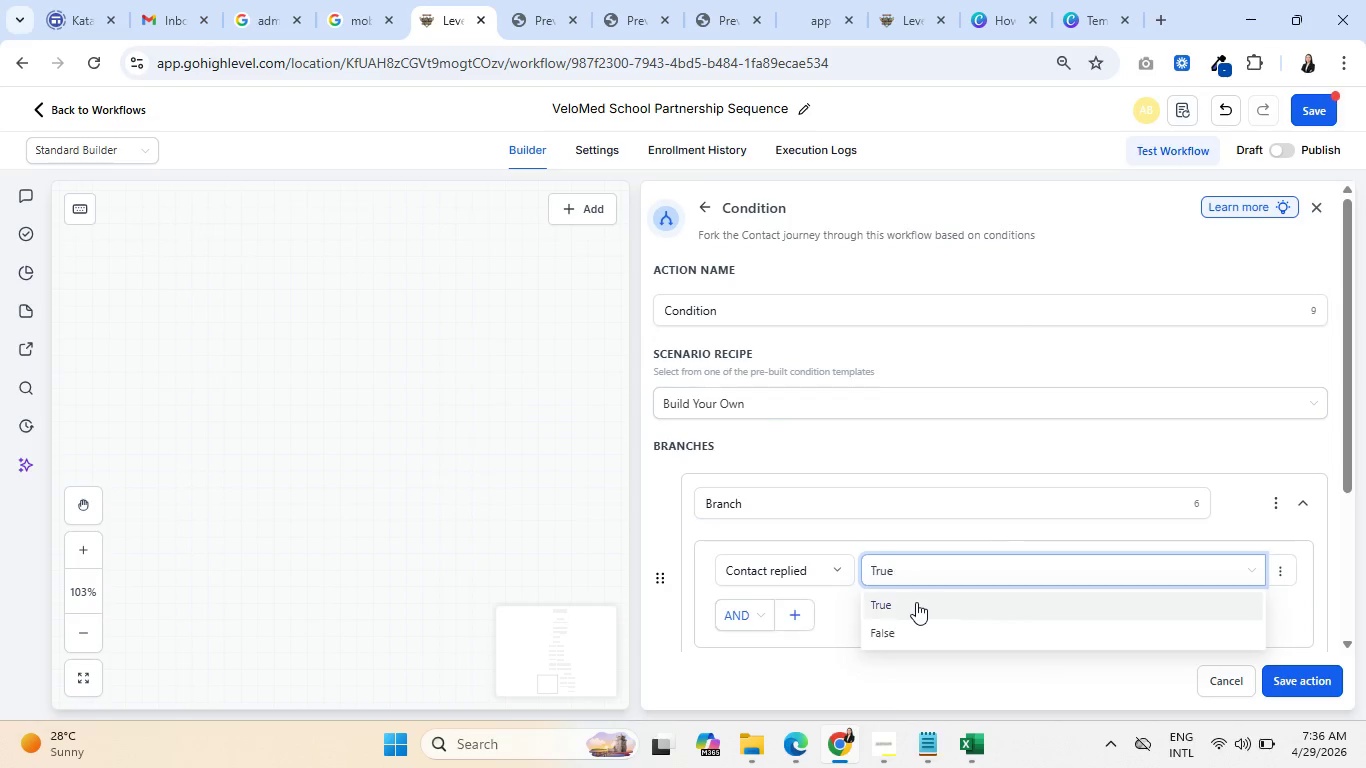 
scroll: coordinate [922, 580], scroll_direction: down, amount: 3.0
 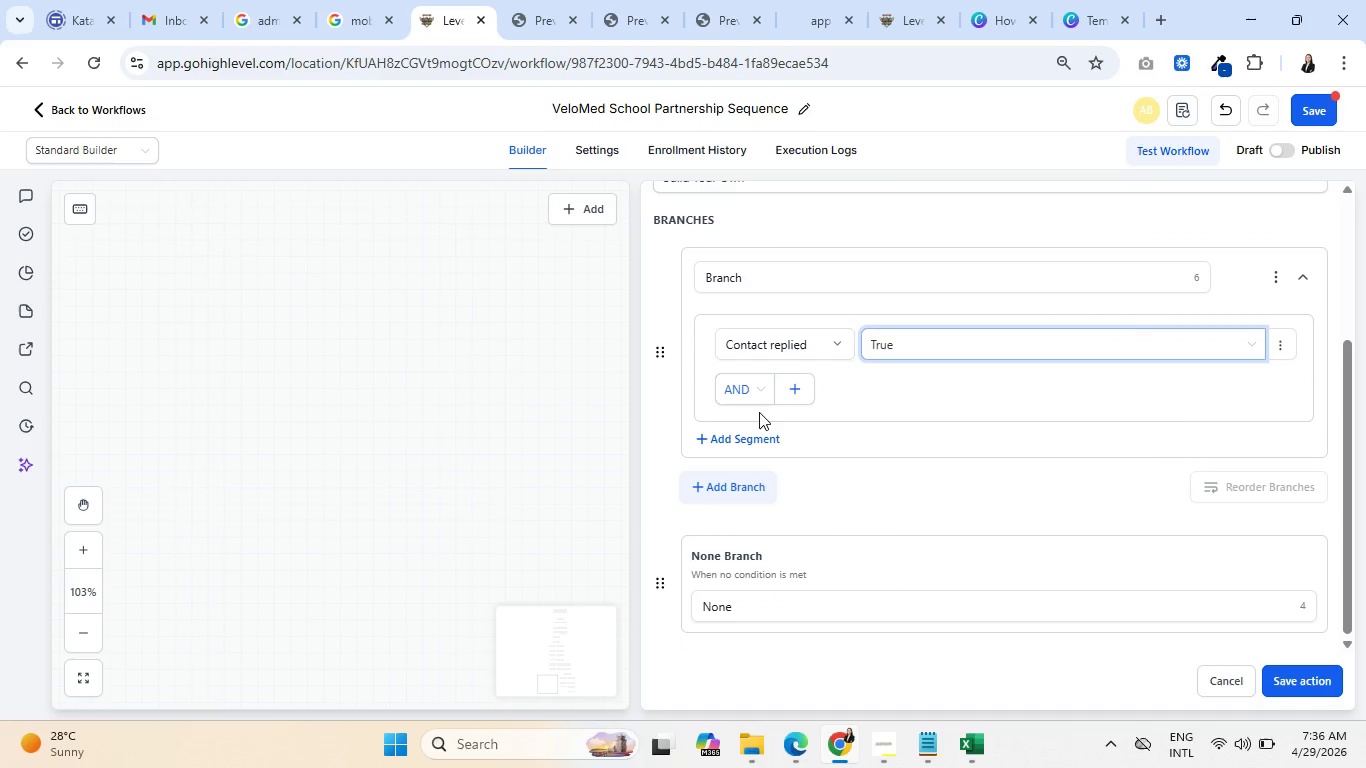 
wait(7.88)
 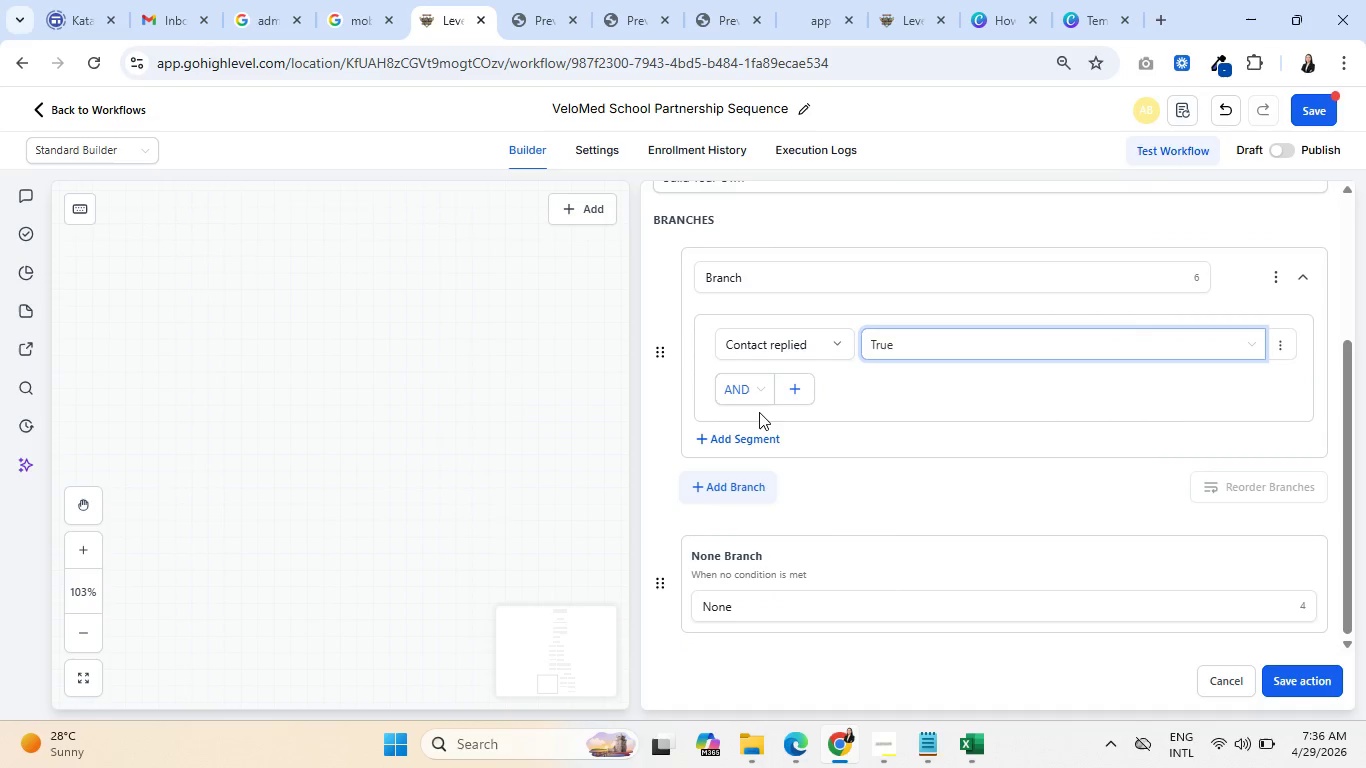 
left_click([1304, 673])
 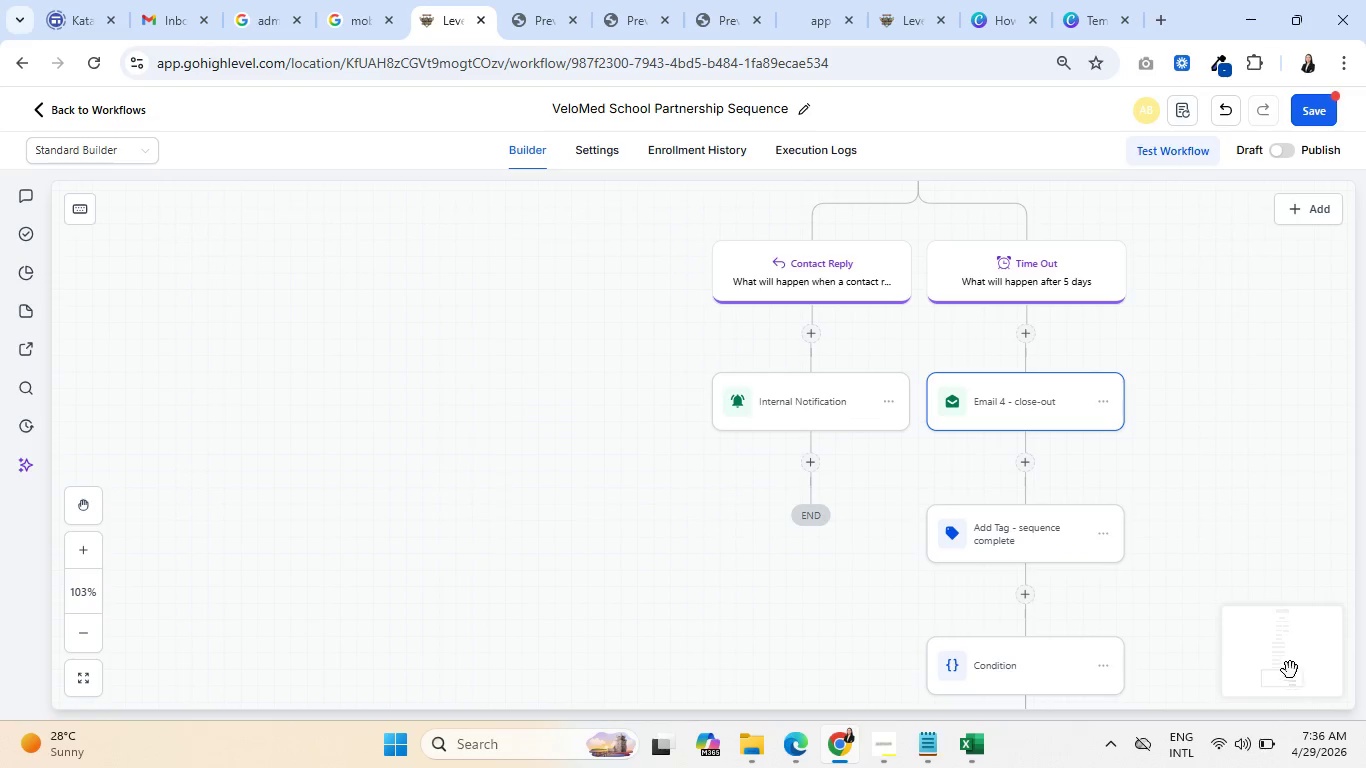 
scroll: coordinate [995, 593], scroll_direction: down, amount: 5.0
 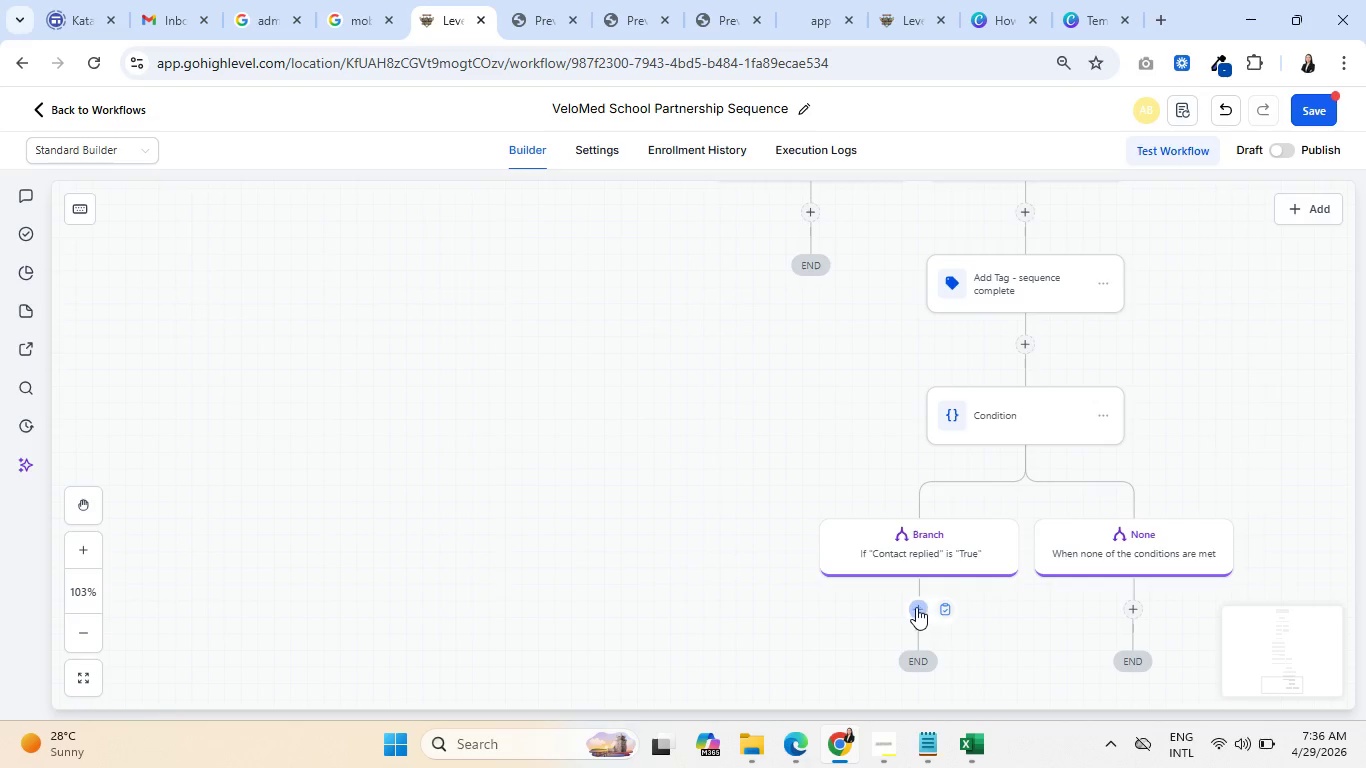 
scroll: coordinate [661, 549], scroll_direction: up, amount: 4.0
 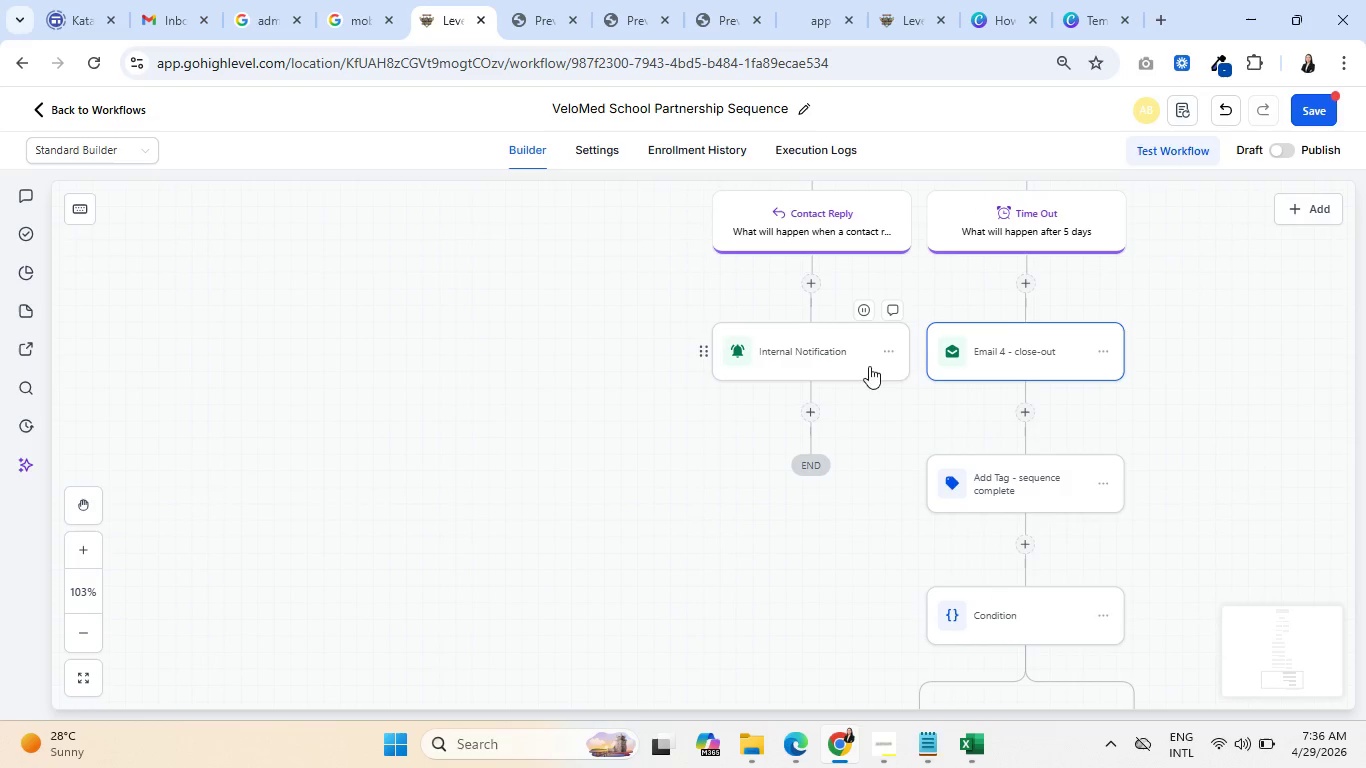 
left_click([888, 352])
 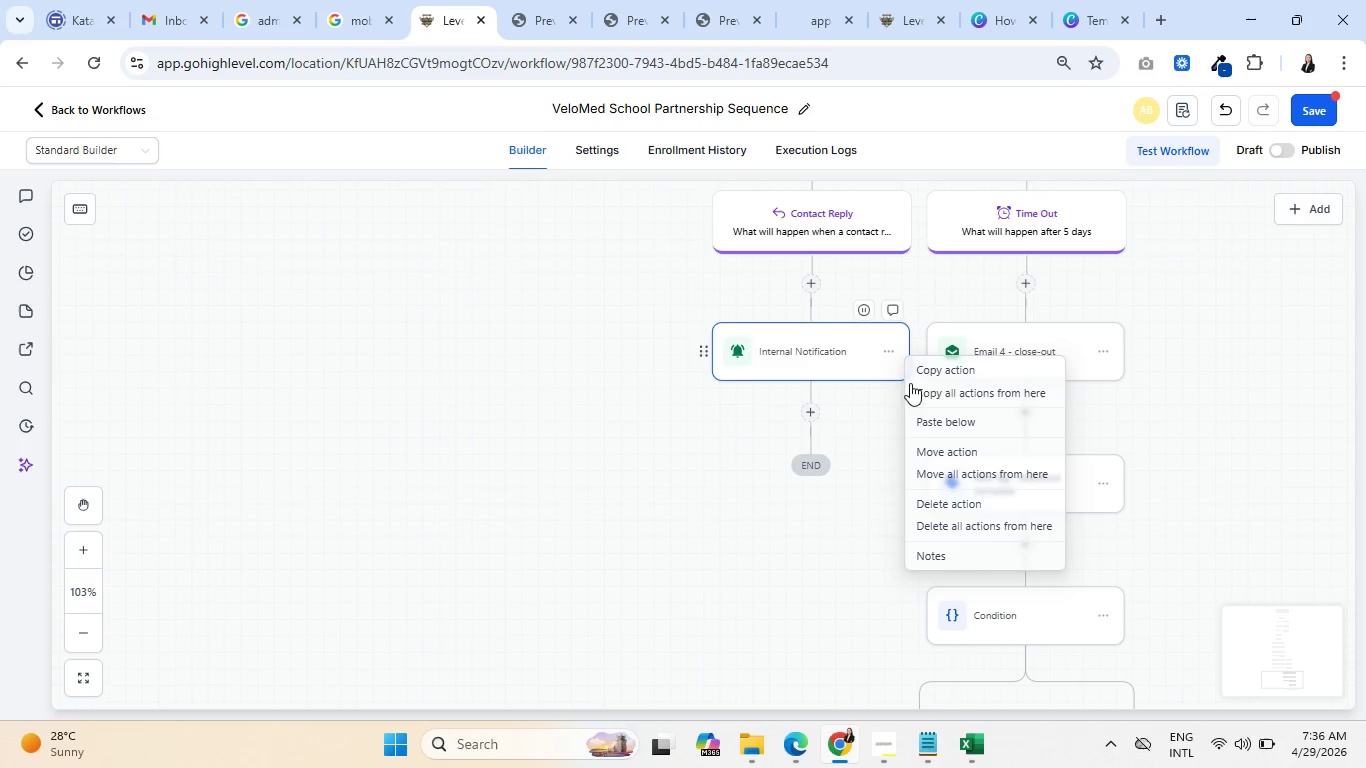 
left_click([971, 371])
 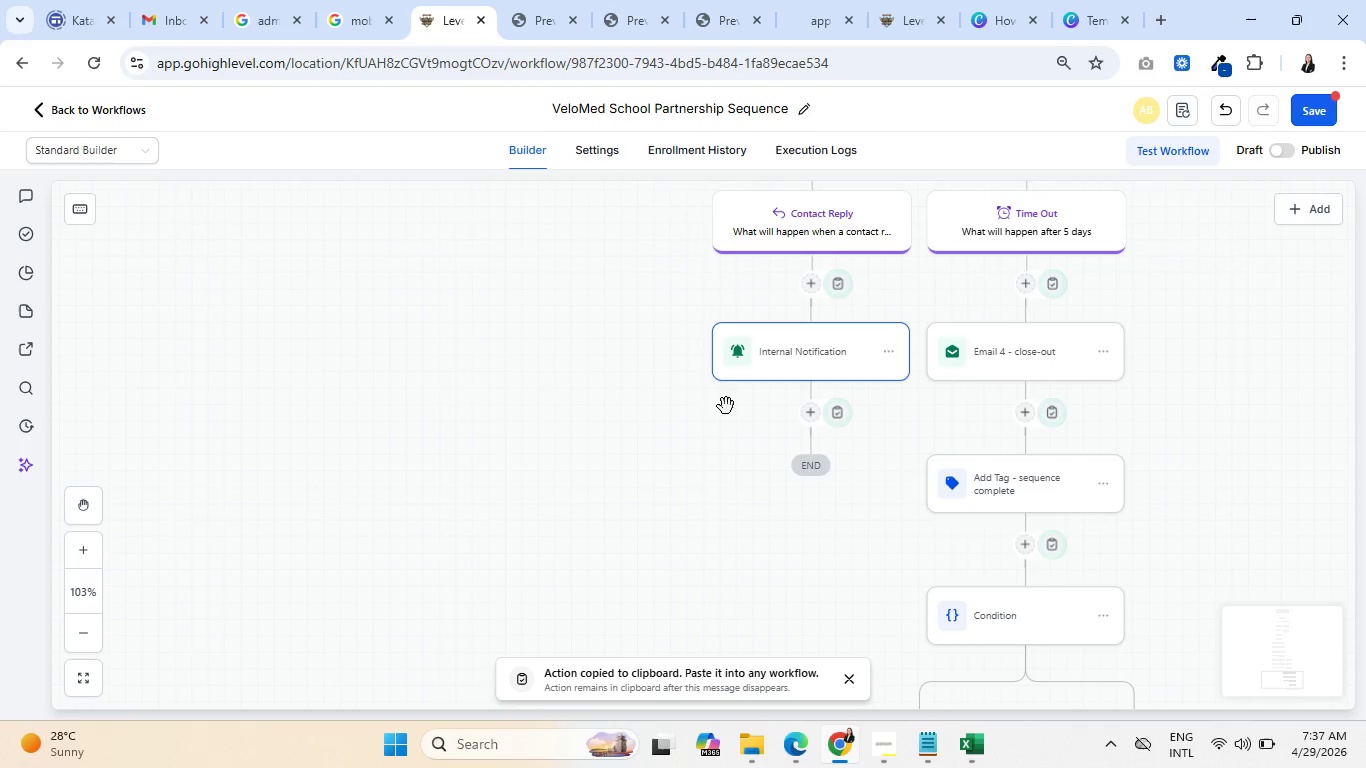 
scroll: coordinate [581, 488], scroll_direction: down, amount: 5.0
 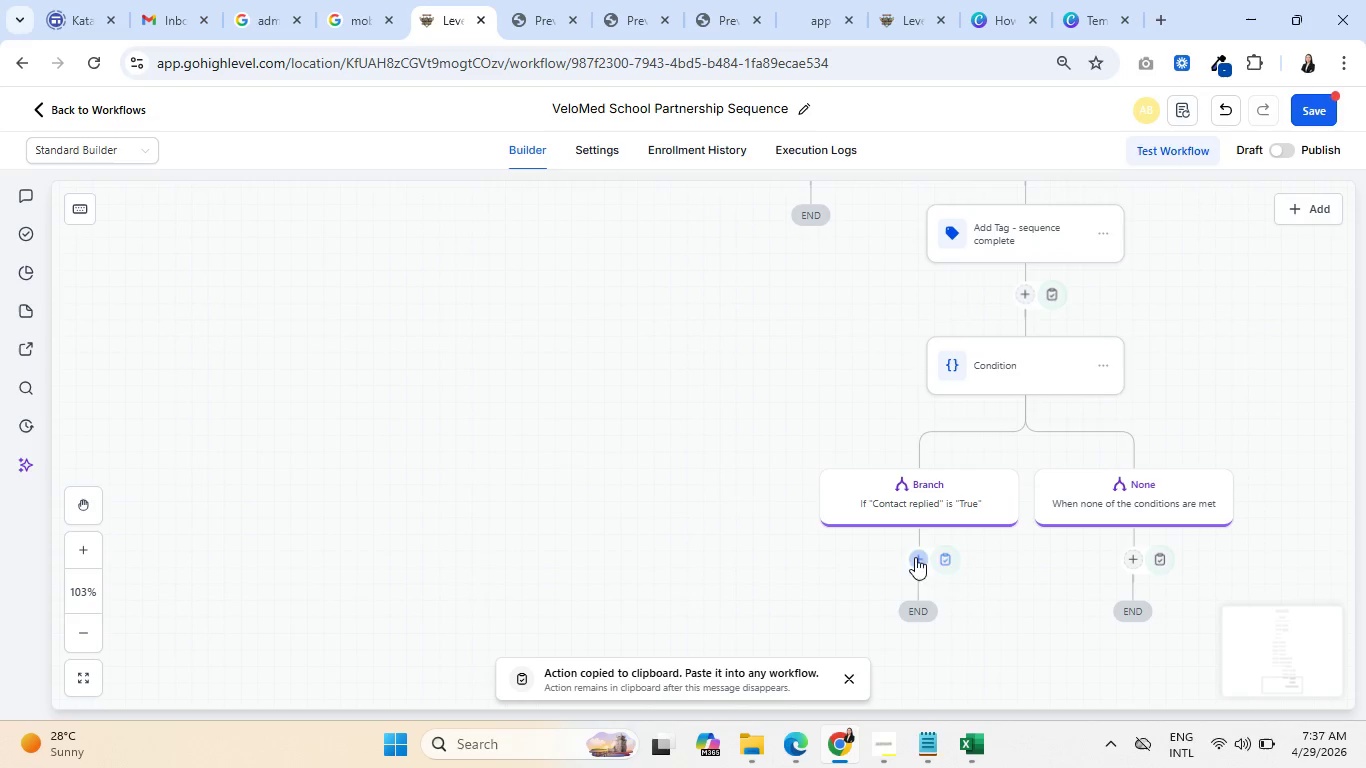 
left_click([949, 556])
 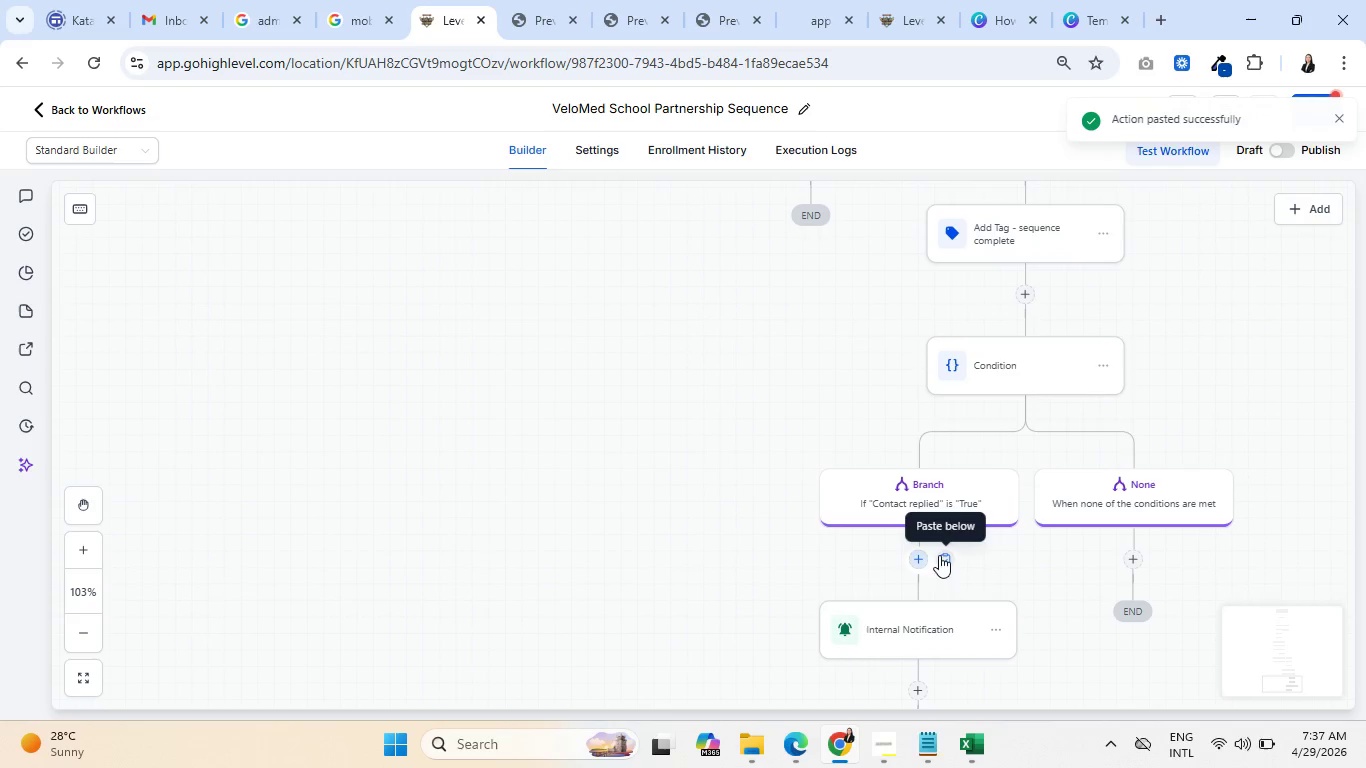 
scroll: coordinate [596, 533], scroll_direction: up, amount: 44.0
 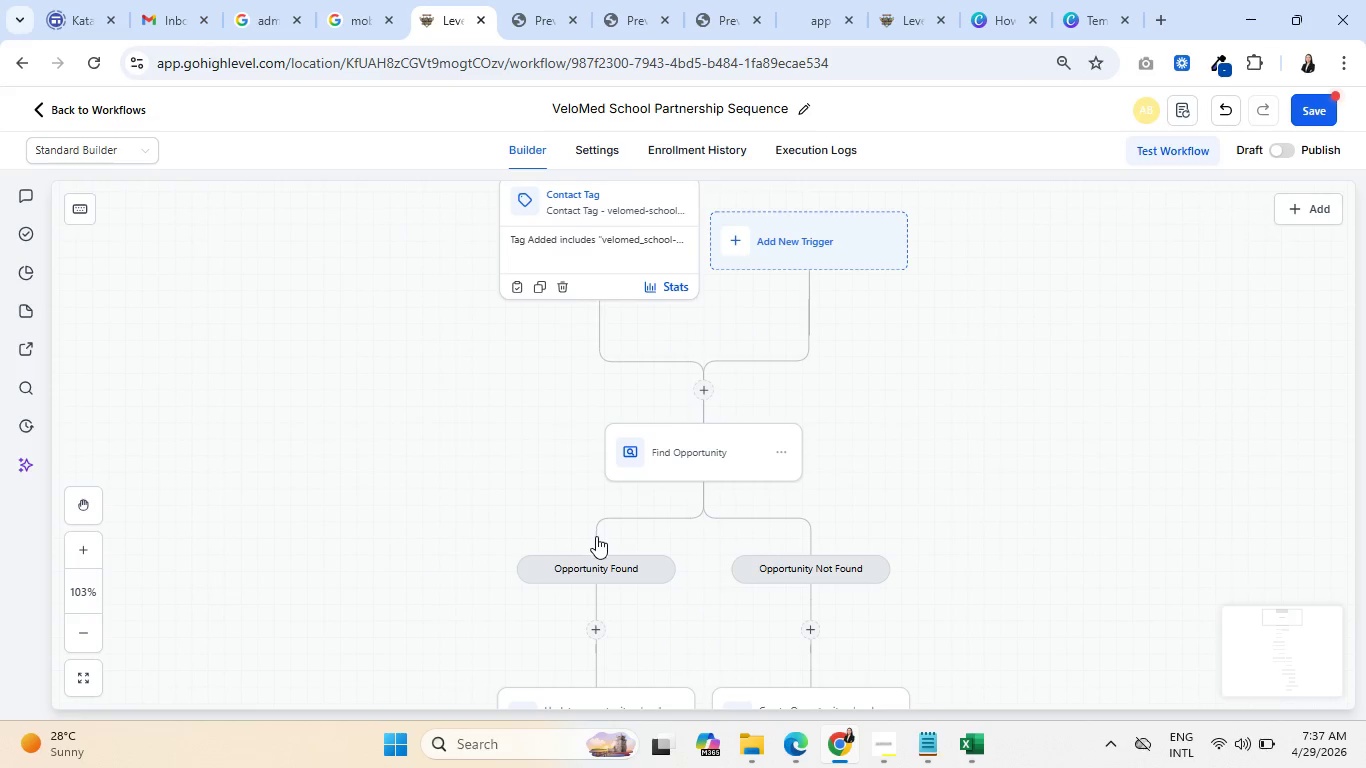 
scroll: coordinate [608, 554], scroll_direction: down, amount: 18.0
 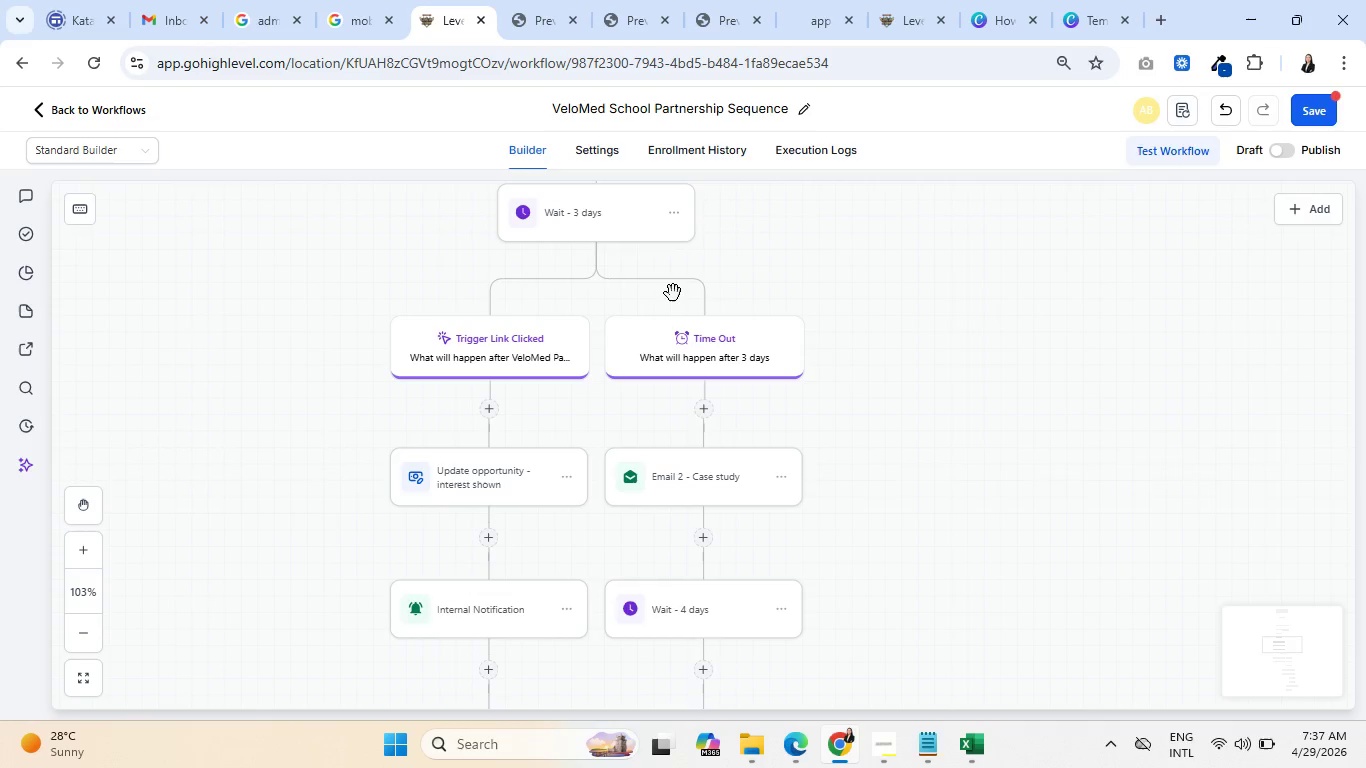 
wait(6.52)
 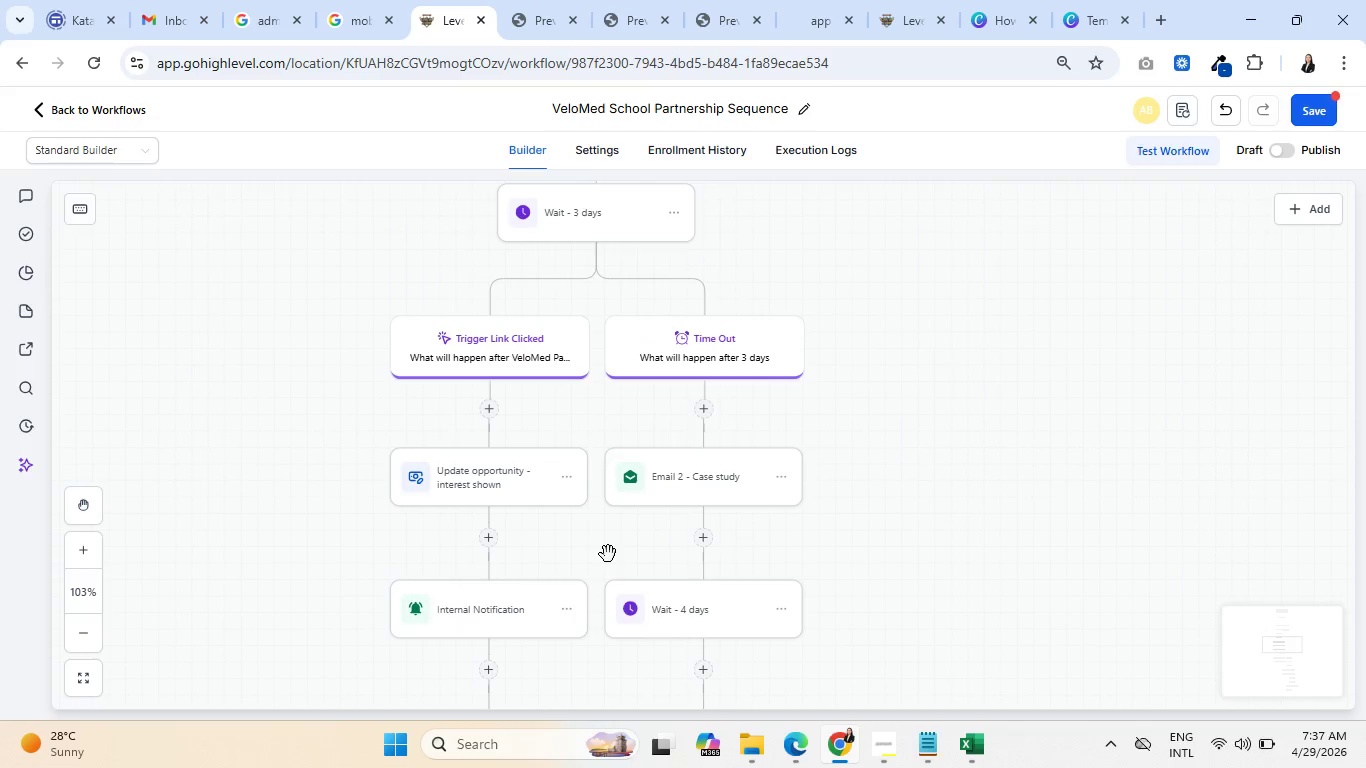 
scroll: coordinate [665, 320], scroll_direction: up, amount: 7.0
 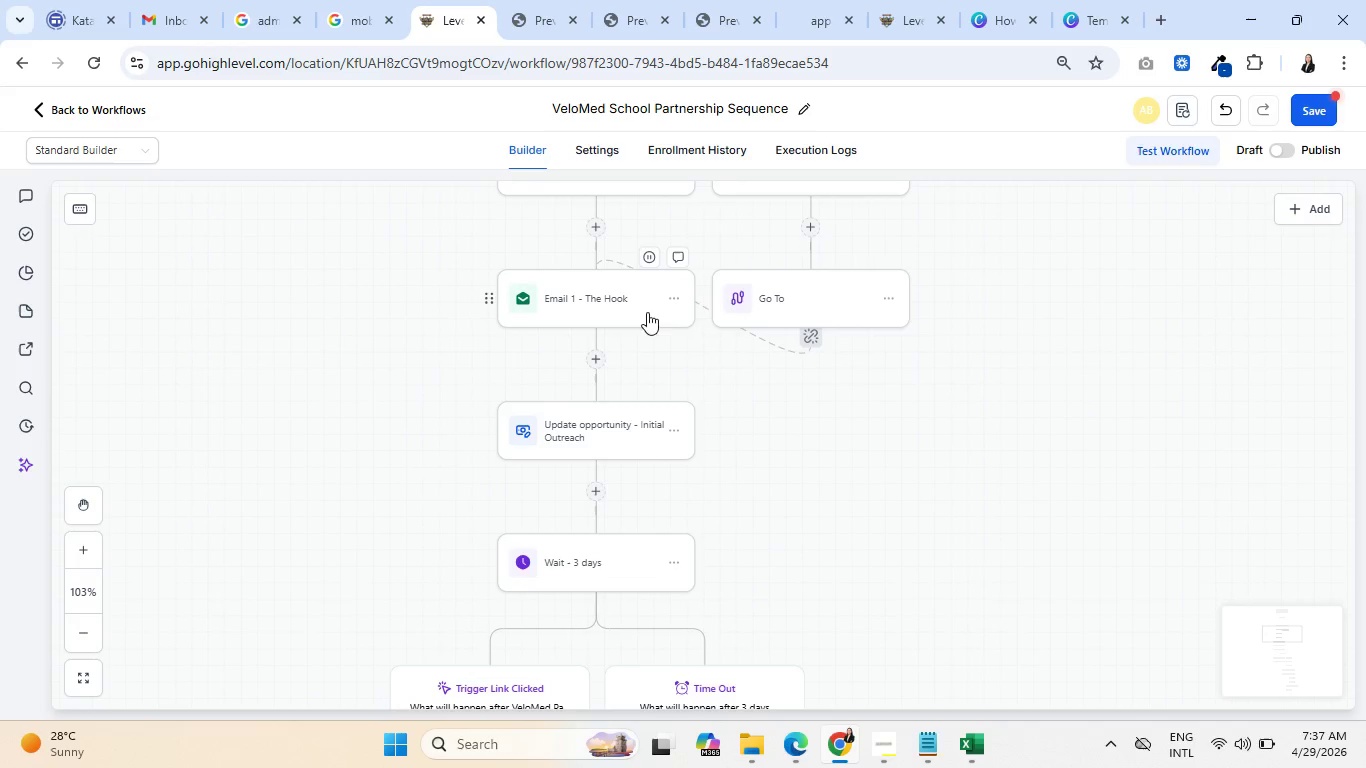 
left_click([605, 298])
 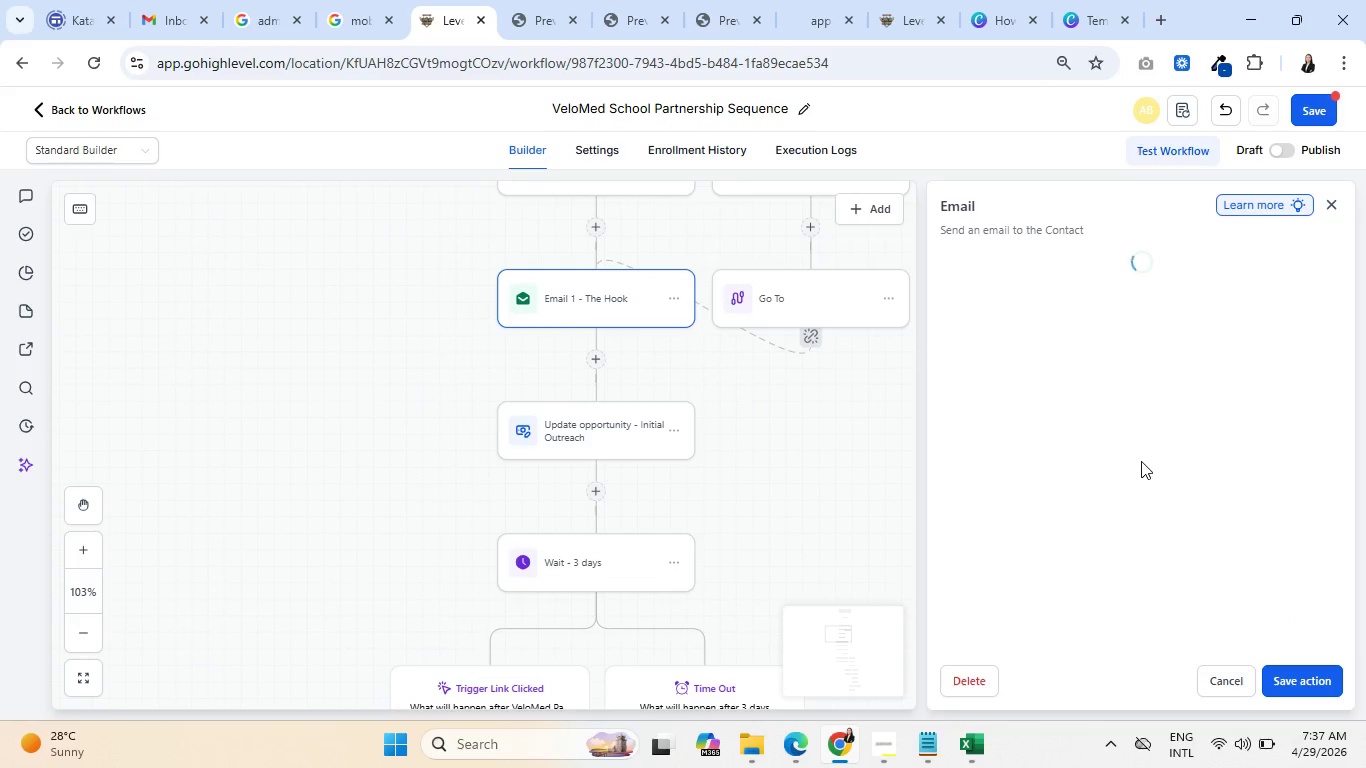 
scroll: coordinate [1128, 478], scroll_direction: down, amount: 9.0
 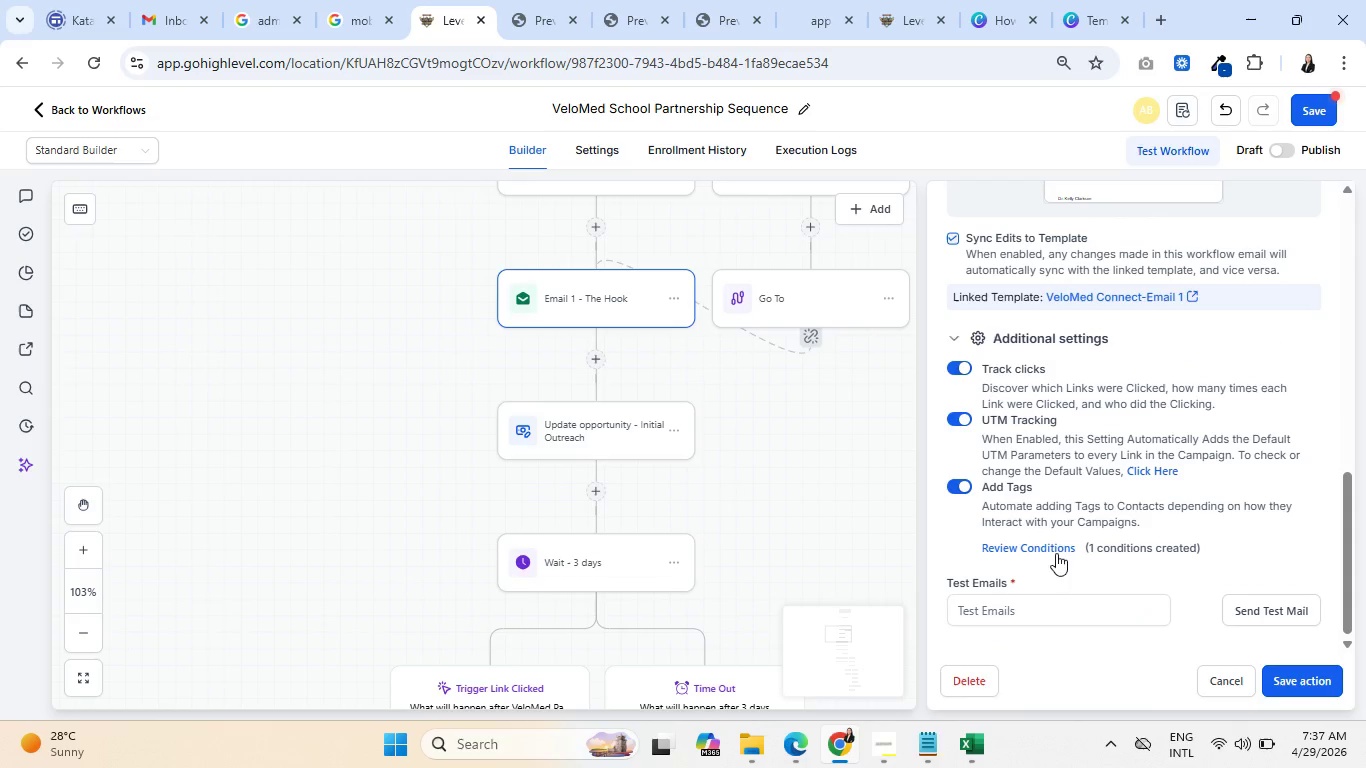 
left_click([1034, 543])
 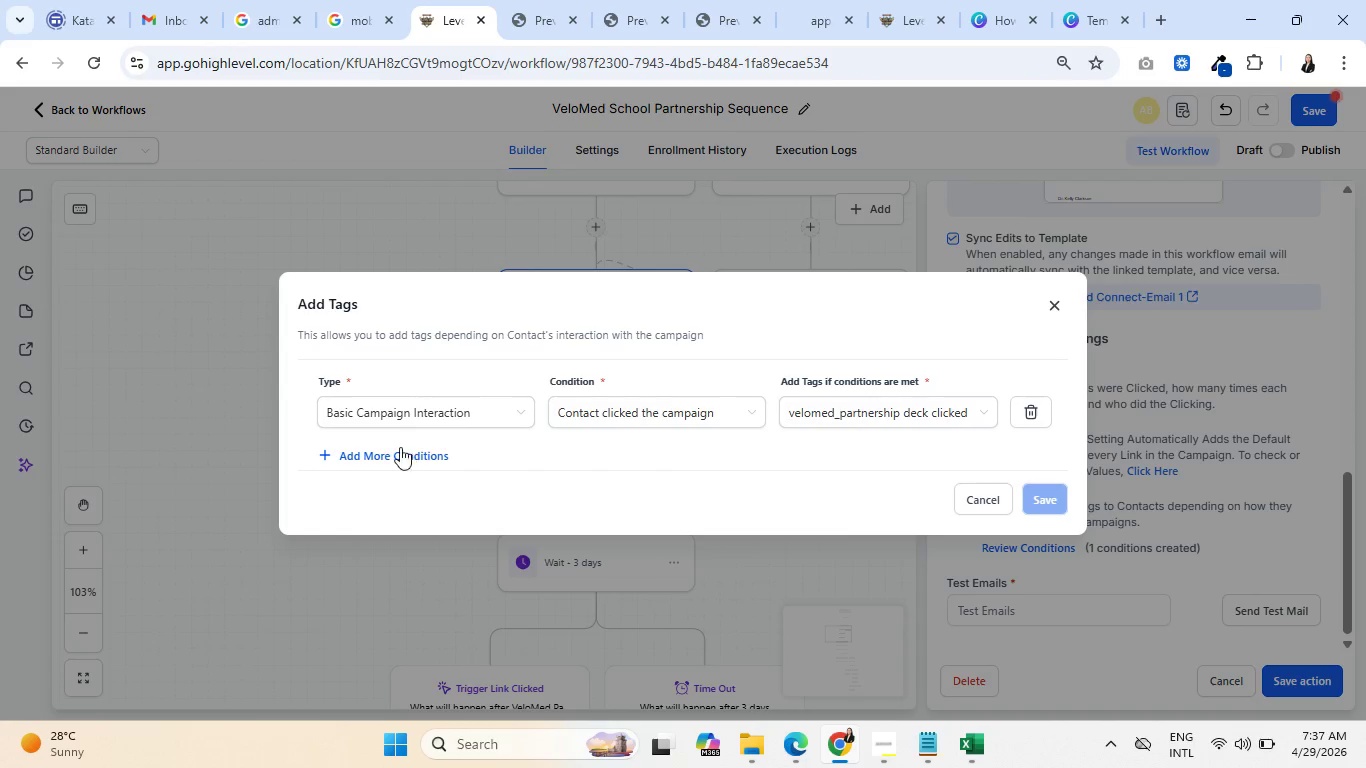 
left_click([458, 448])
 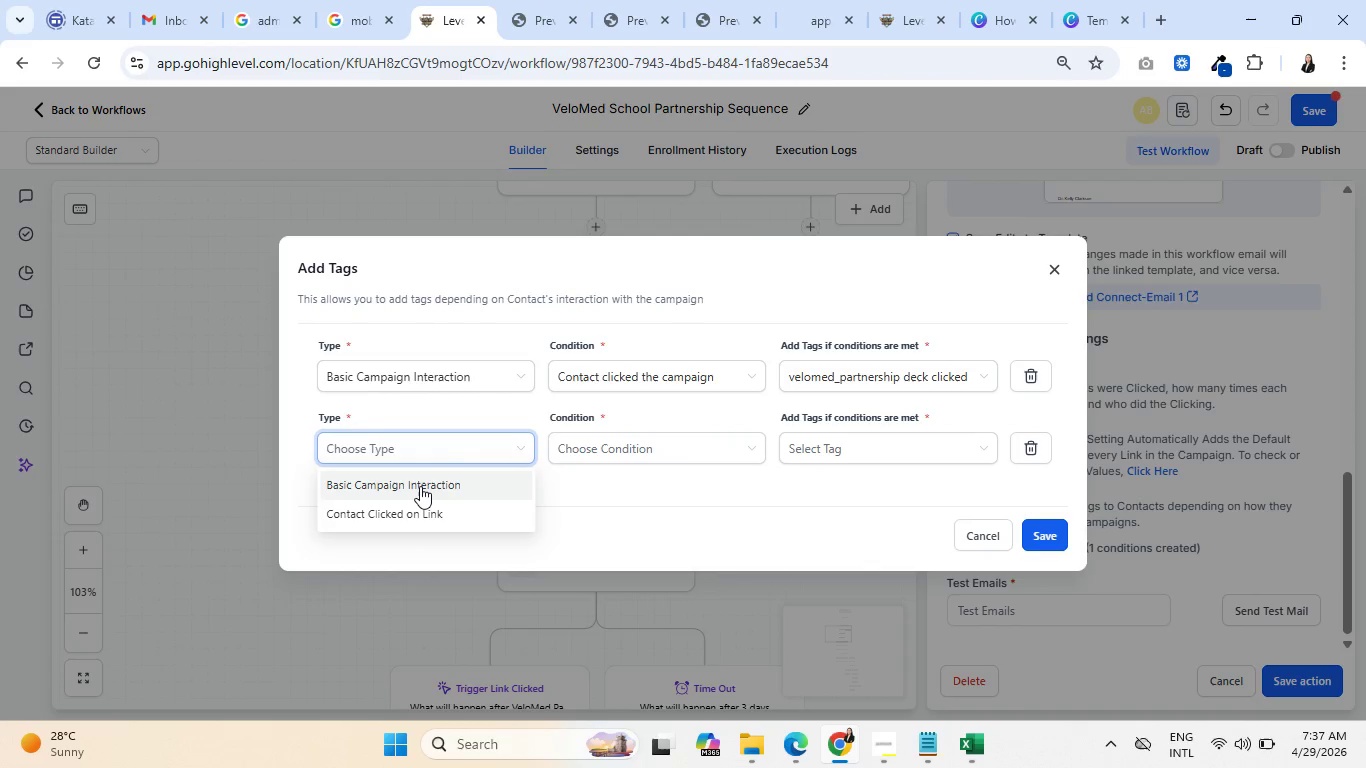 
left_click([420, 486])
 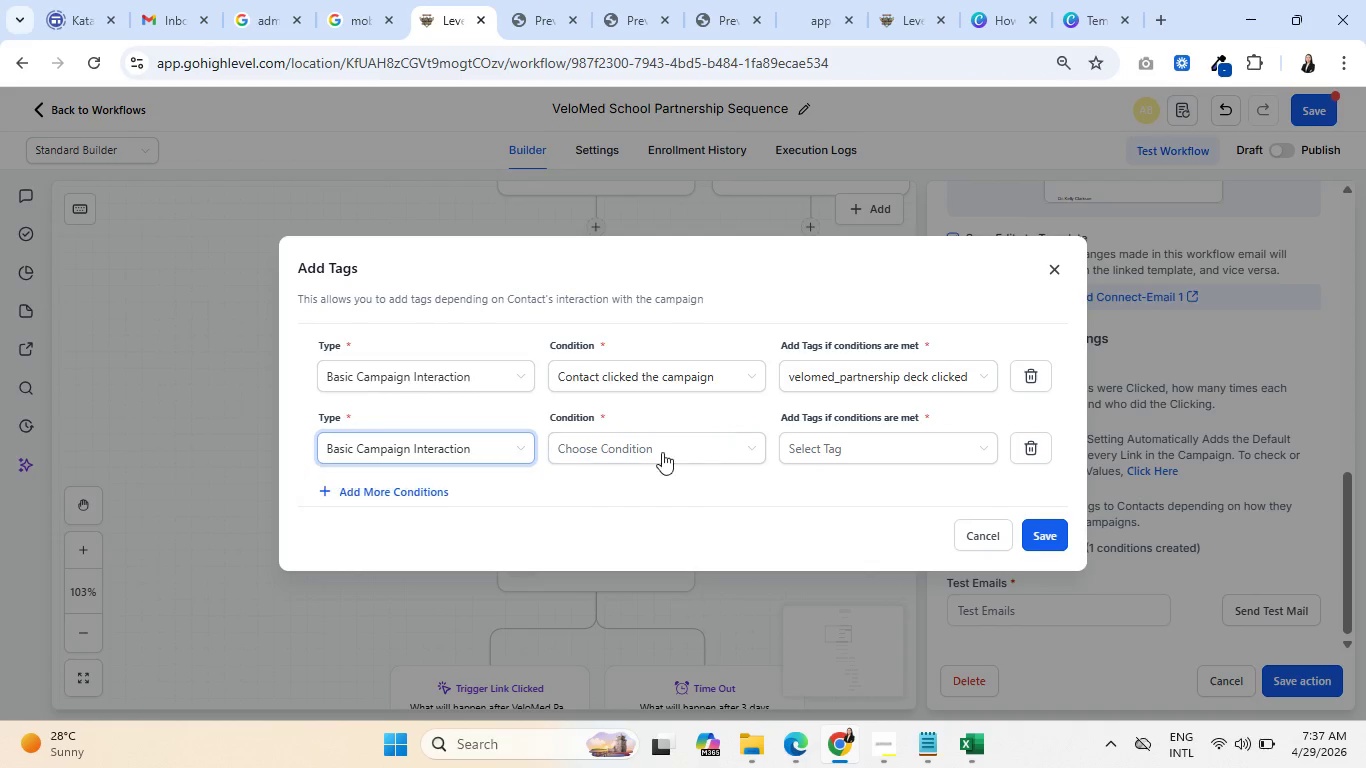 
left_click([665, 450])
 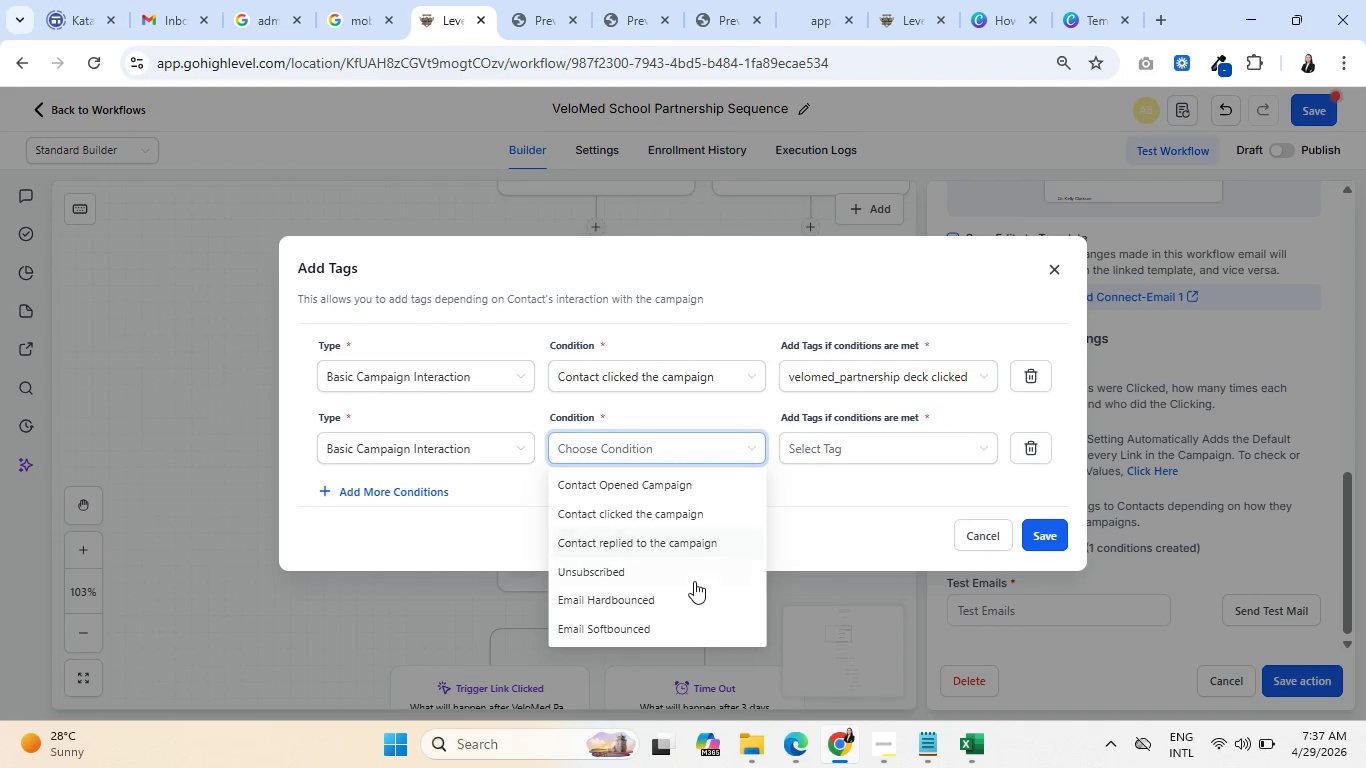 
left_click([660, 525])
 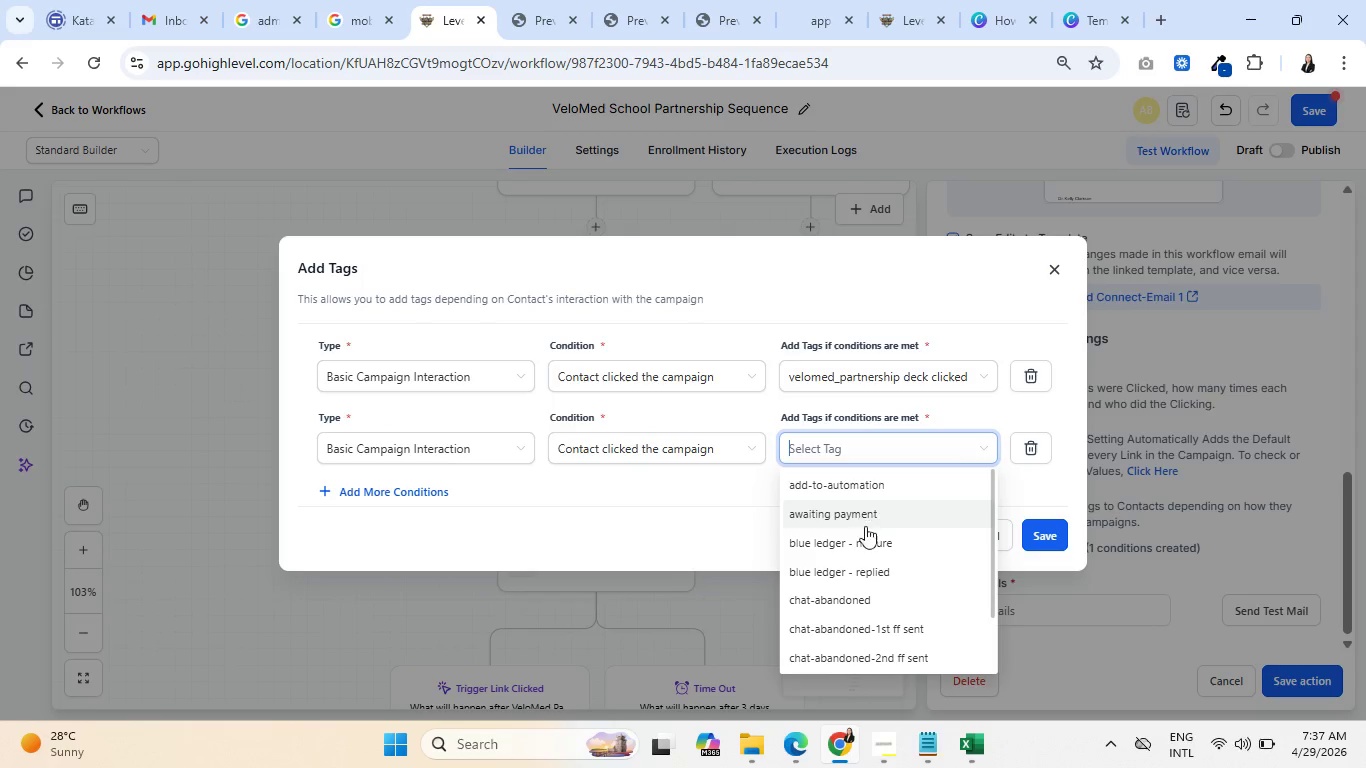 
wait(5.11)
 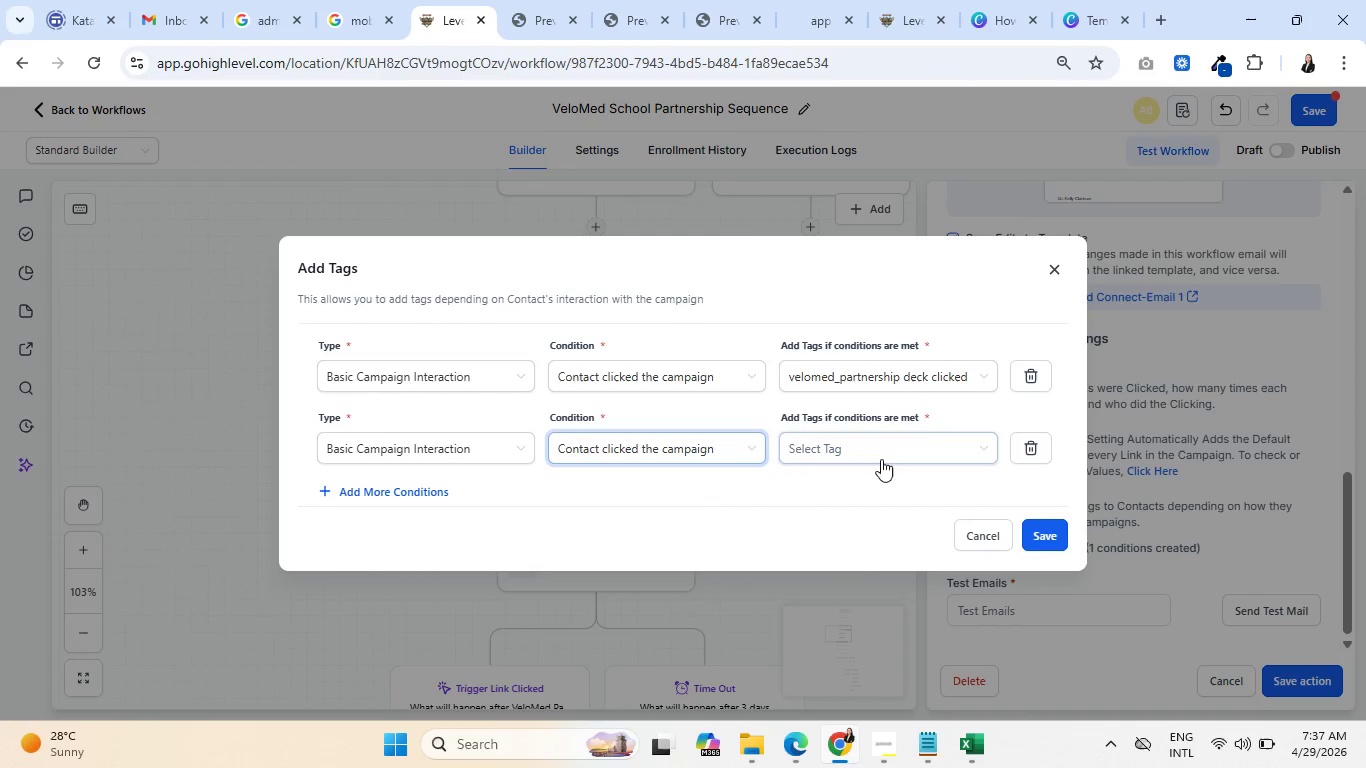 
type(velo)
 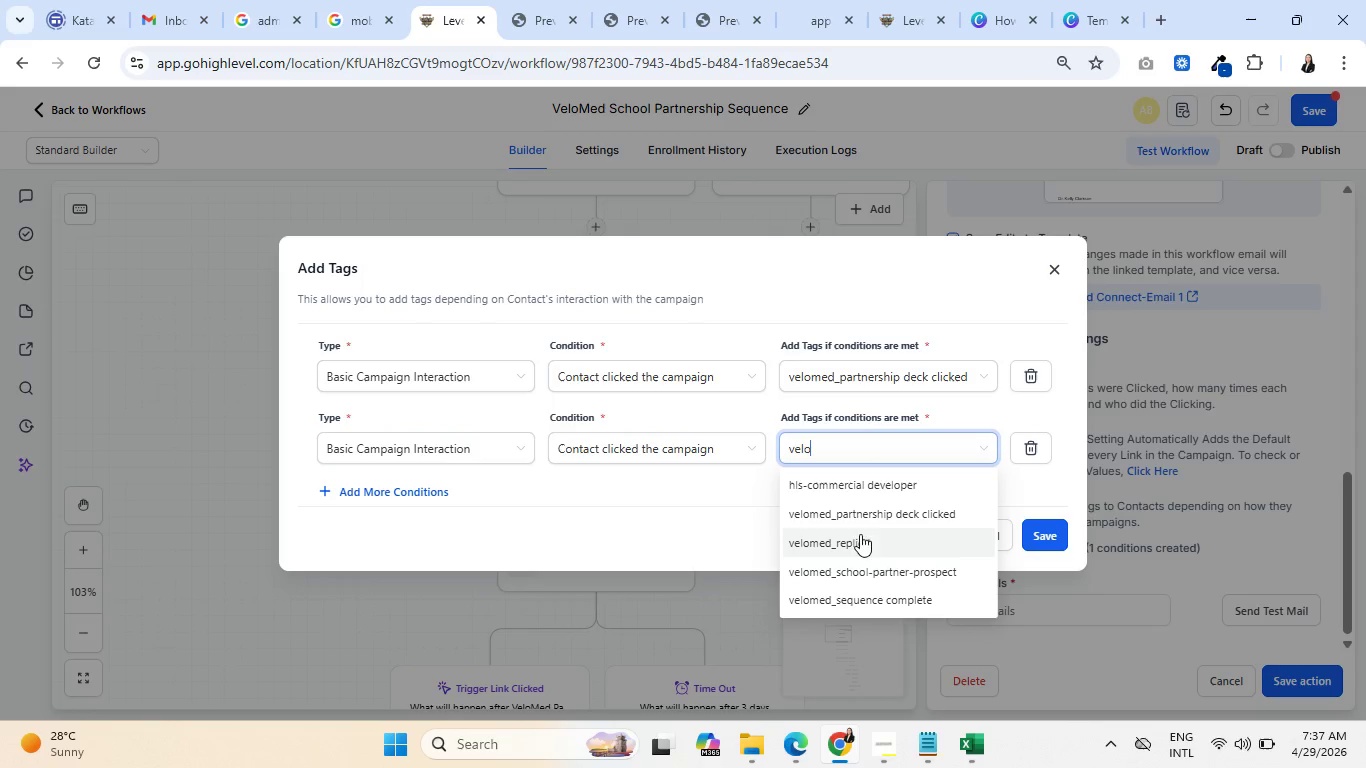 
left_click([845, 543])
 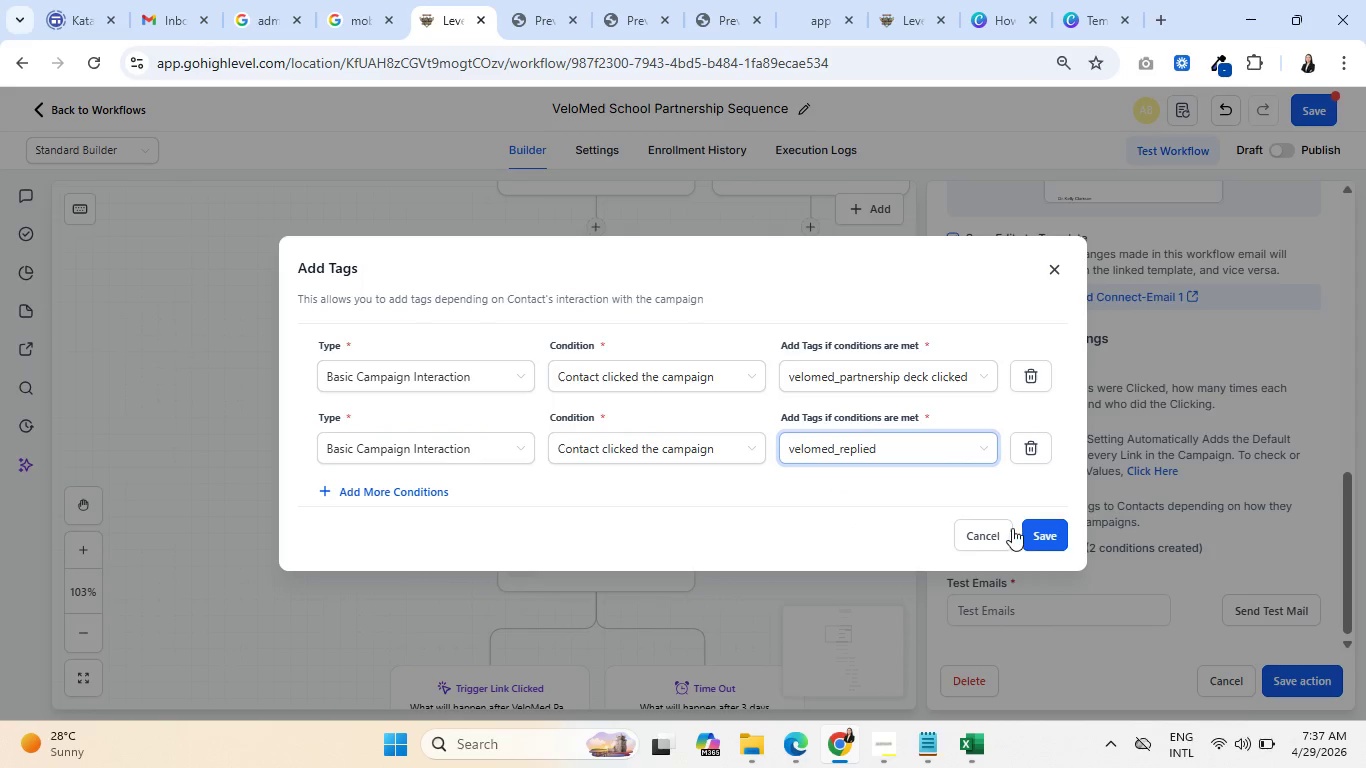 
left_click([1041, 529])
 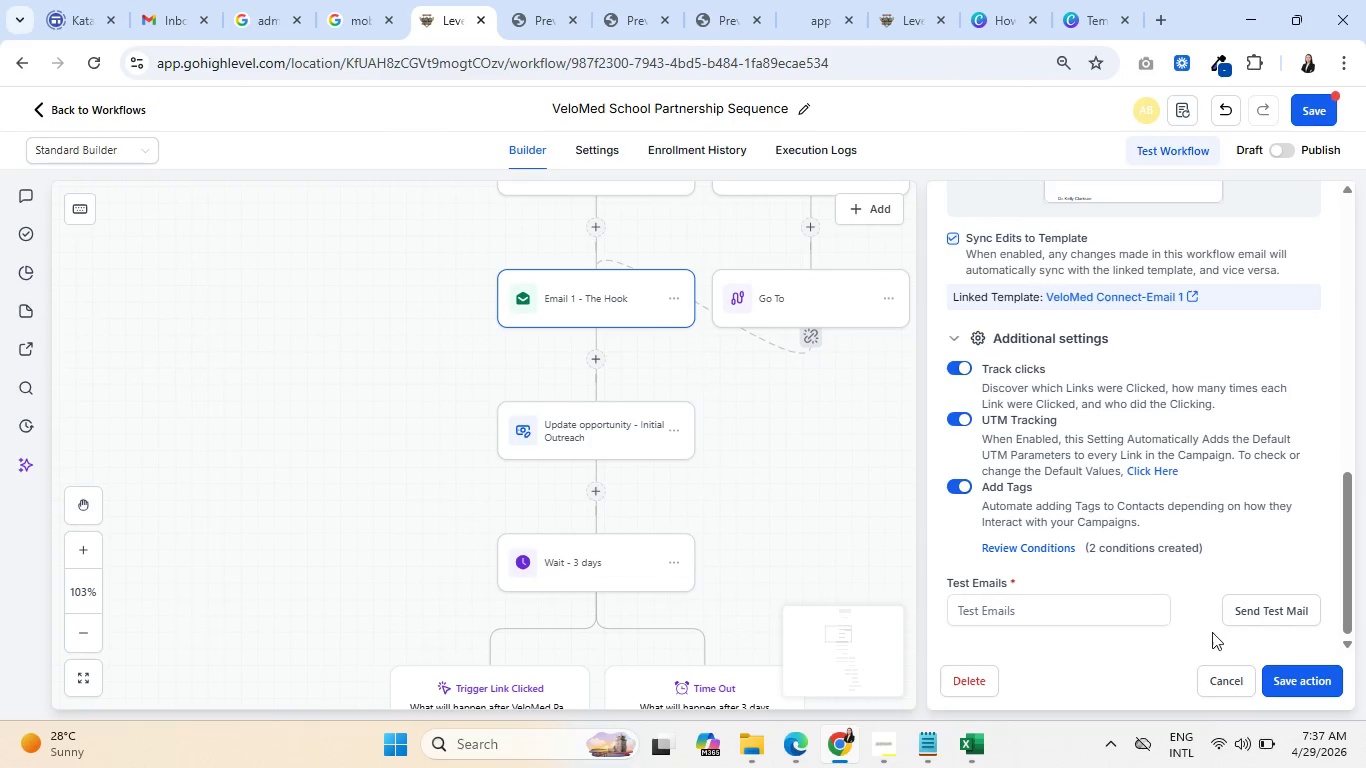 
left_click([1282, 668])
 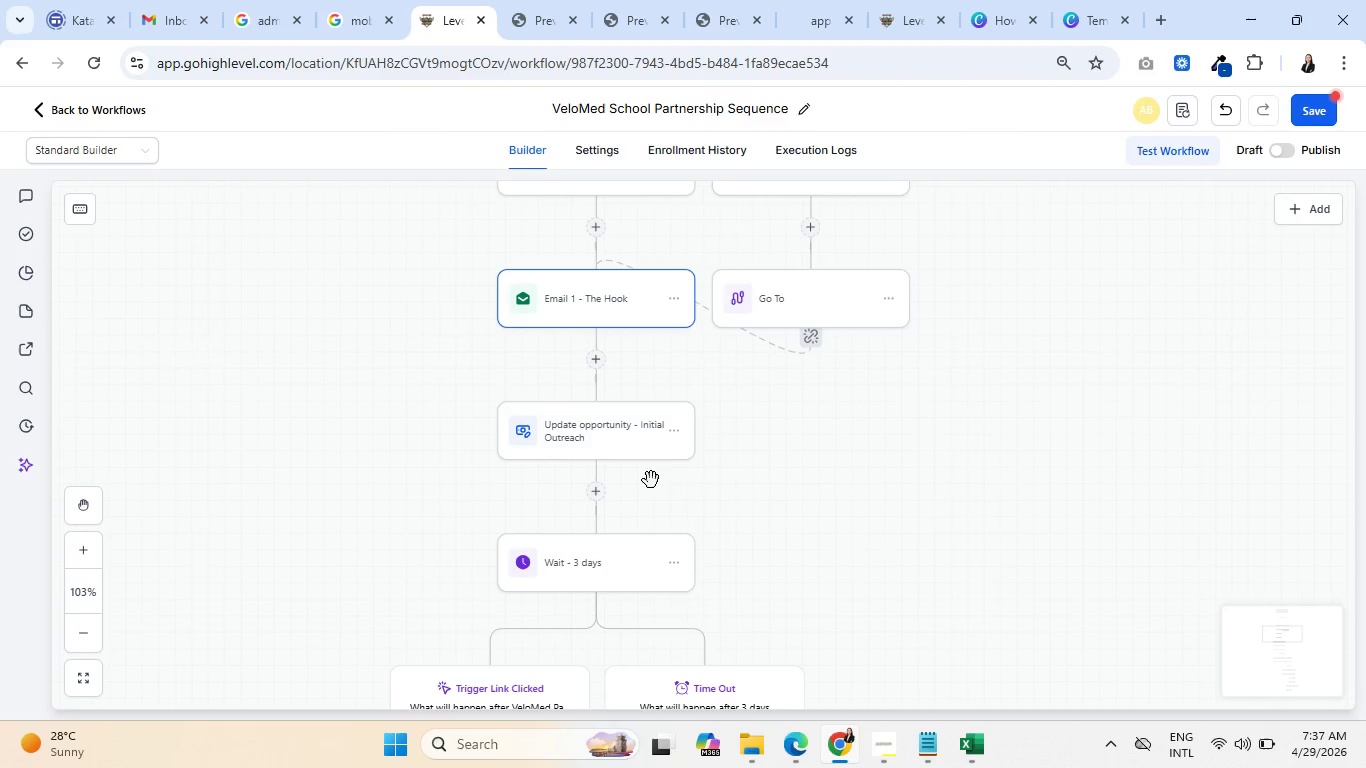 
scroll: coordinate [769, 483], scroll_direction: up, amount: 12.0
 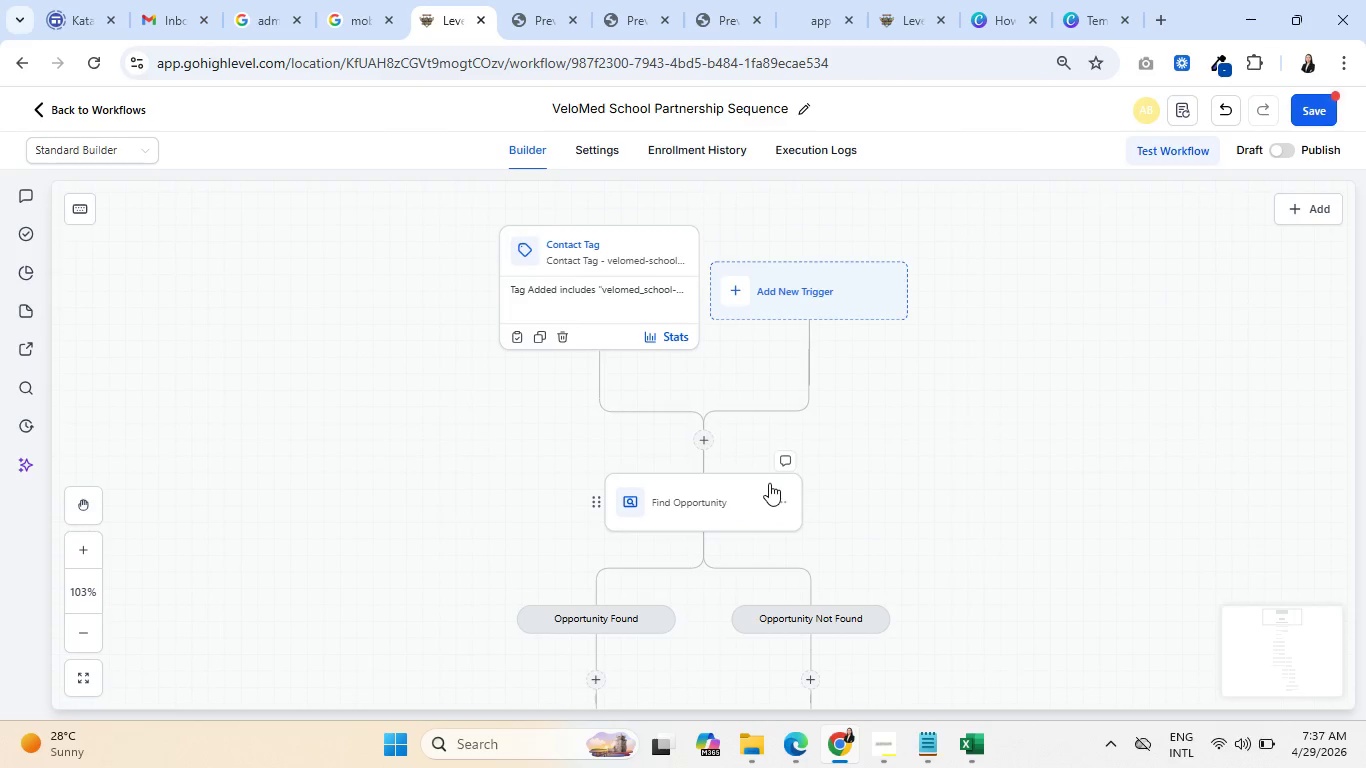 
scroll: coordinate [794, 429], scroll_direction: down, amount: 23.0
 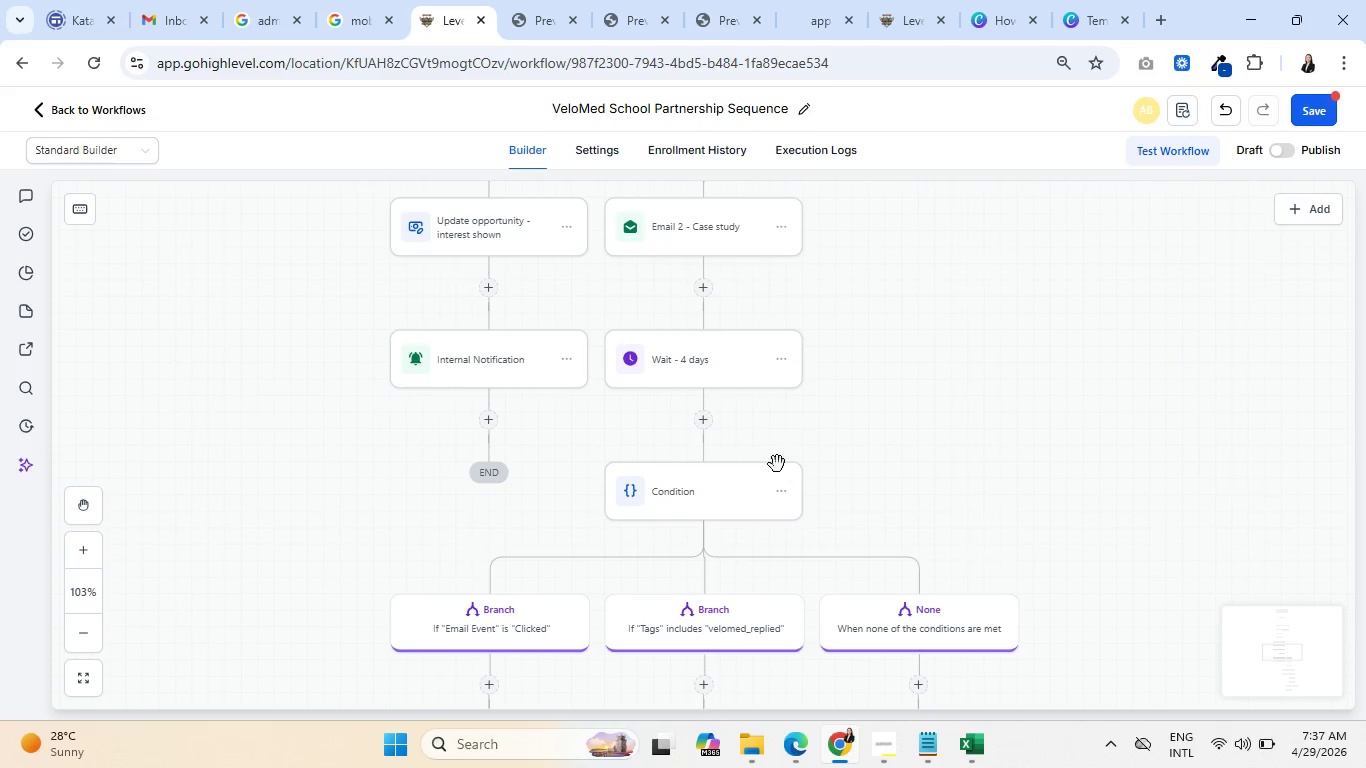 
left_click([782, 492])
 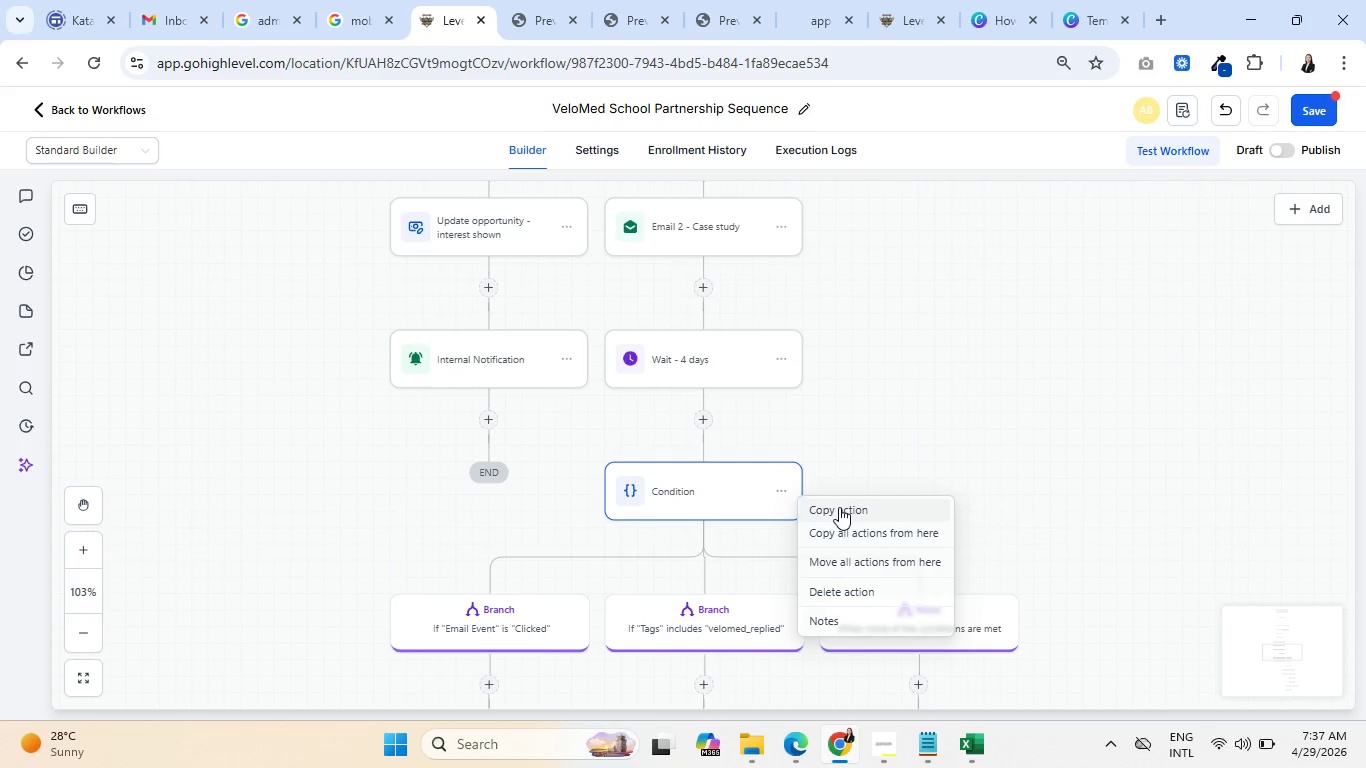 
left_click([839, 507])
 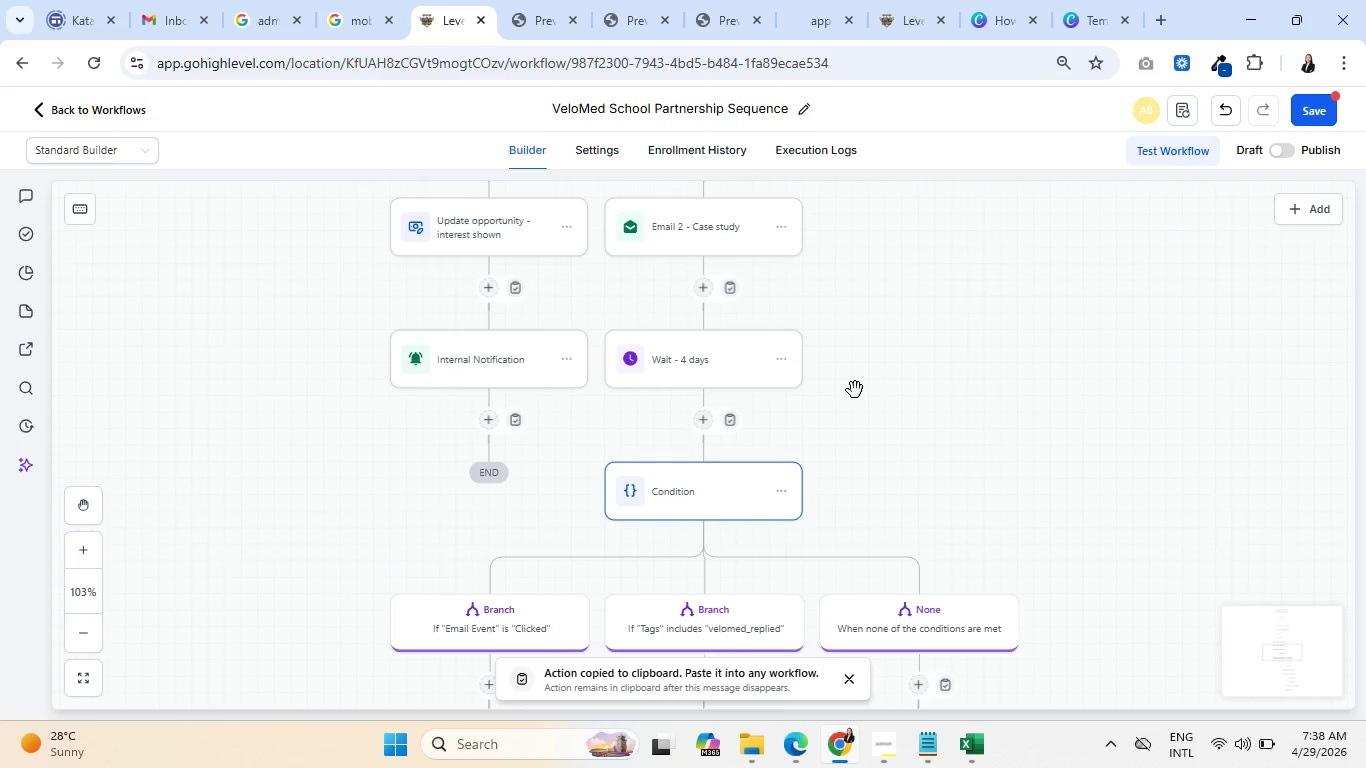 
scroll: coordinate [386, 356], scroll_direction: up, amount: 5.0
 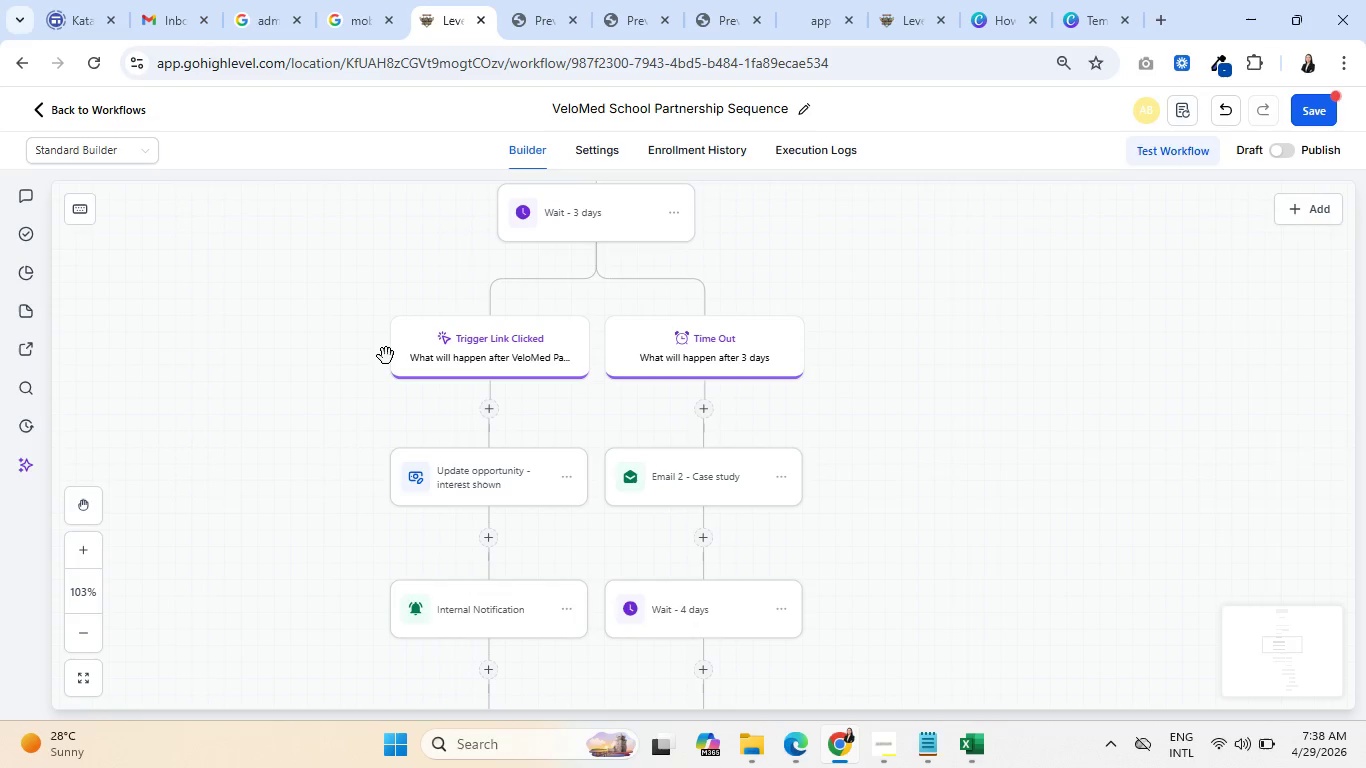 
wait(13.56)
 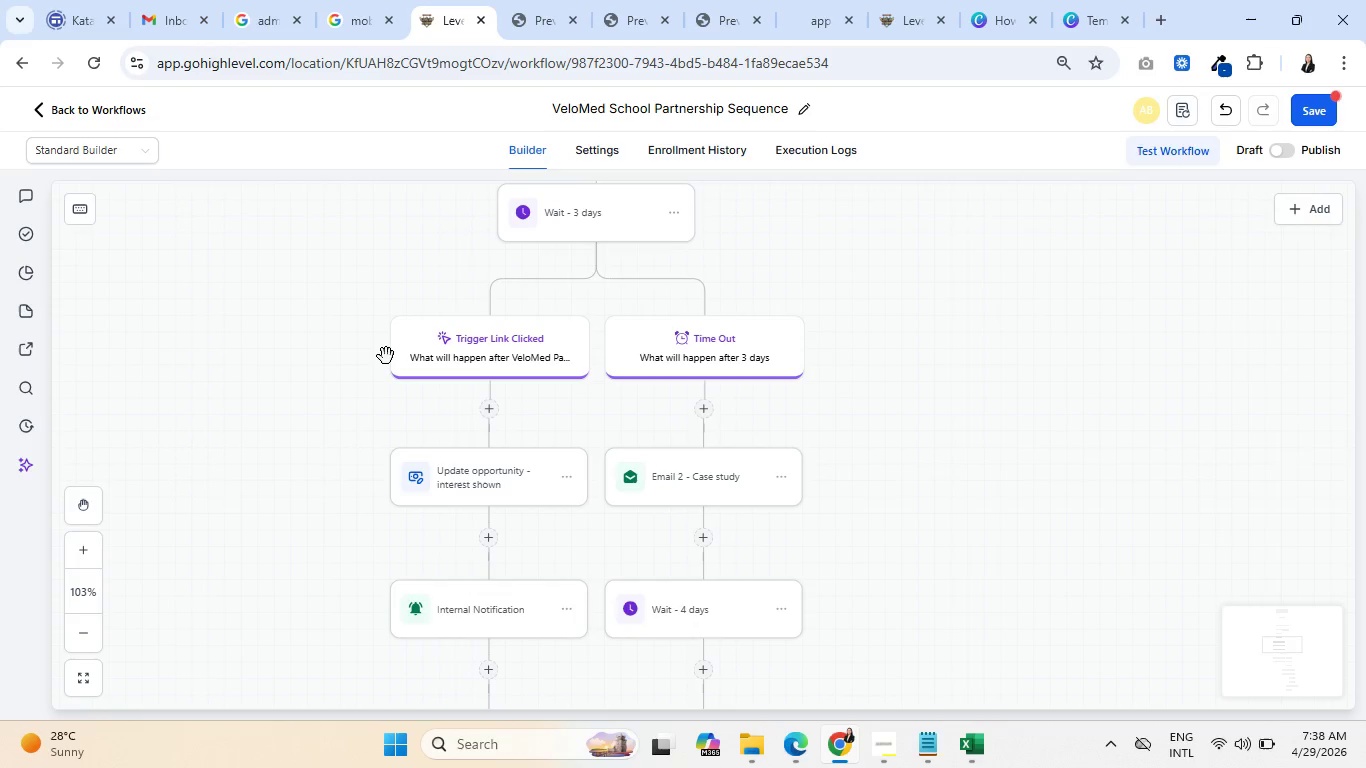 
mouse_move([521, 388])
 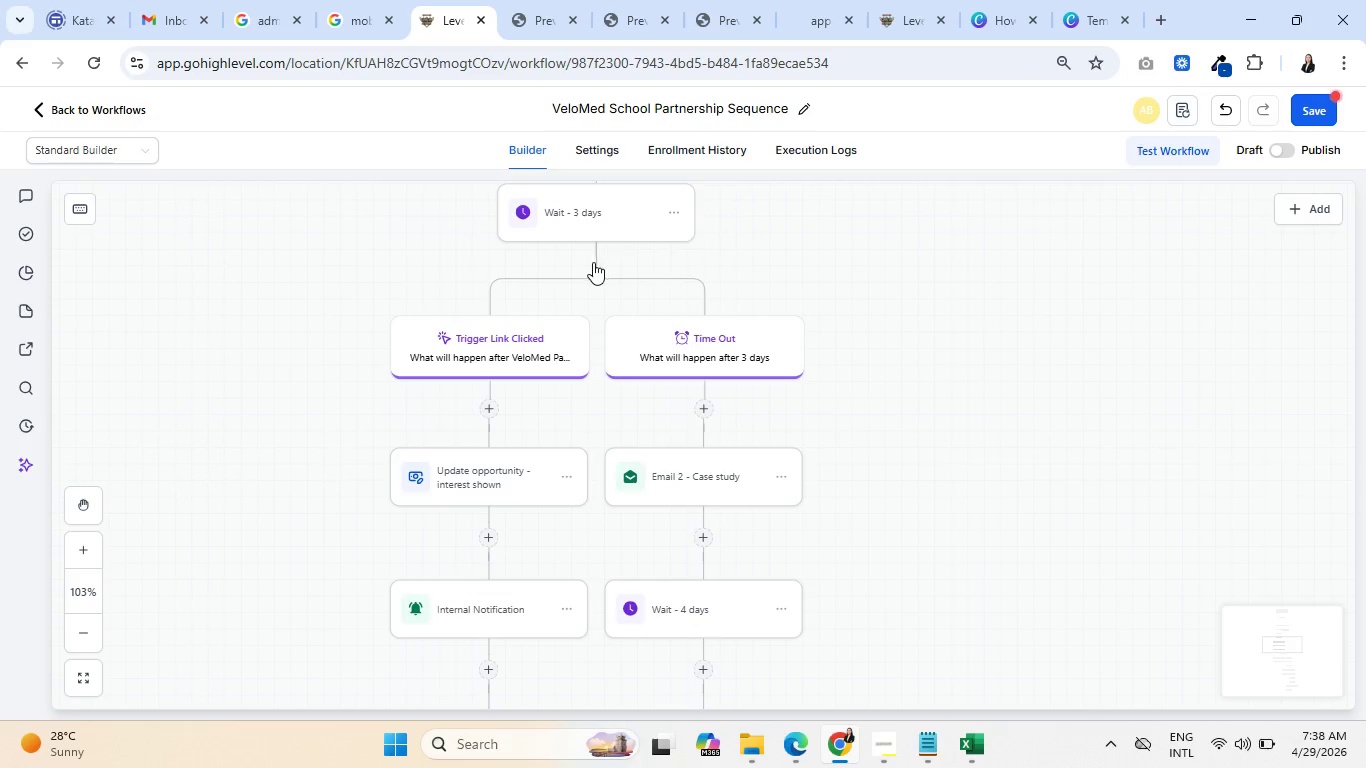 
scroll: coordinate [592, 306], scroll_direction: up, amount: 2.0
 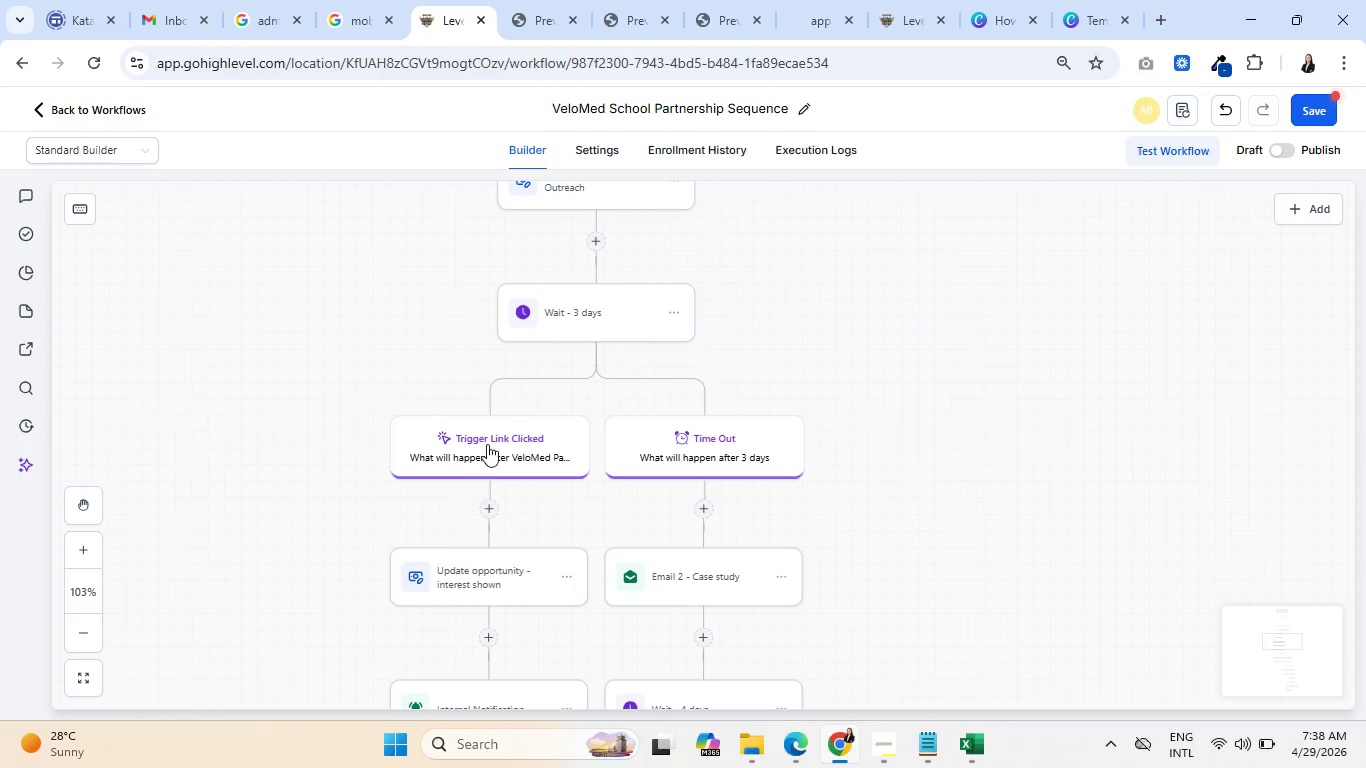 
mouse_move([499, 501])
 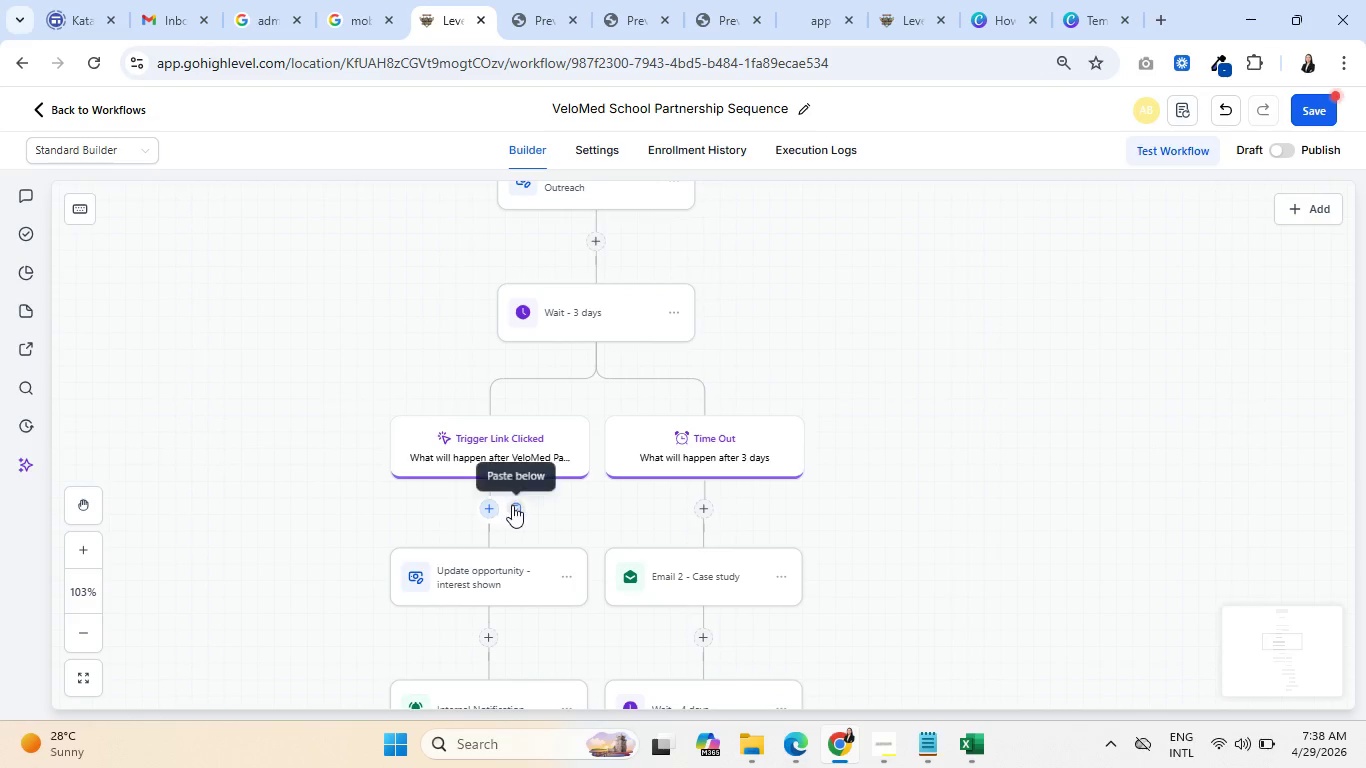 
mouse_move([520, 470])
 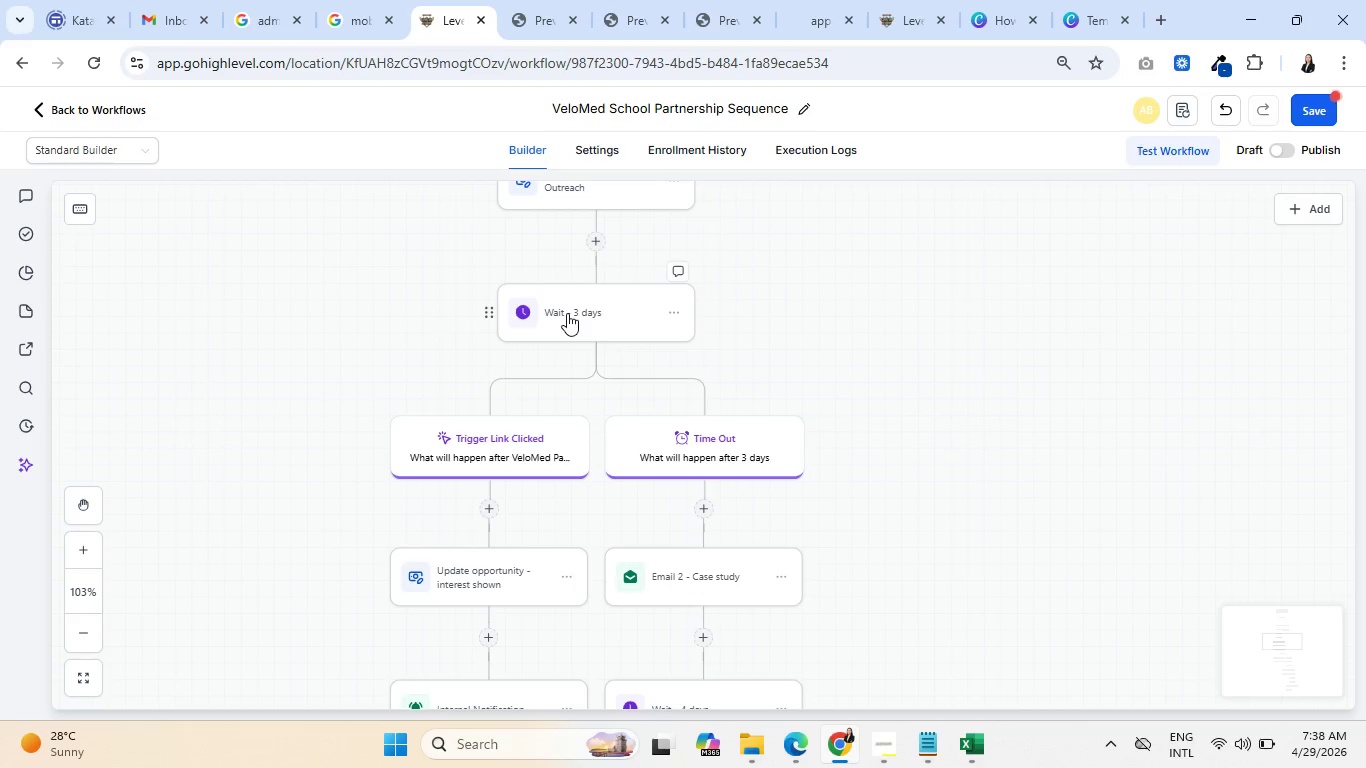 
left_click([567, 313])
 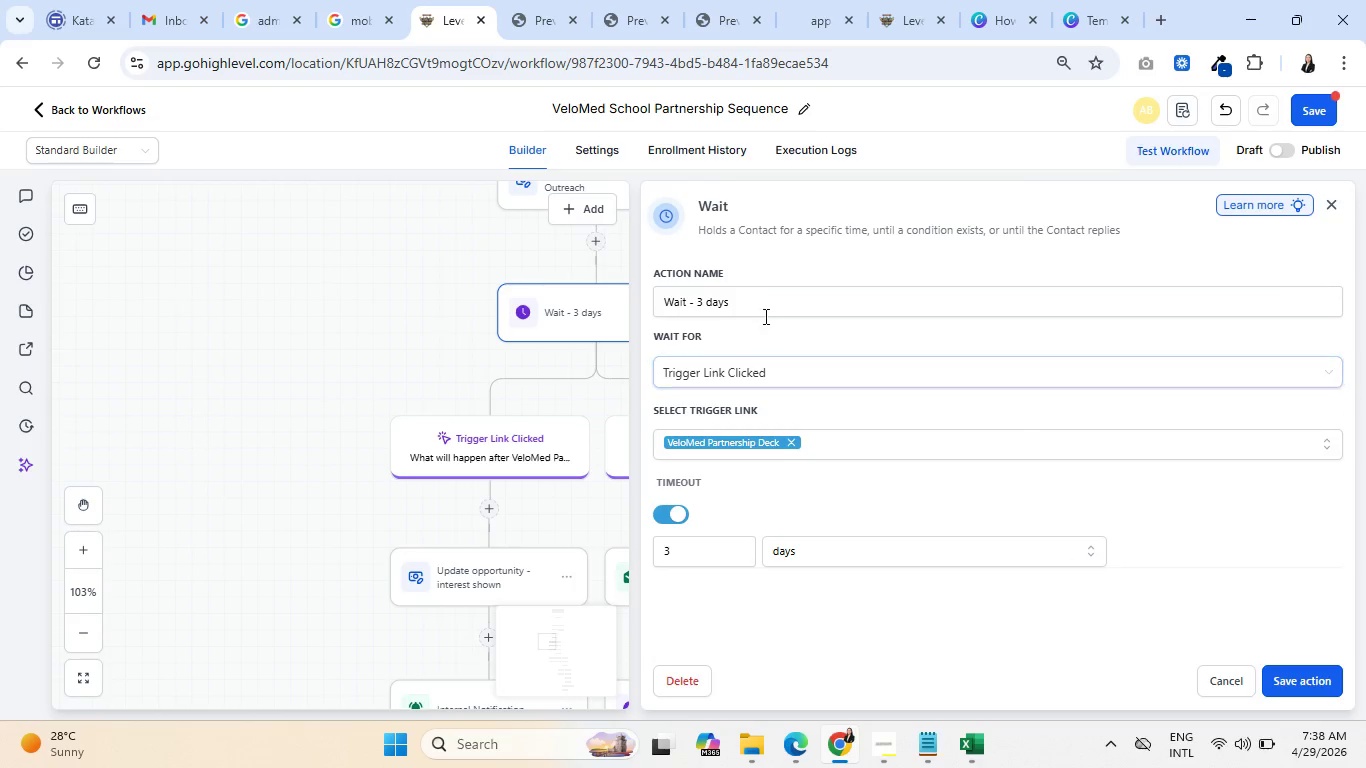 
left_click([755, 369])
 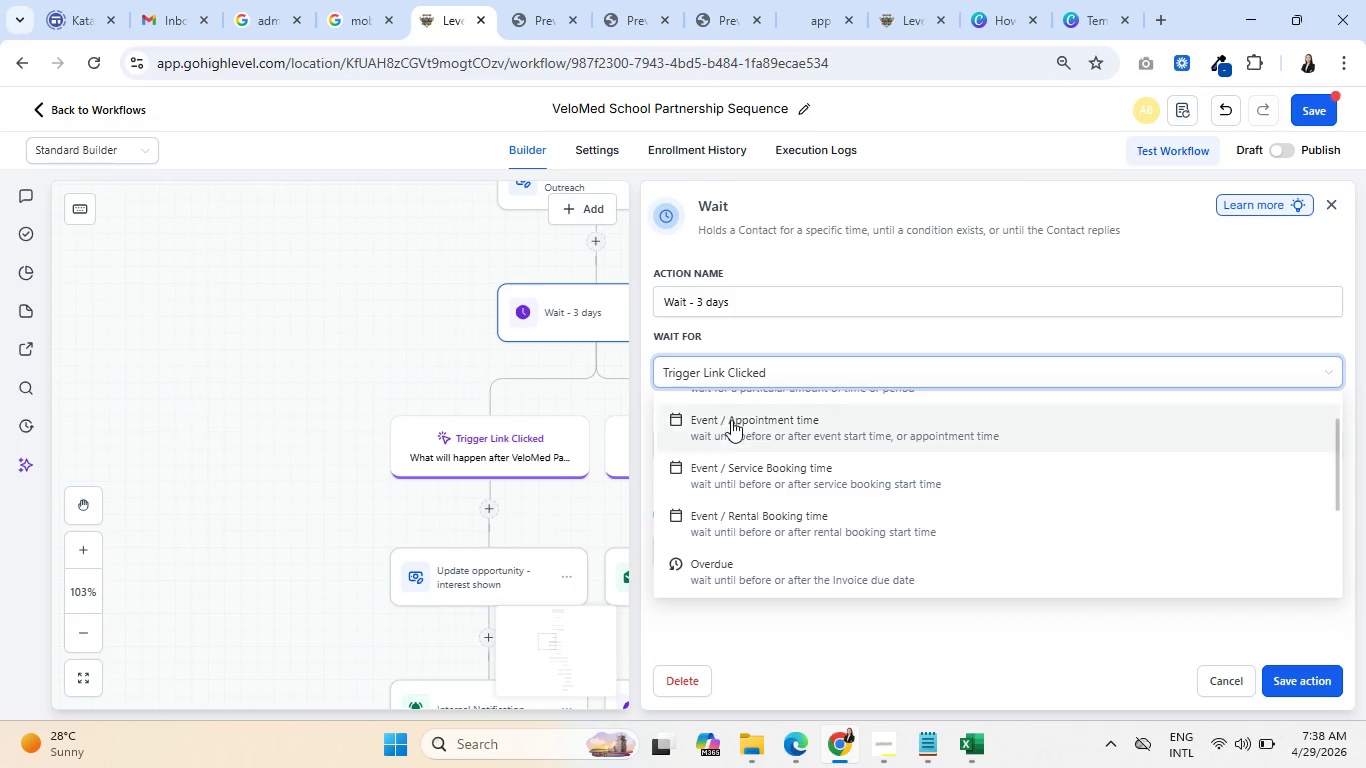 
scroll: coordinate [741, 430], scroll_direction: up, amount: 5.0
 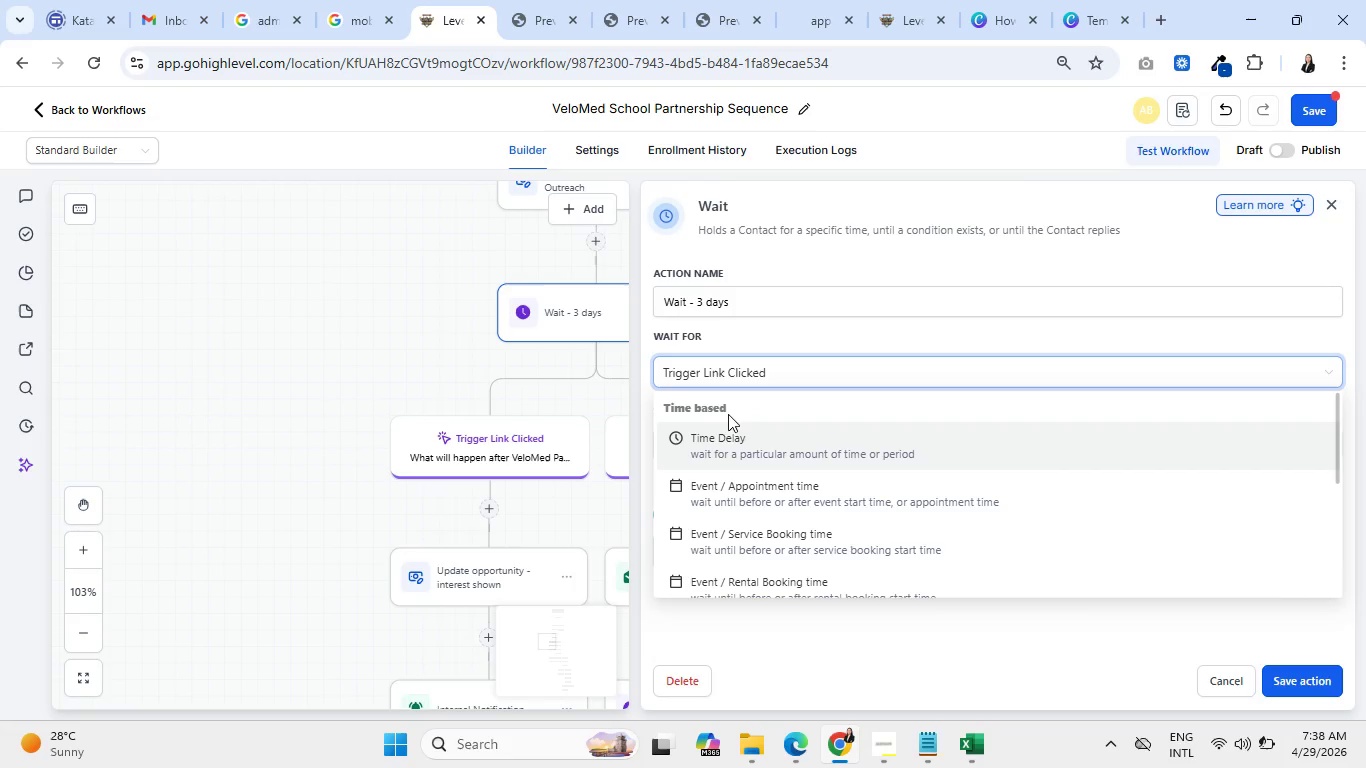 
left_click([726, 438])
 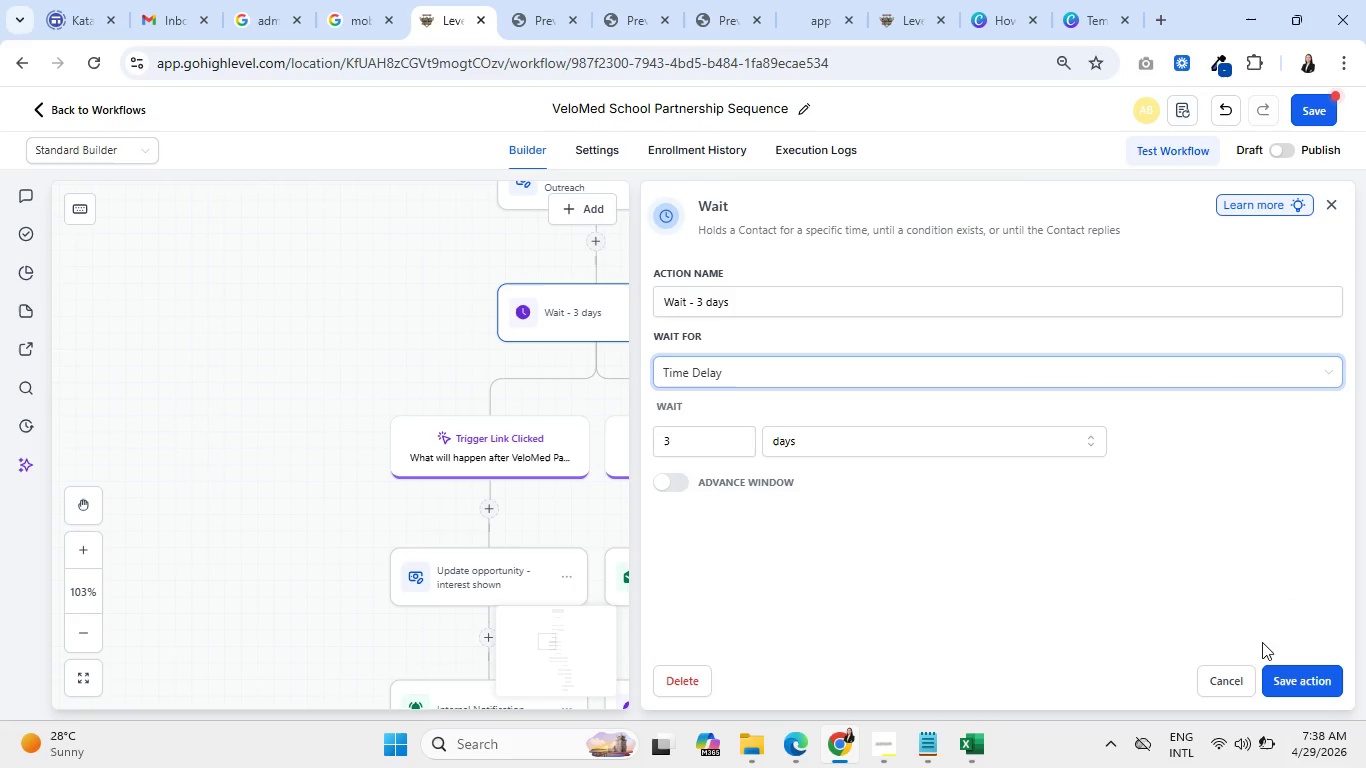 
left_click_drag(start_coordinate=[1291, 676], to_coordinate=[1143, 647])
 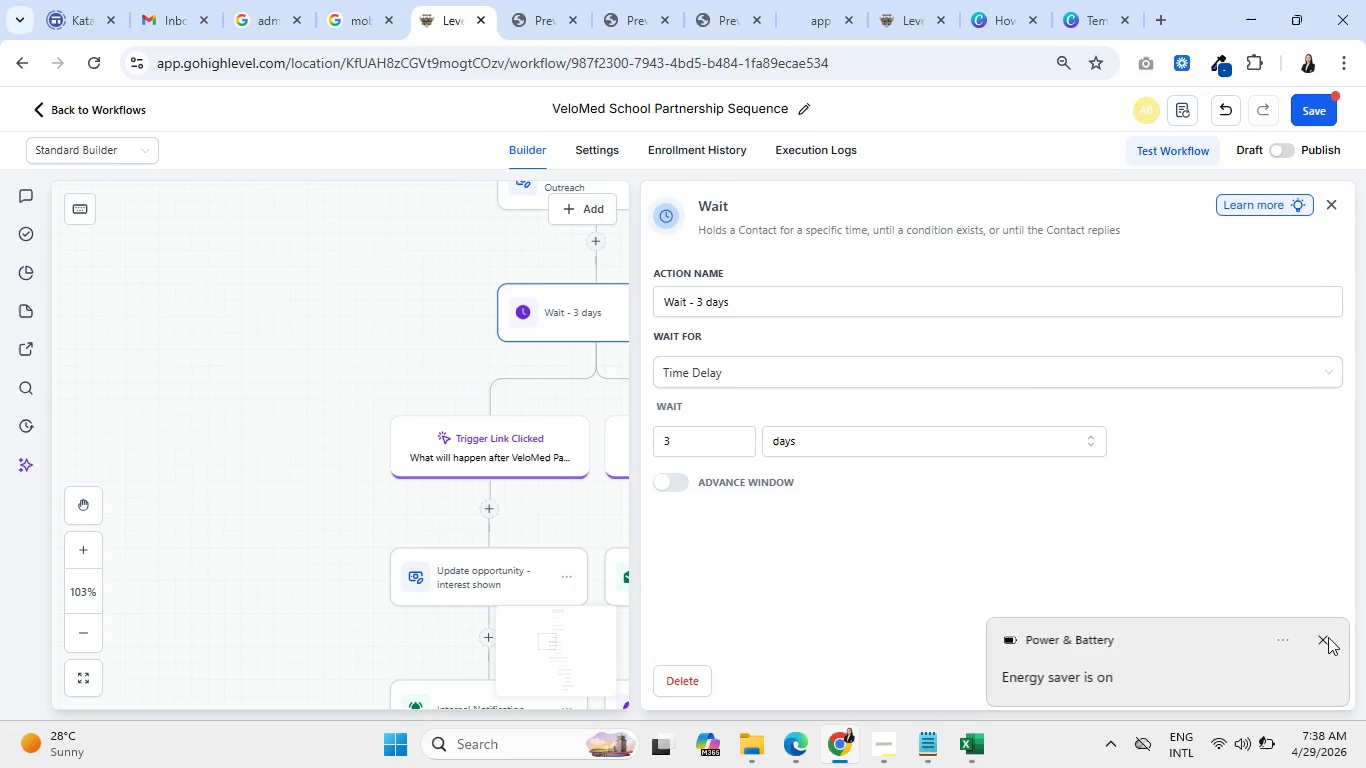 
left_click([1321, 637])
 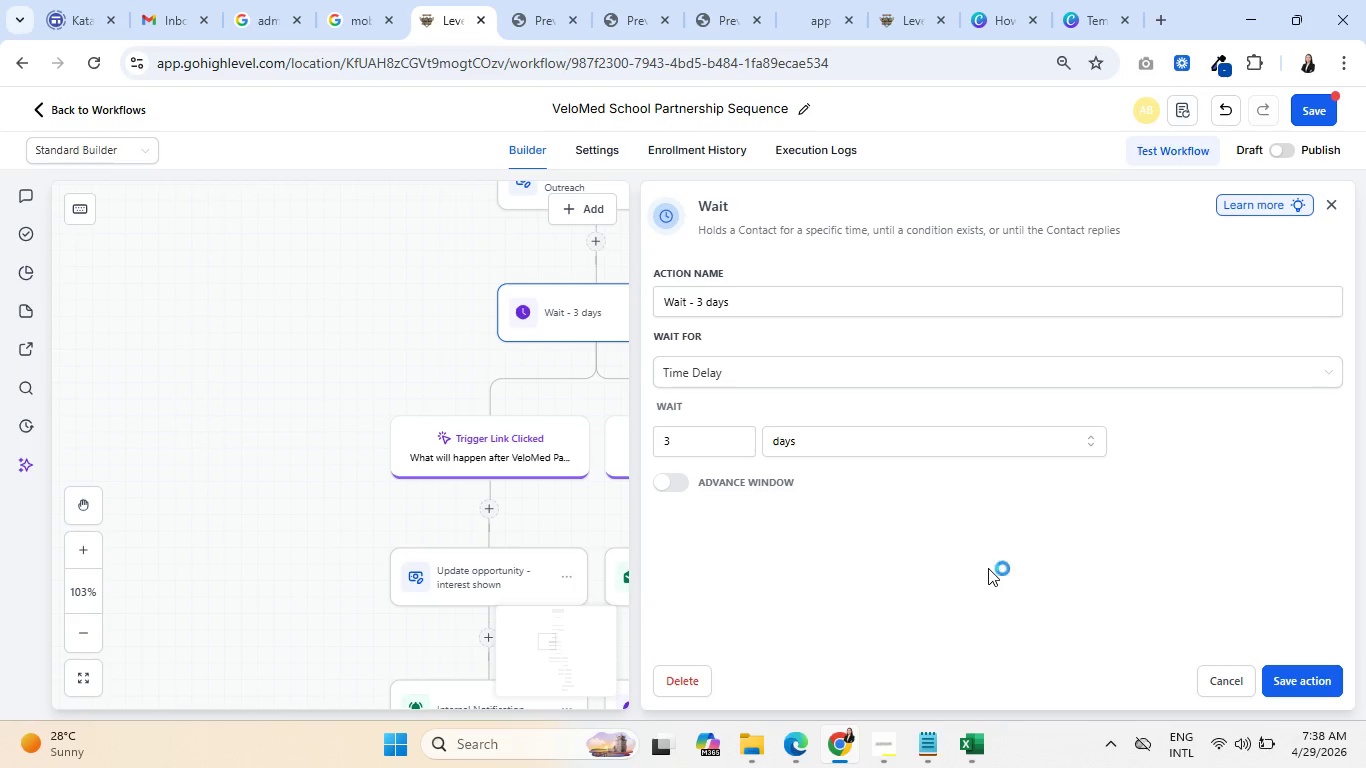 
wait(19.72)
 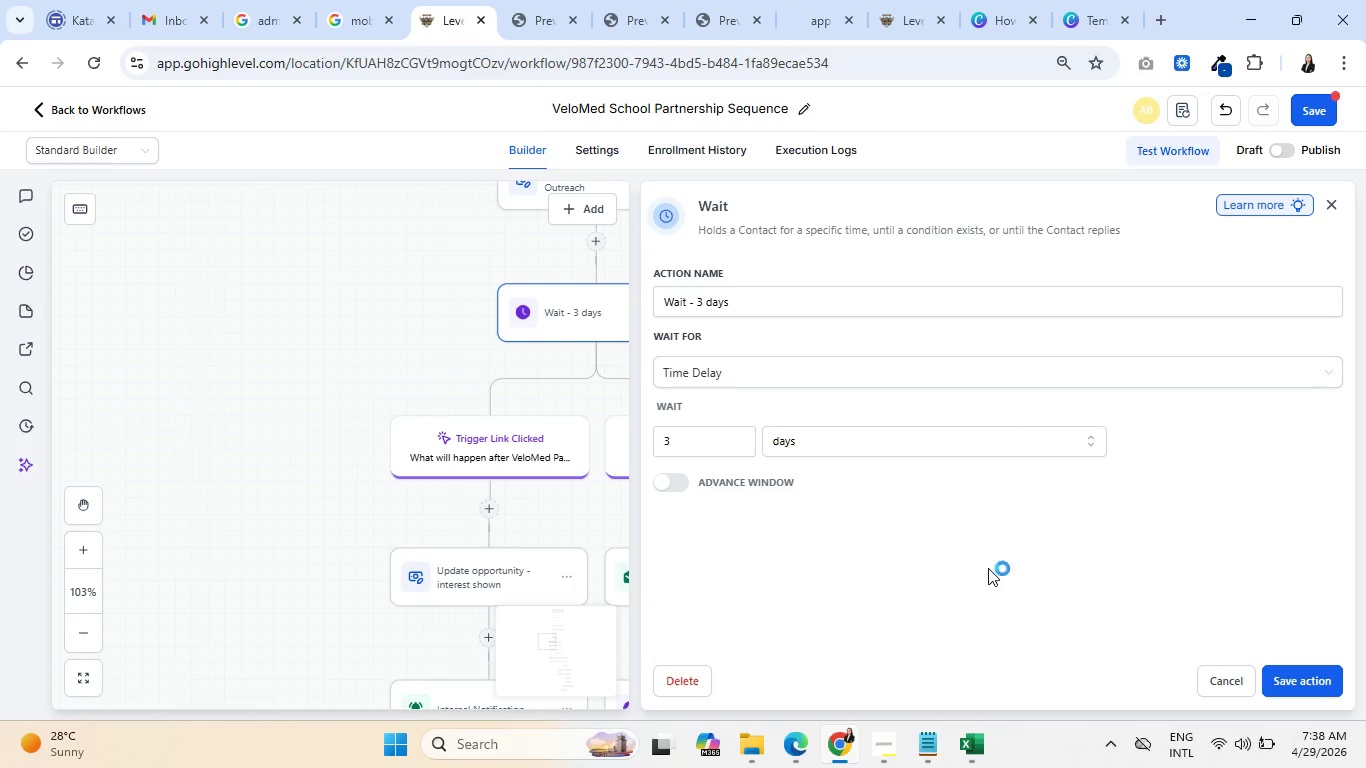 
scroll: coordinate [544, 581], scroll_direction: down, amount: 4.0
 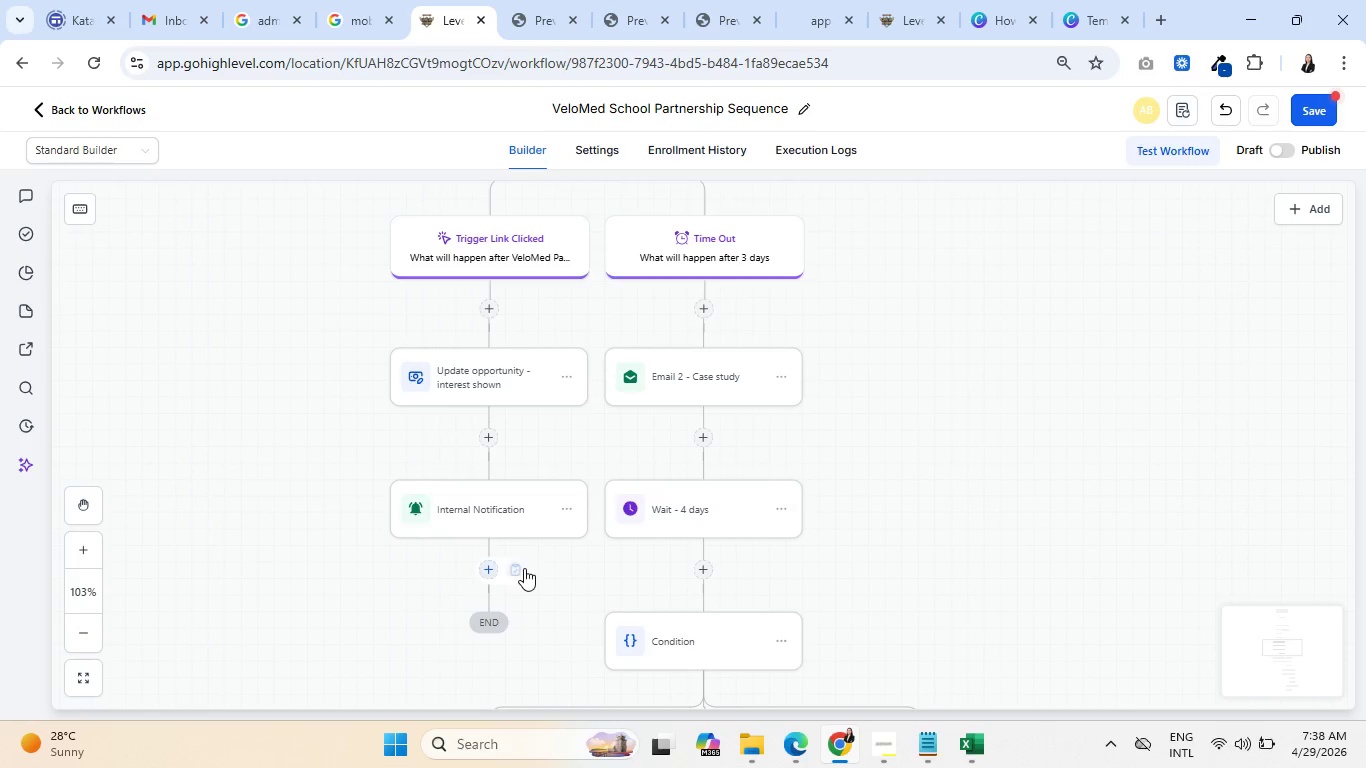 
scroll: coordinate [523, 568], scroll_direction: up, amount: 2.0
 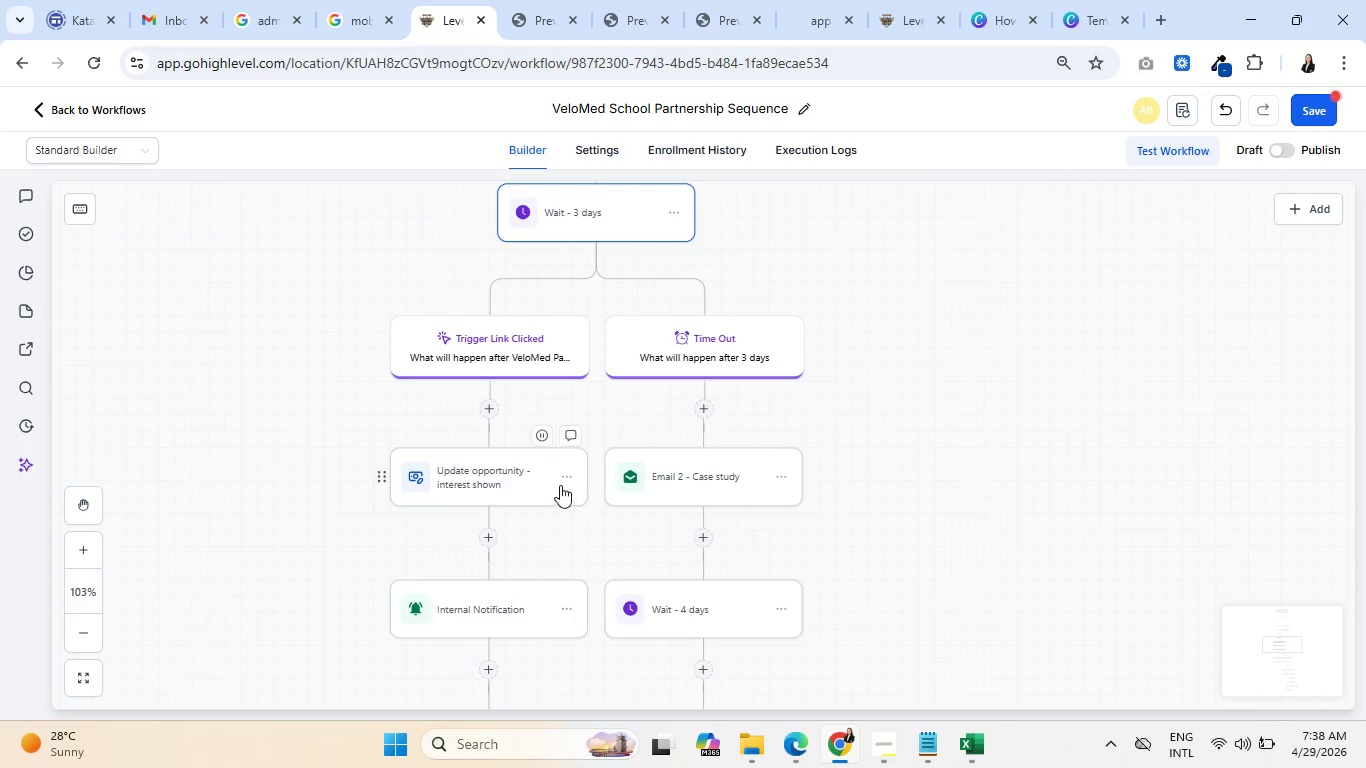 
left_click([563, 481])
 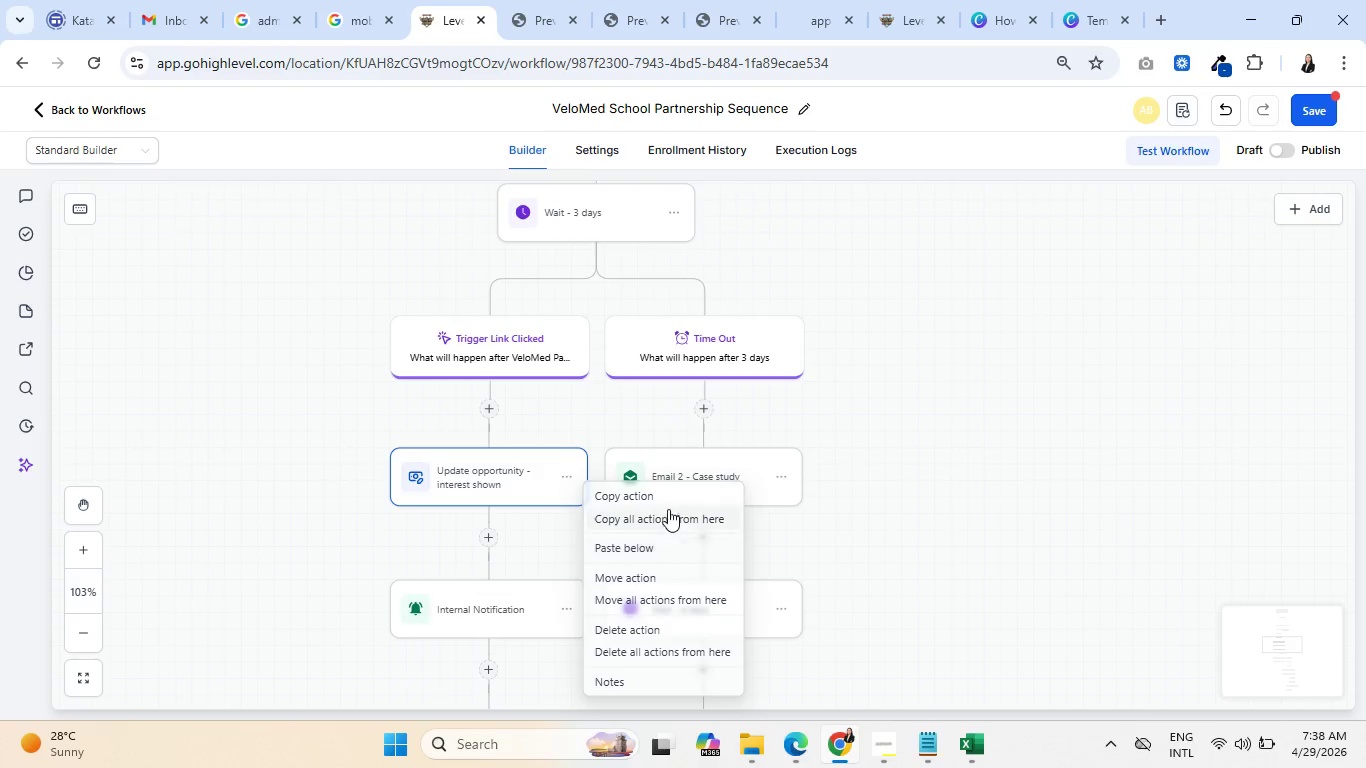 
left_click([664, 516])
 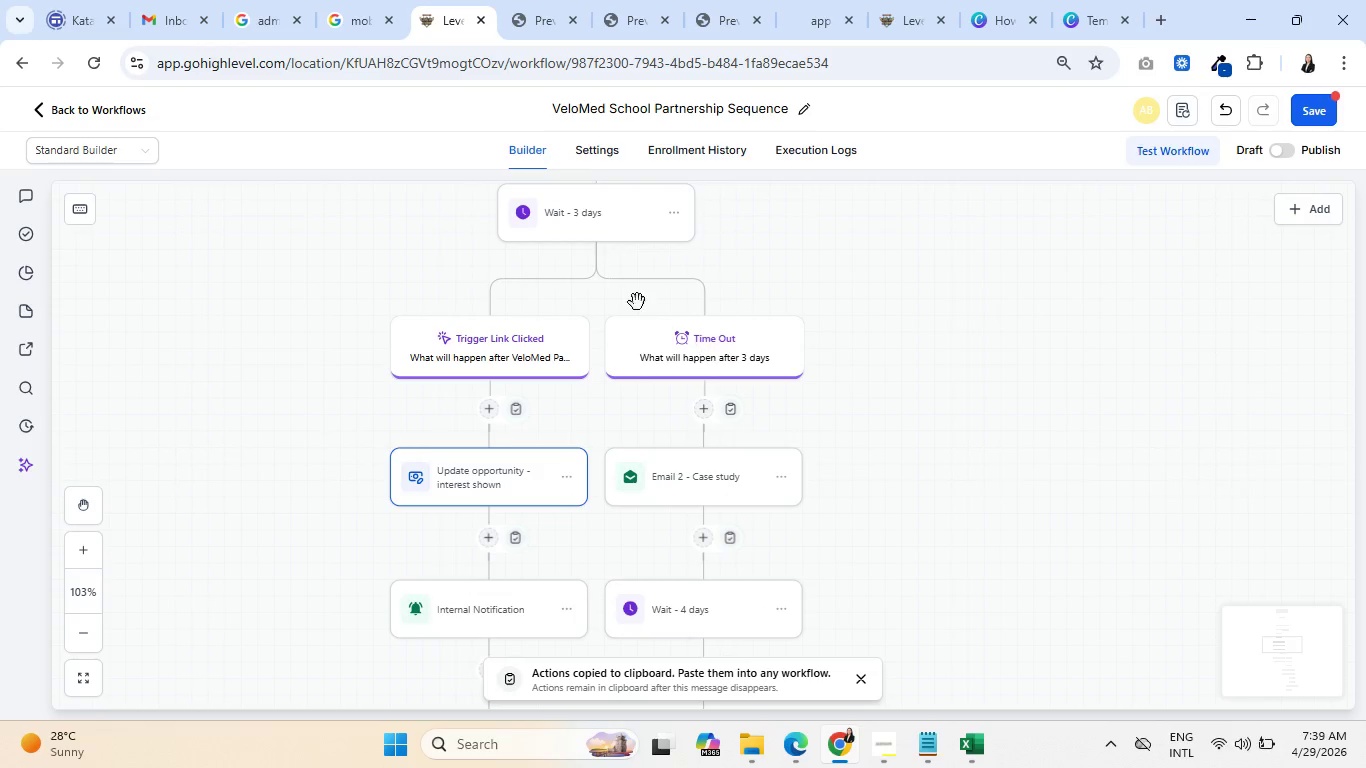 
left_click([580, 213])
 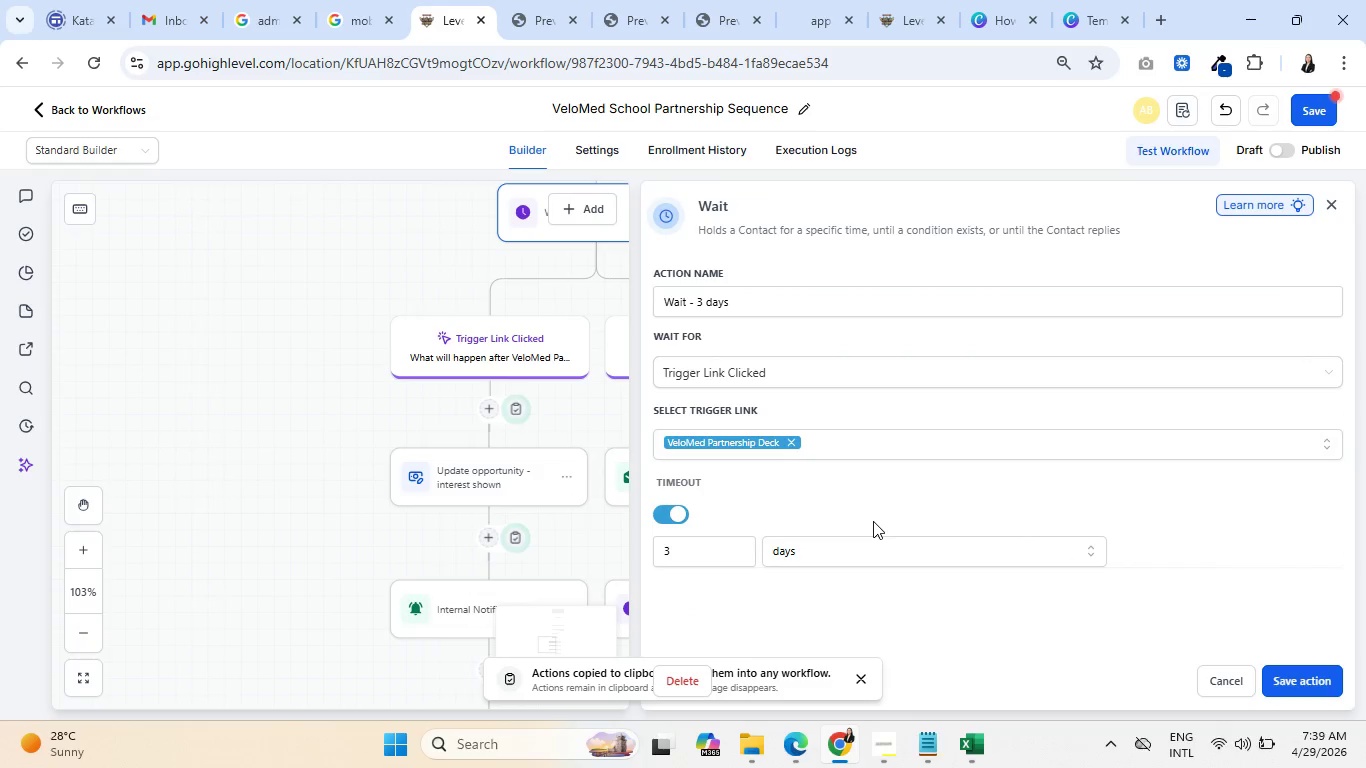 
wait(6.77)
 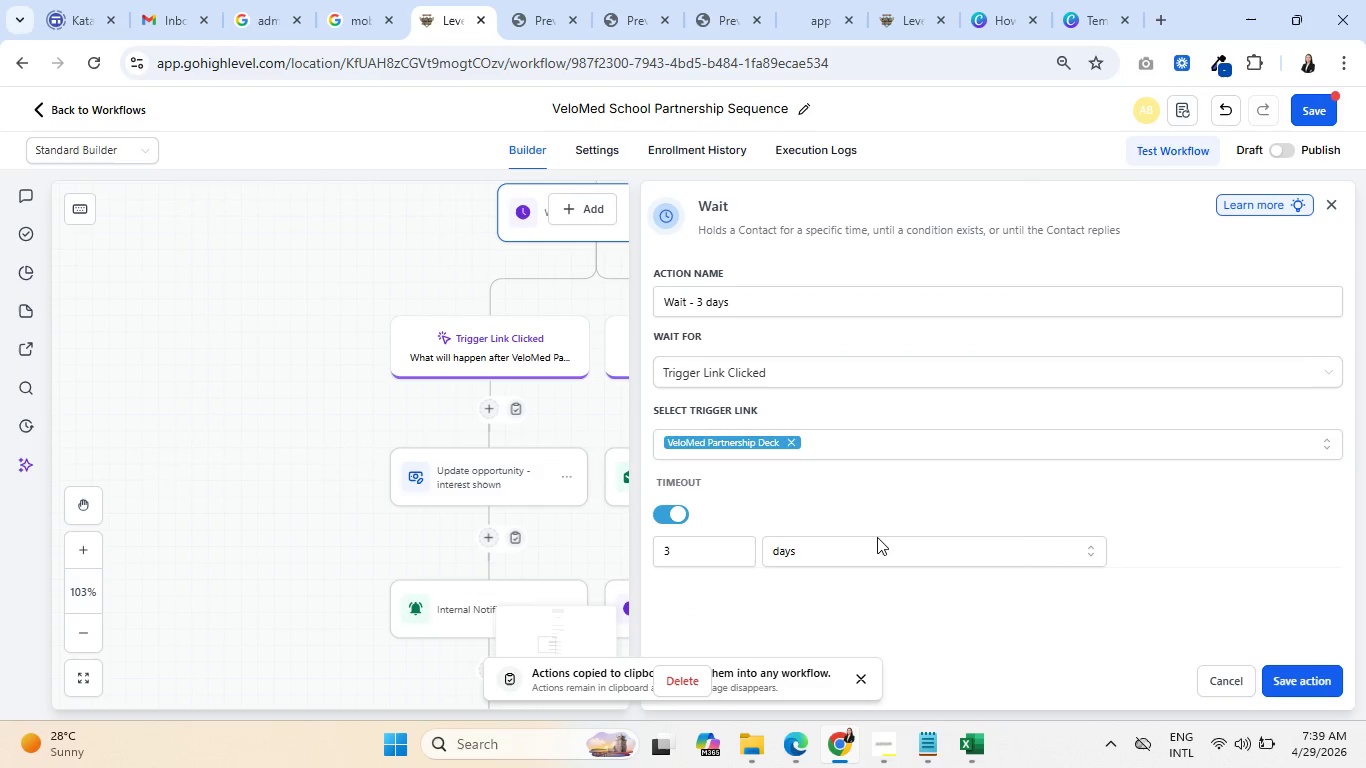 
left_click([1230, 677])
 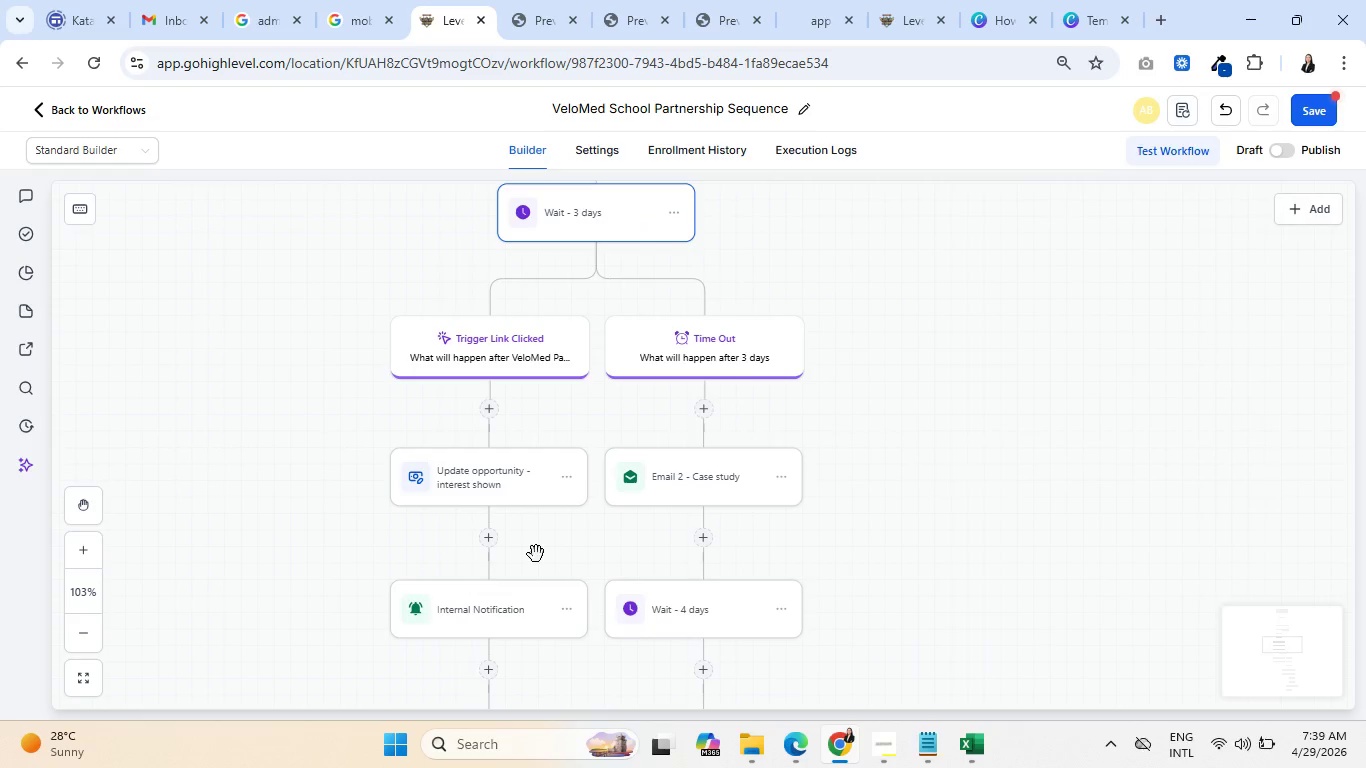 
scroll: coordinate [599, 537], scroll_direction: down, amount: 5.0
 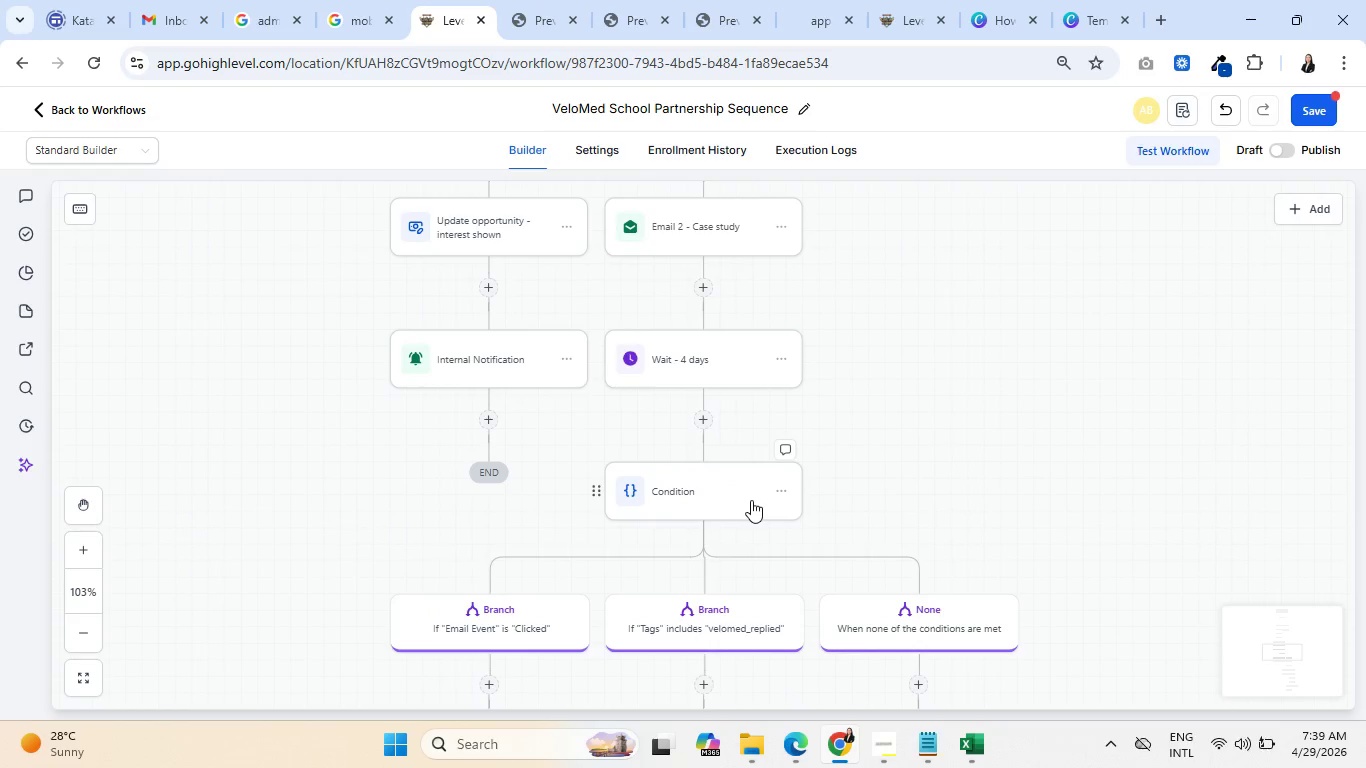 
left_click([783, 488])
 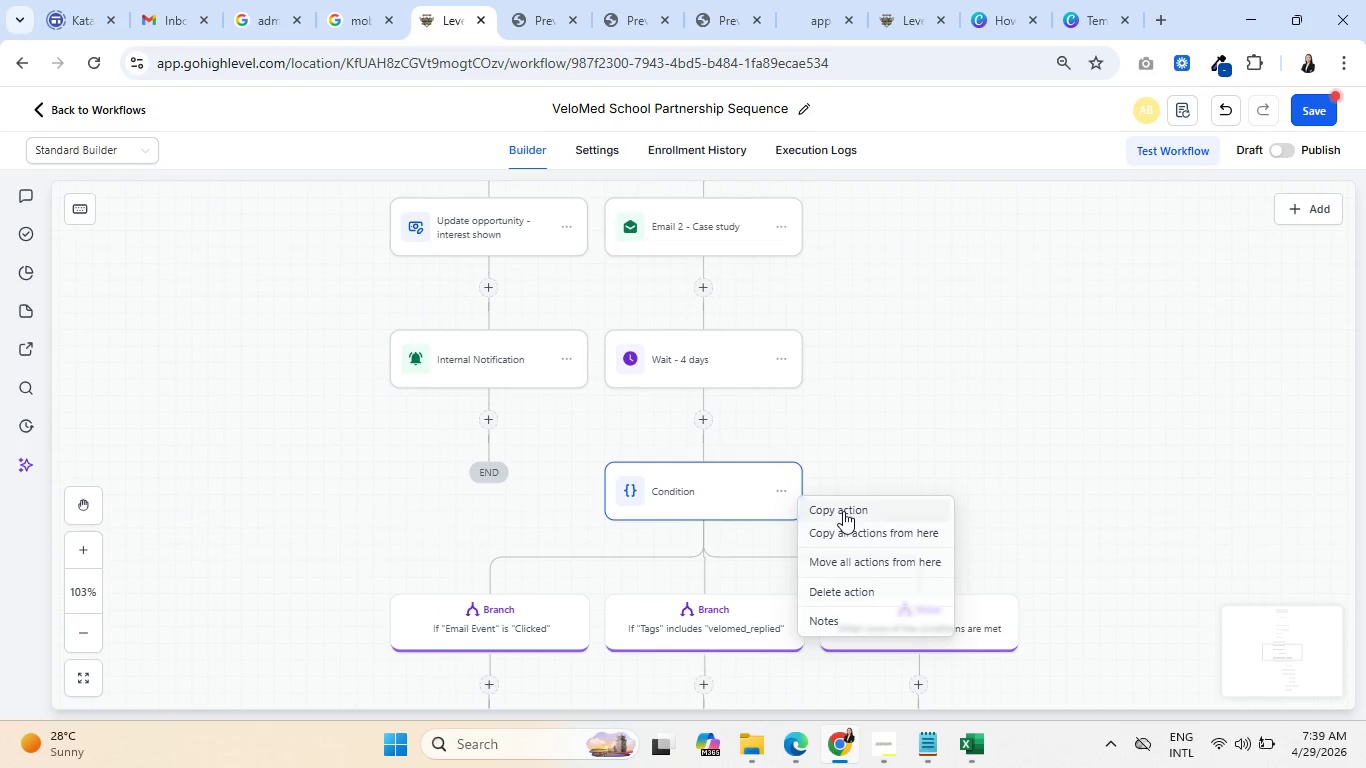 
left_click([843, 511])
 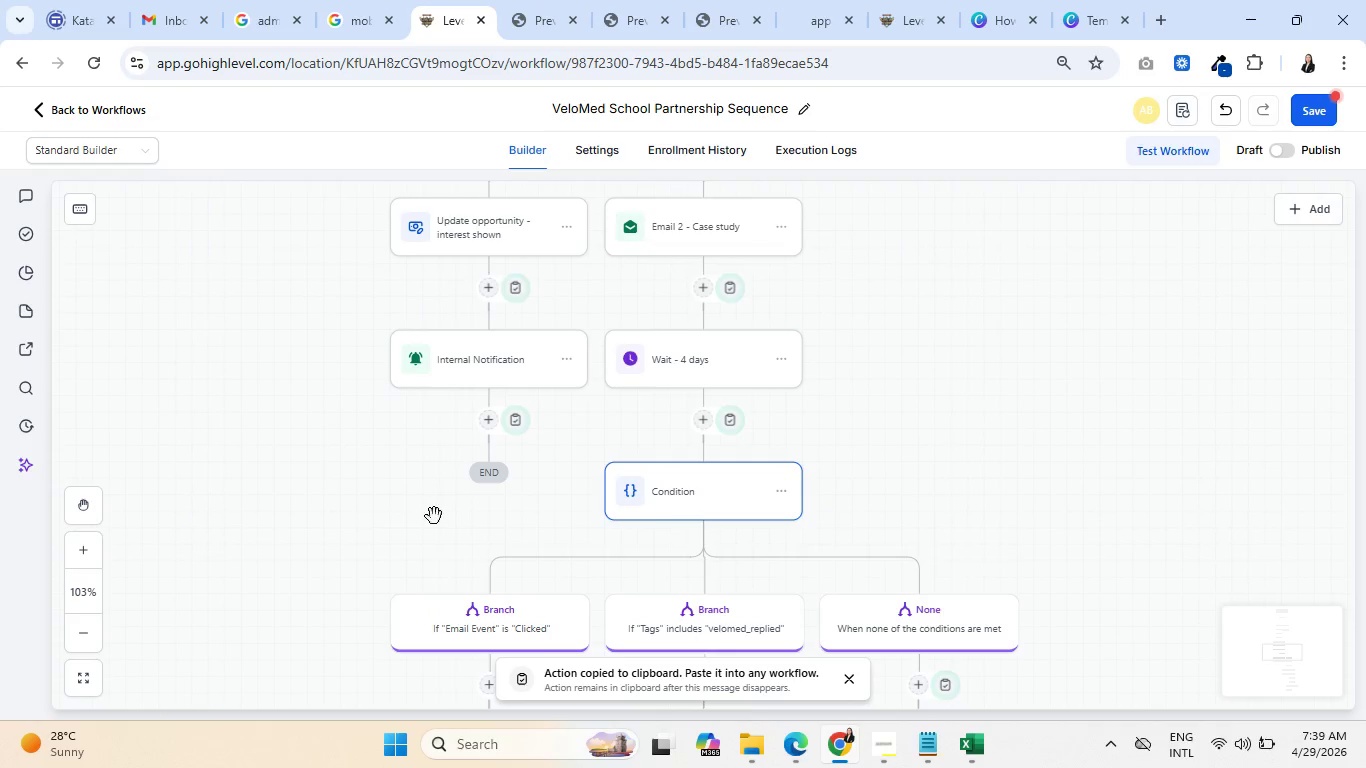 
scroll: coordinate [406, 509], scroll_direction: down, amount: 3.0
 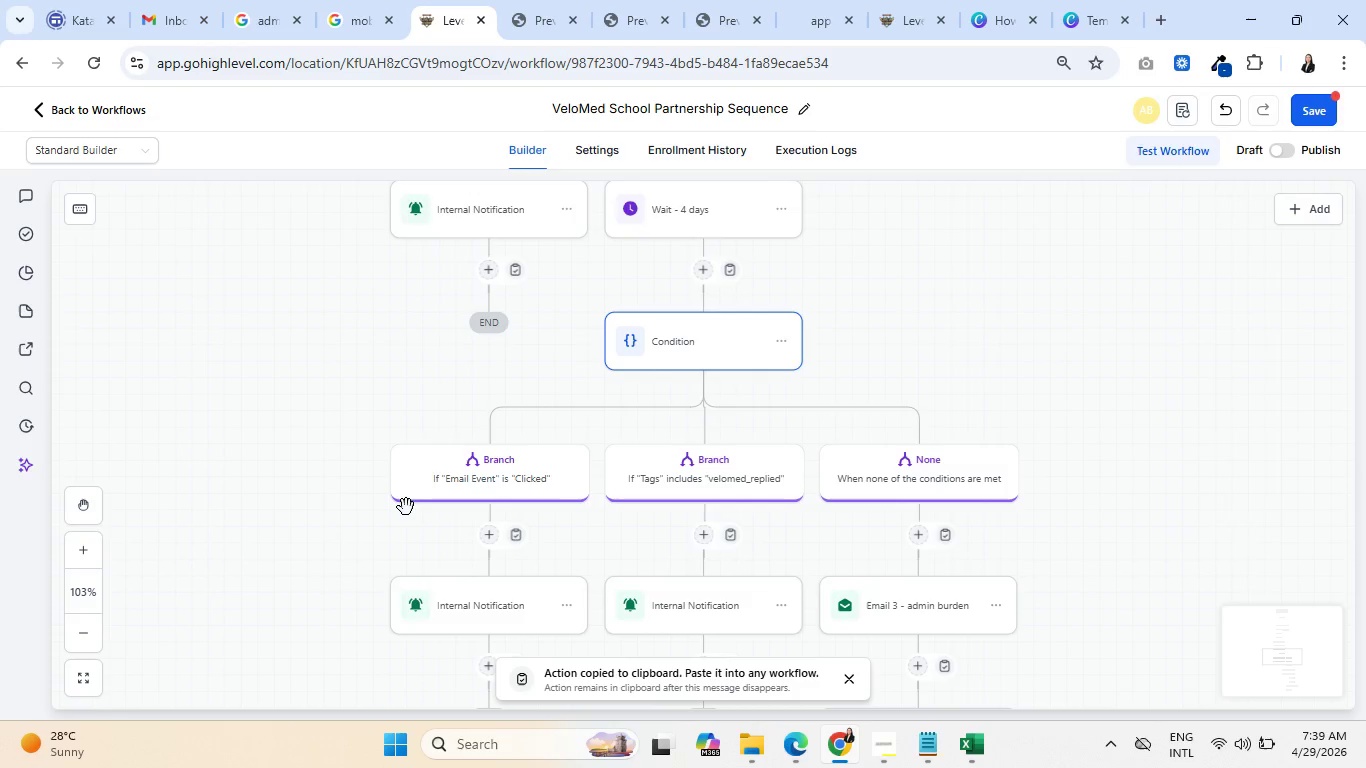 
wait(6.43)
 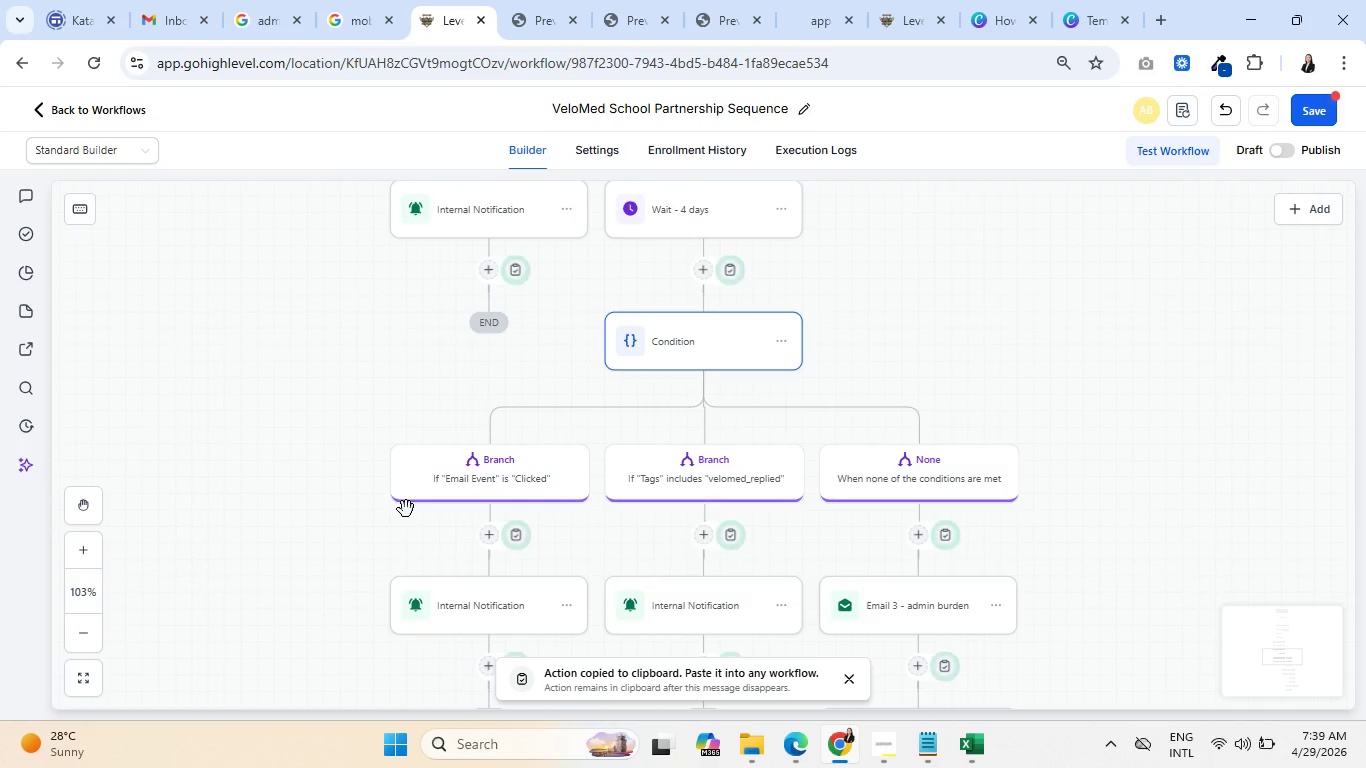 
scroll: coordinate [395, 486], scroll_direction: up, amount: 13.0
 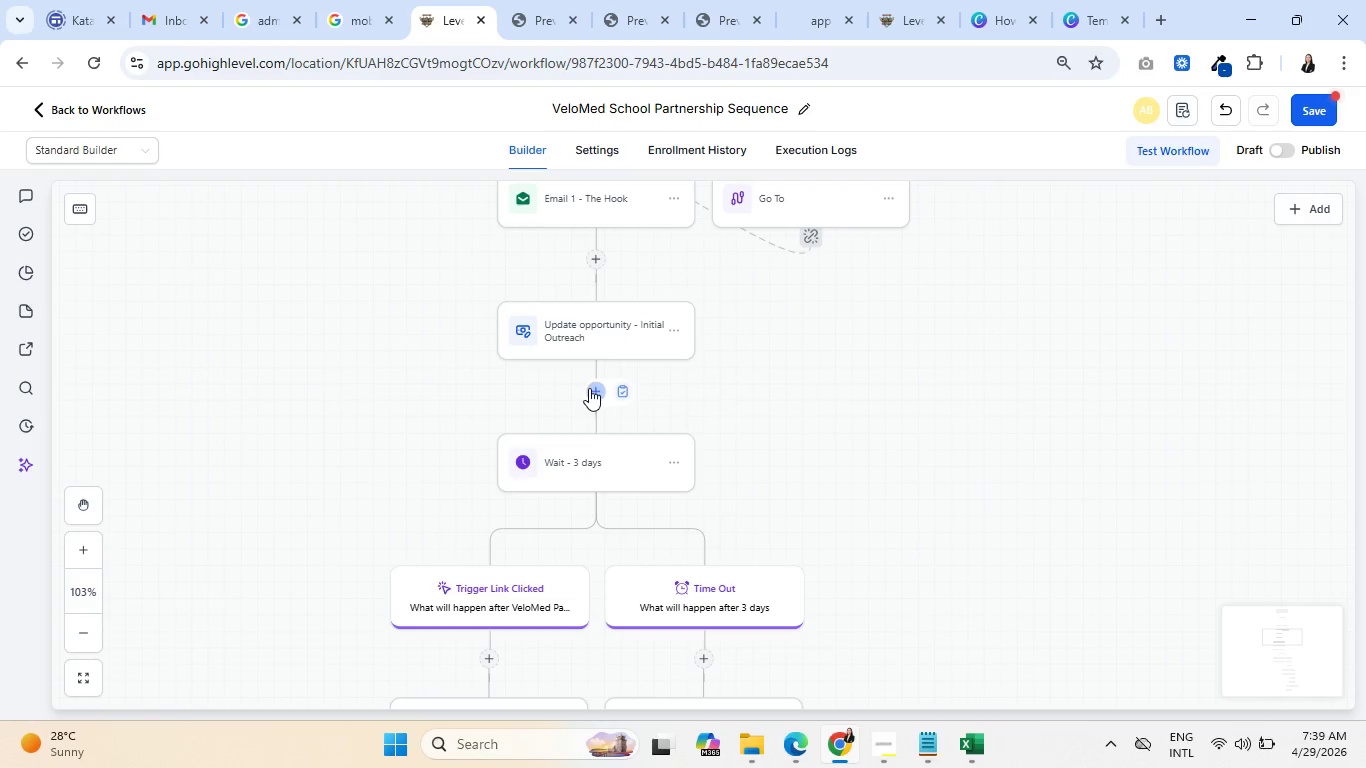 
mouse_move([605, 413])
 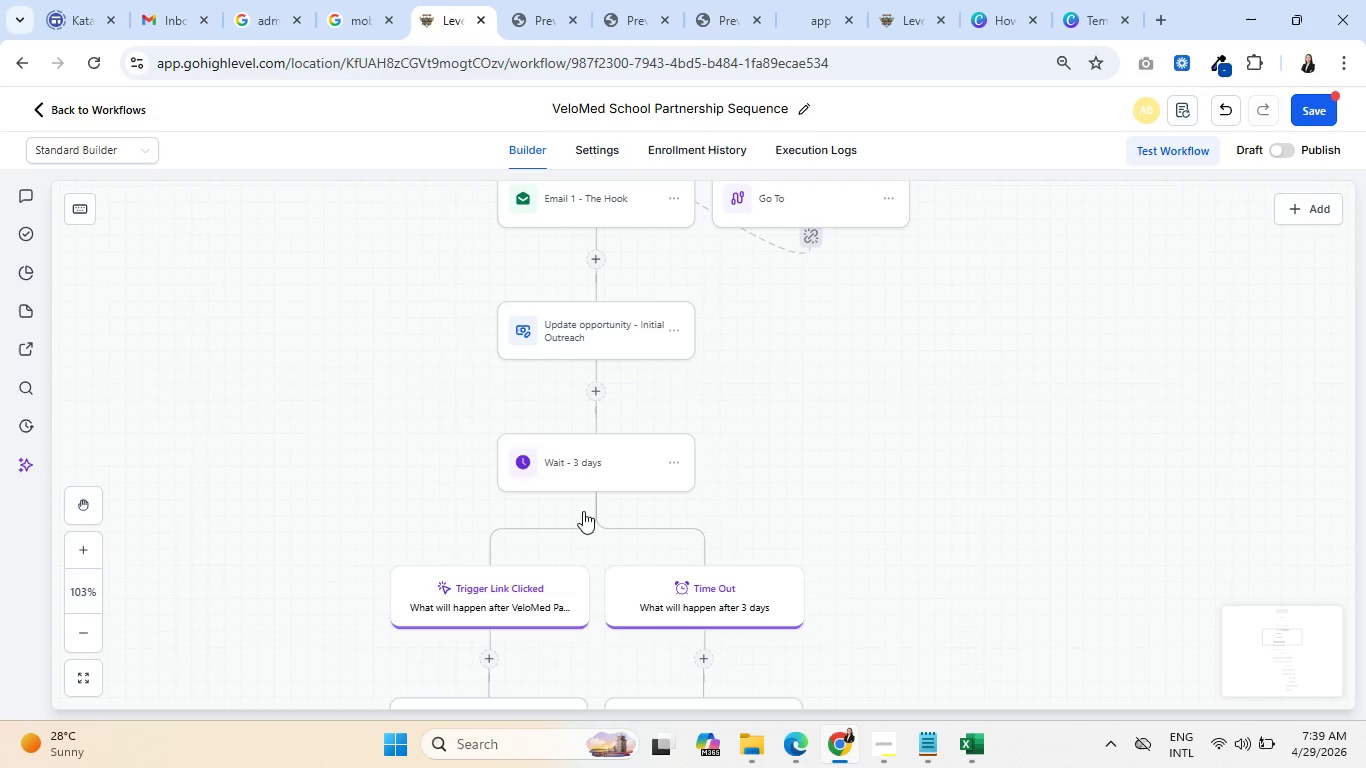 
scroll: coordinate [566, 508], scroll_direction: down, amount: 3.0
 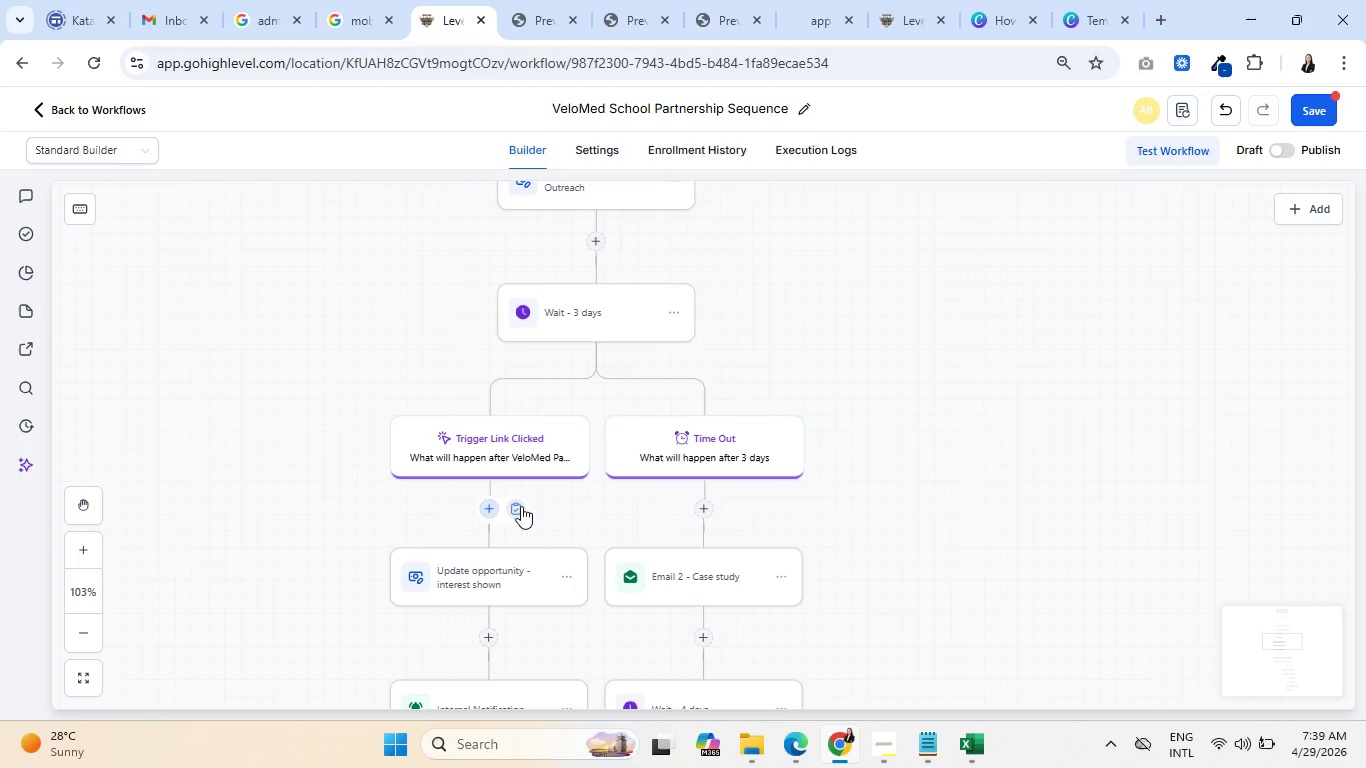 
left_click([521, 506])
 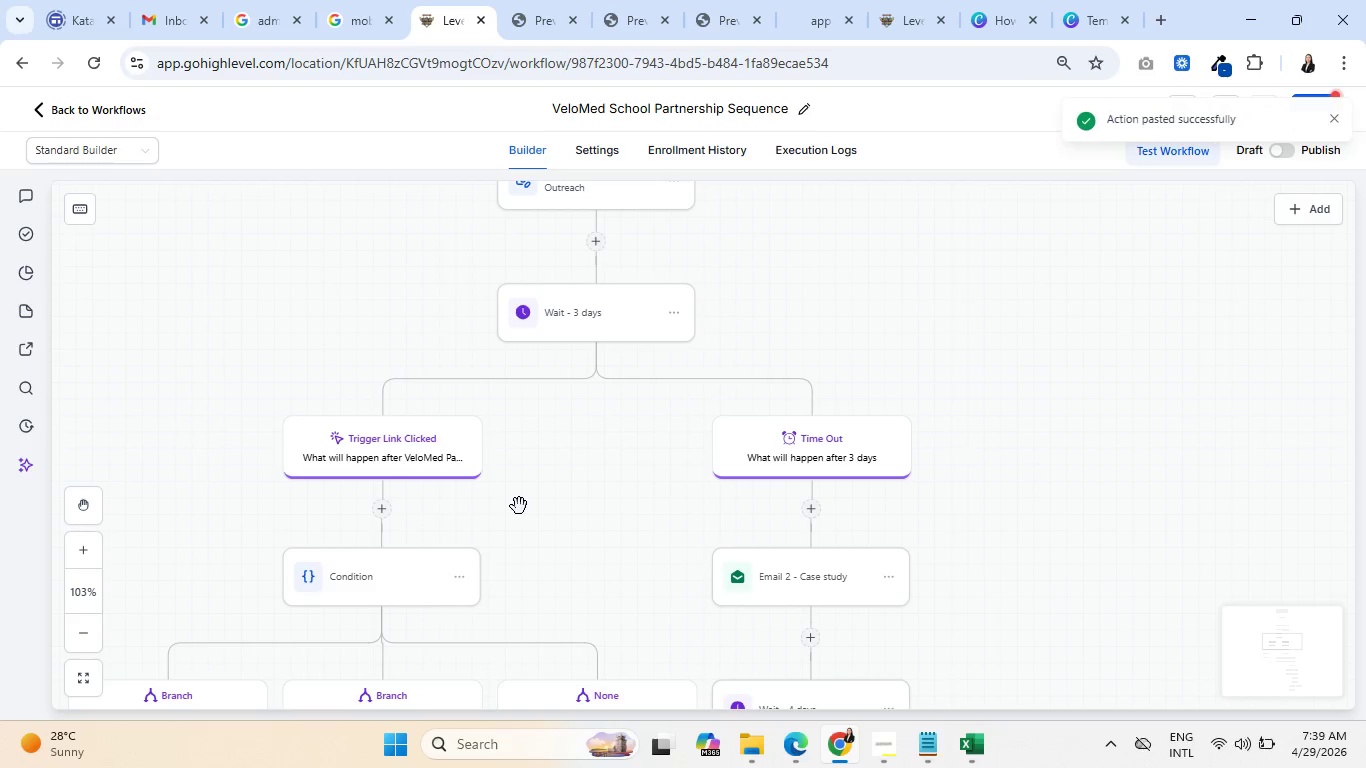 
scroll: coordinate [484, 498], scroll_direction: down, amount: 4.0
 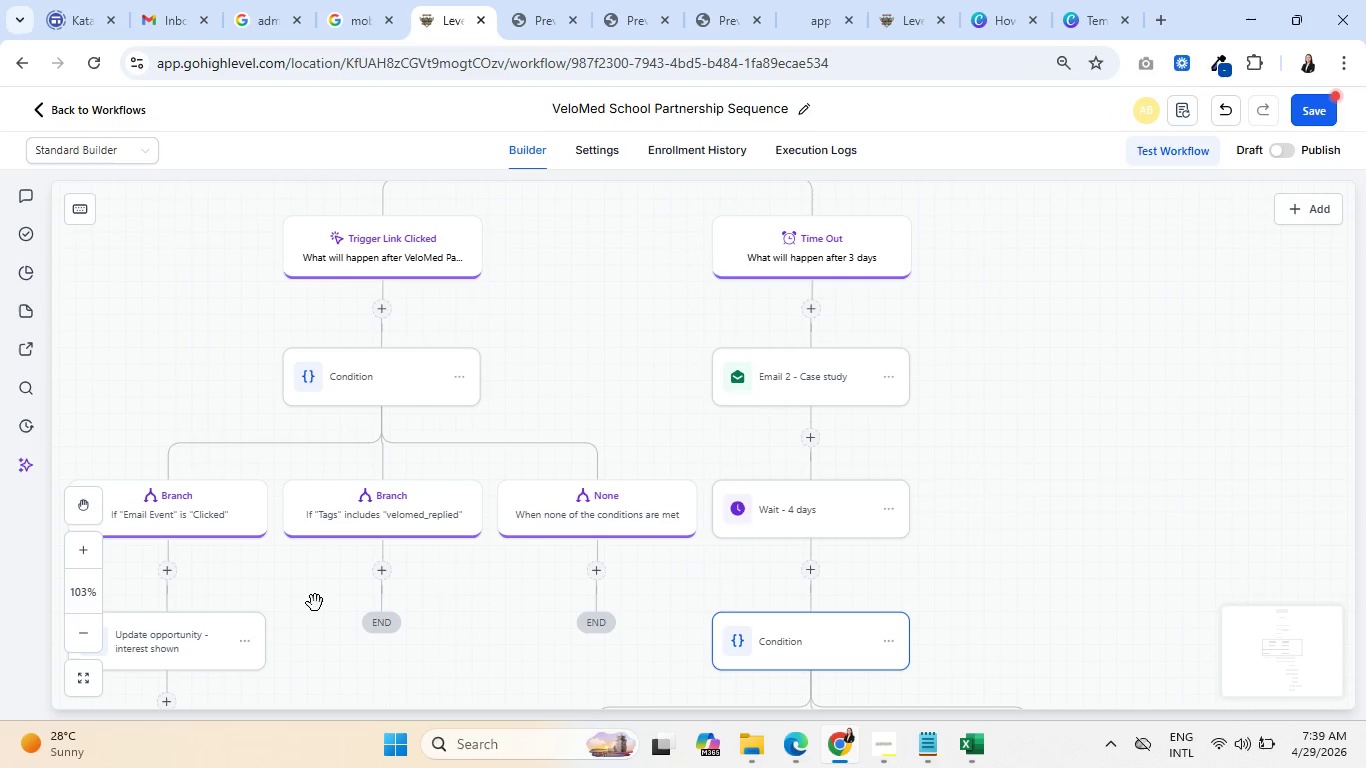 
scroll: coordinate [523, 548], scroll_direction: up, amount: 3.0
 